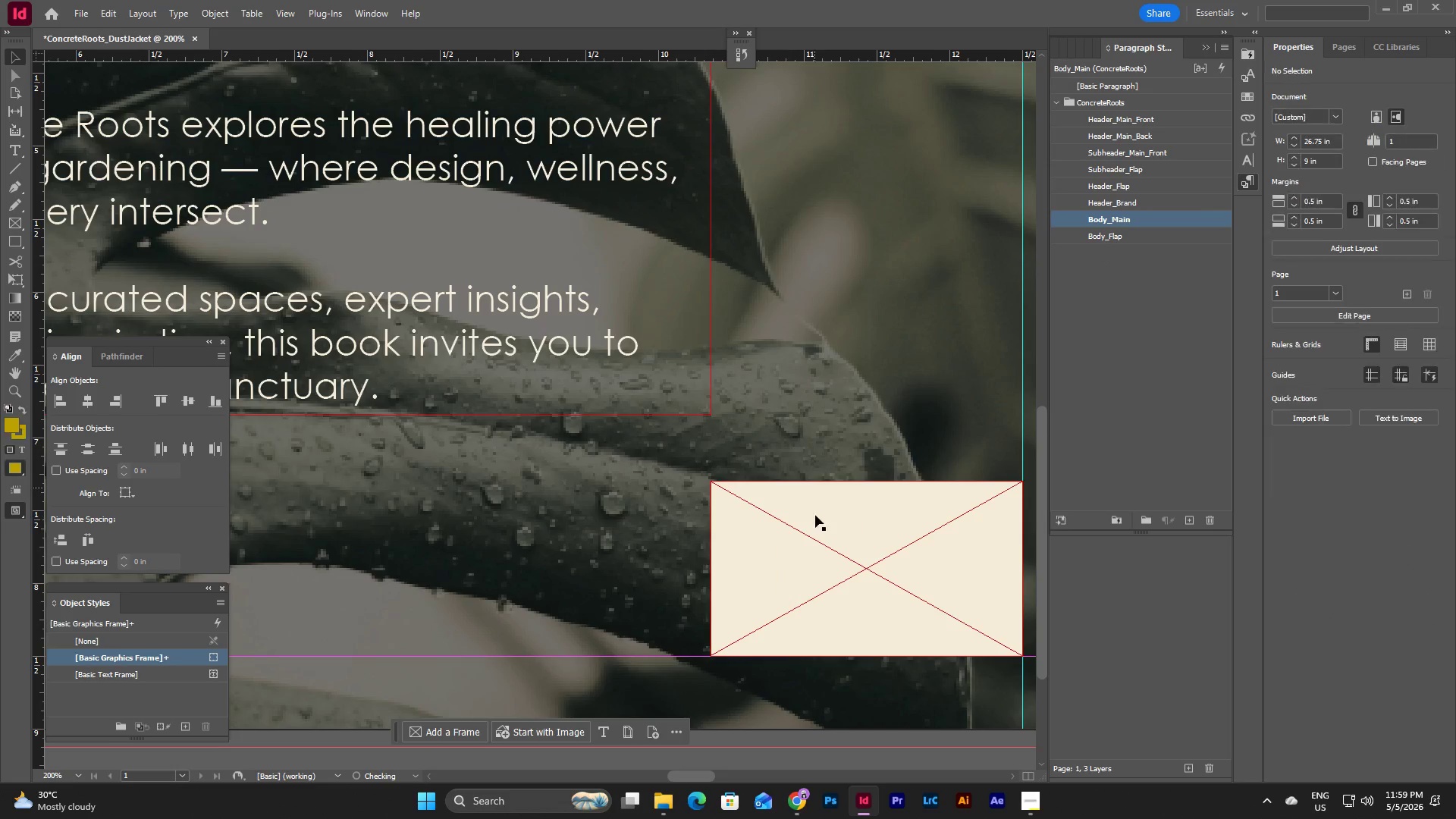 
left_click([805, 543])
 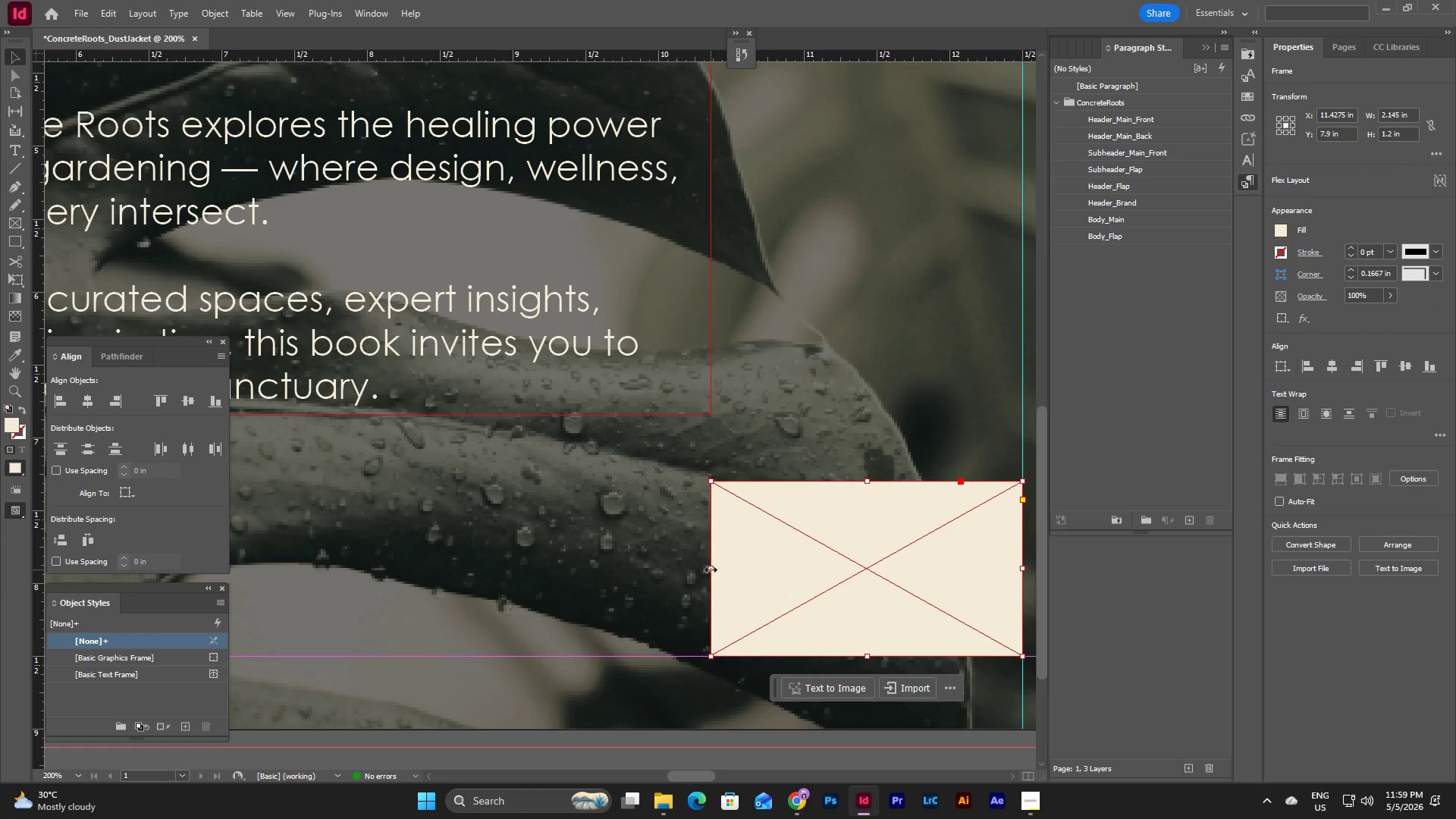 
left_click_drag(start_coordinate=[711, 570], to_coordinate=[683, 572])
 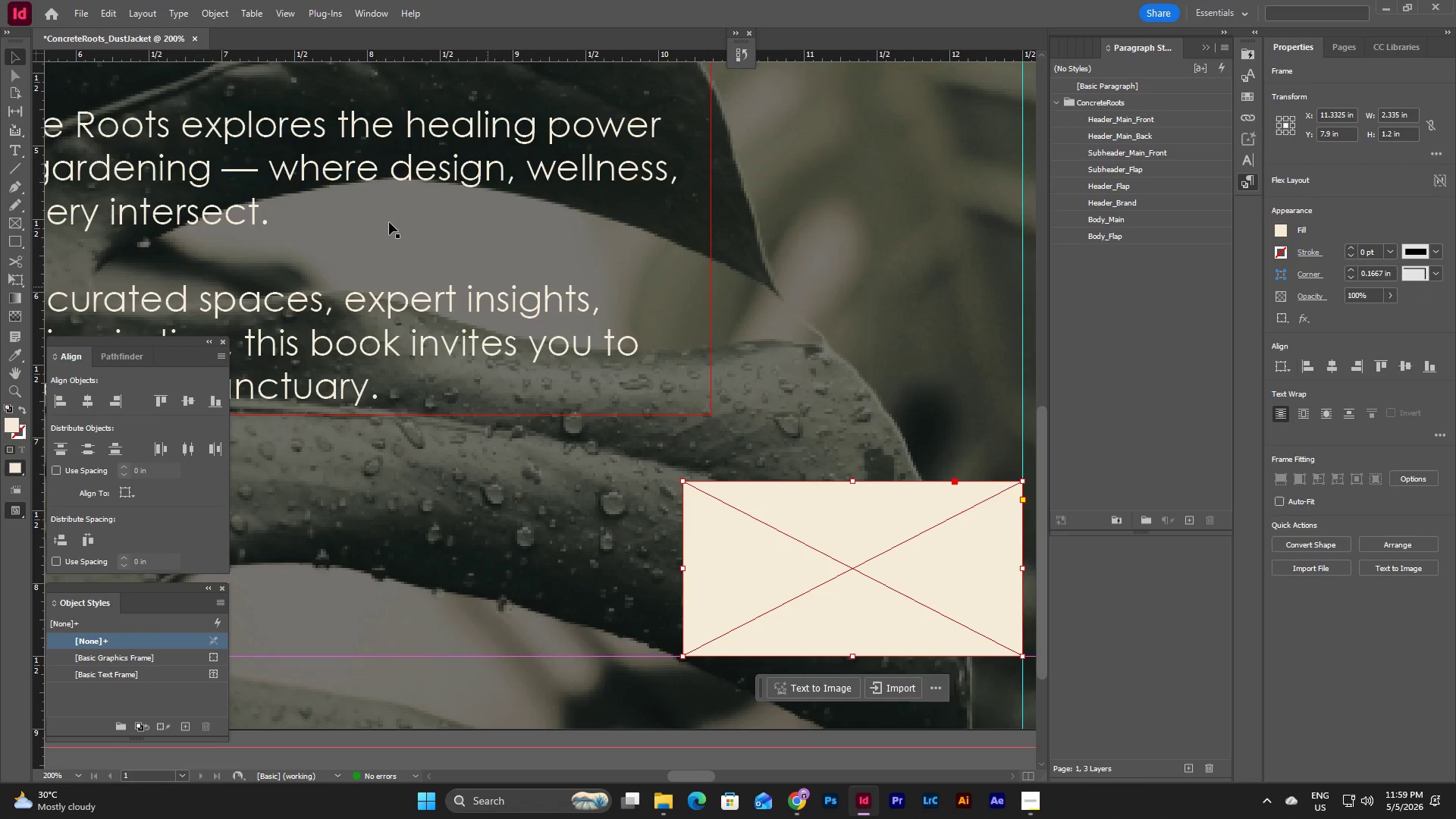 
left_click([80, 8])
 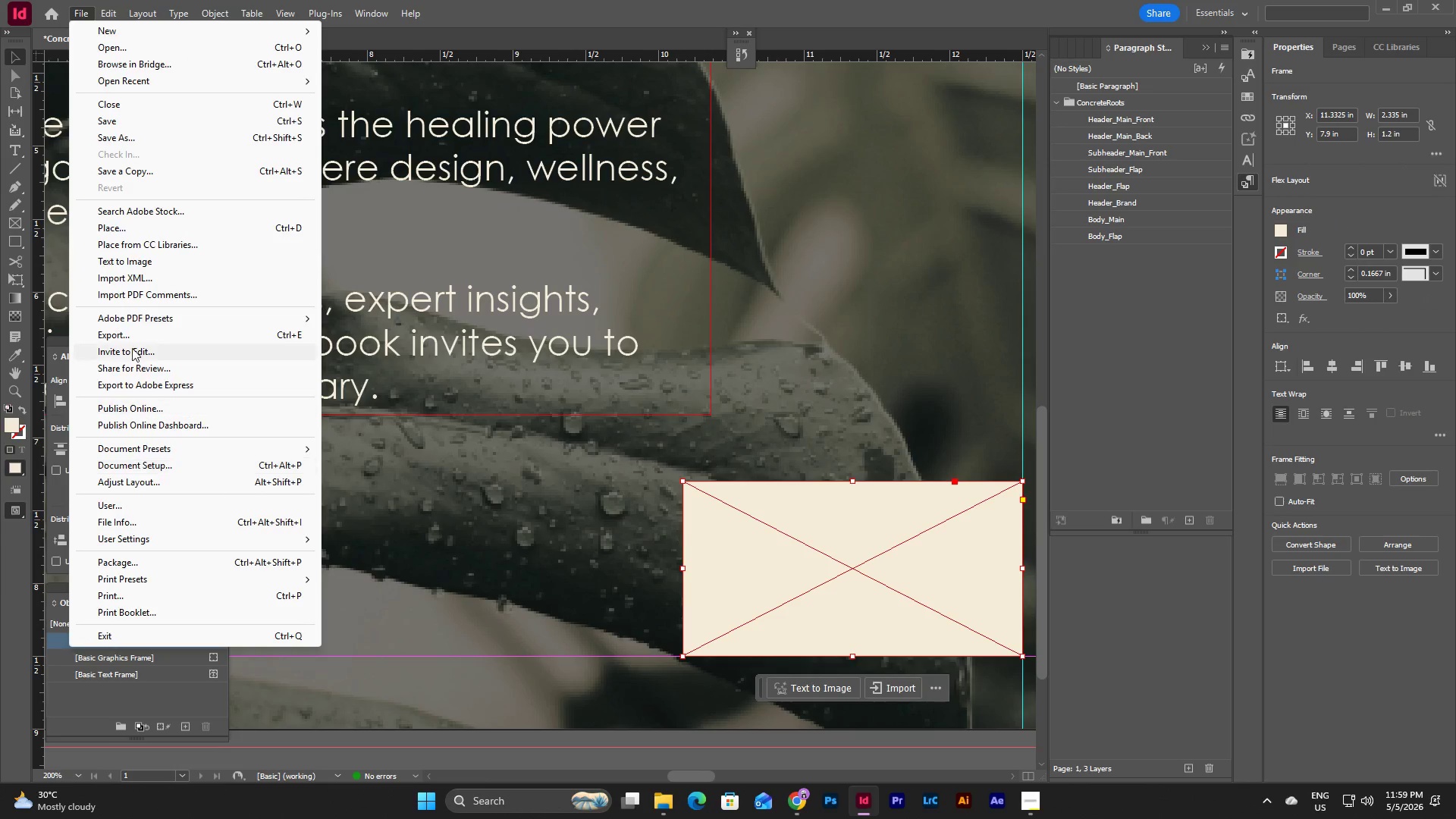 
left_click([142, 234])
 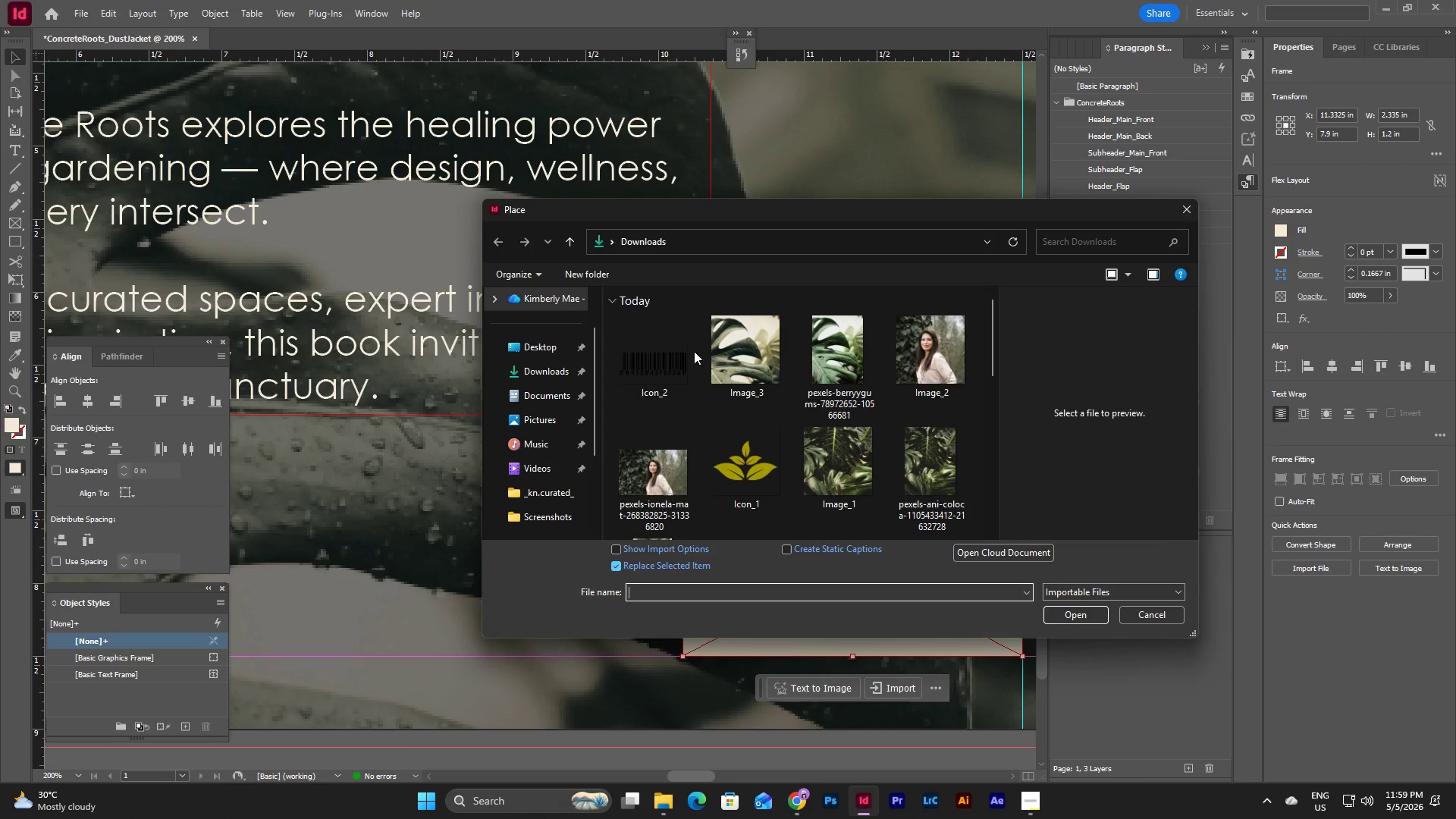 
left_click([661, 352])
 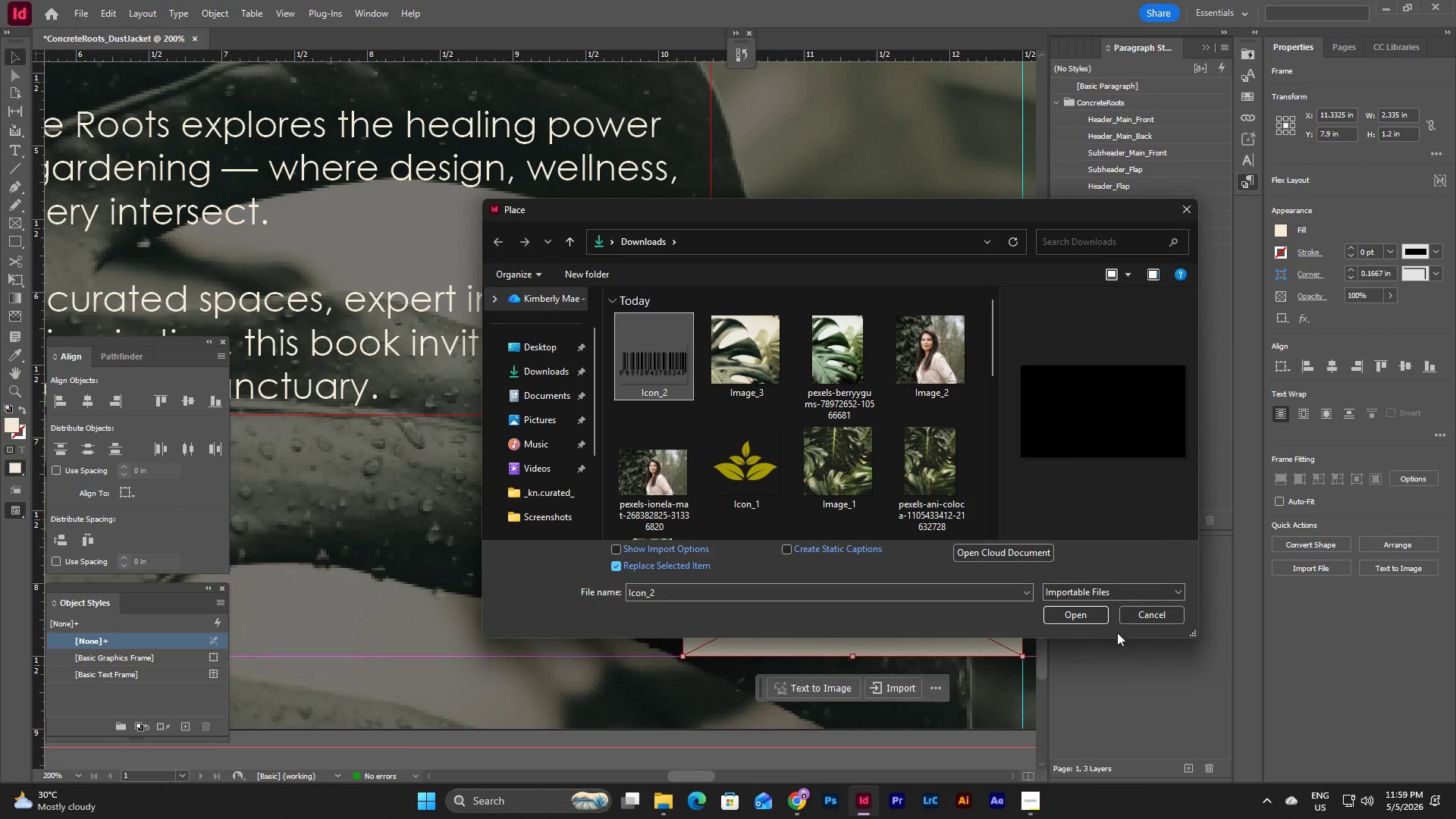 
left_click([1069, 613])
 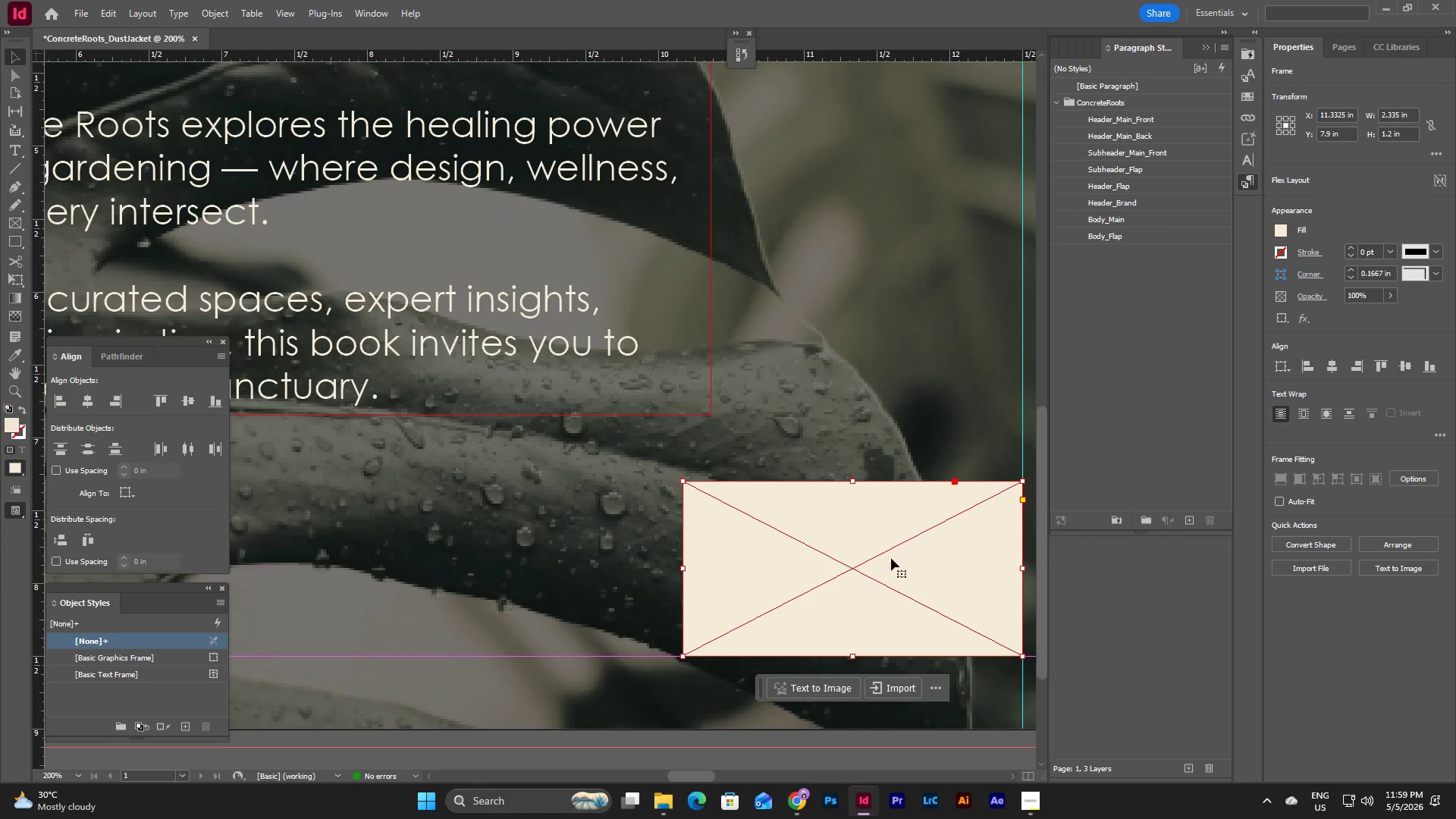 
left_click([872, 552])
 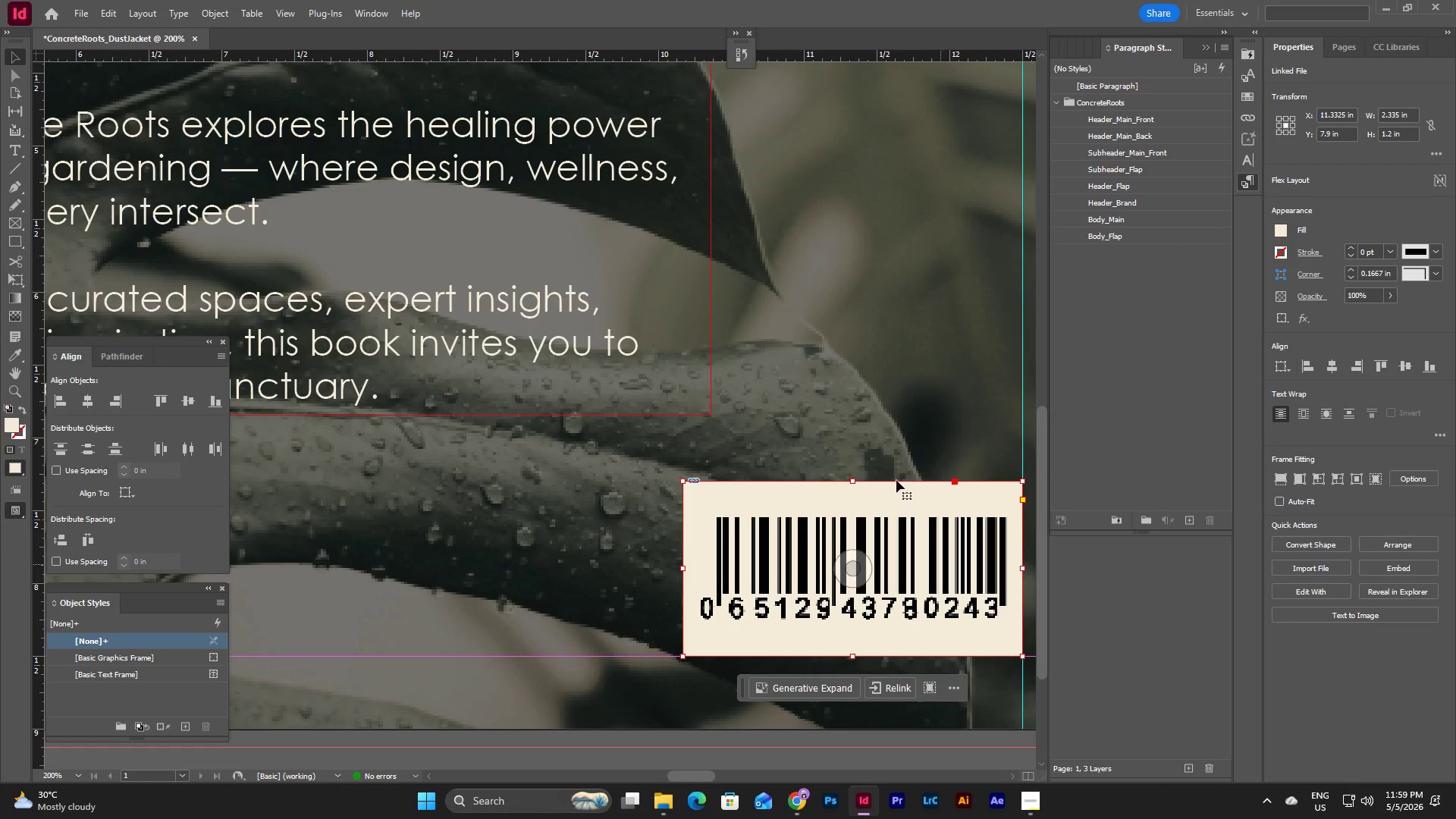 
left_click([871, 410])
 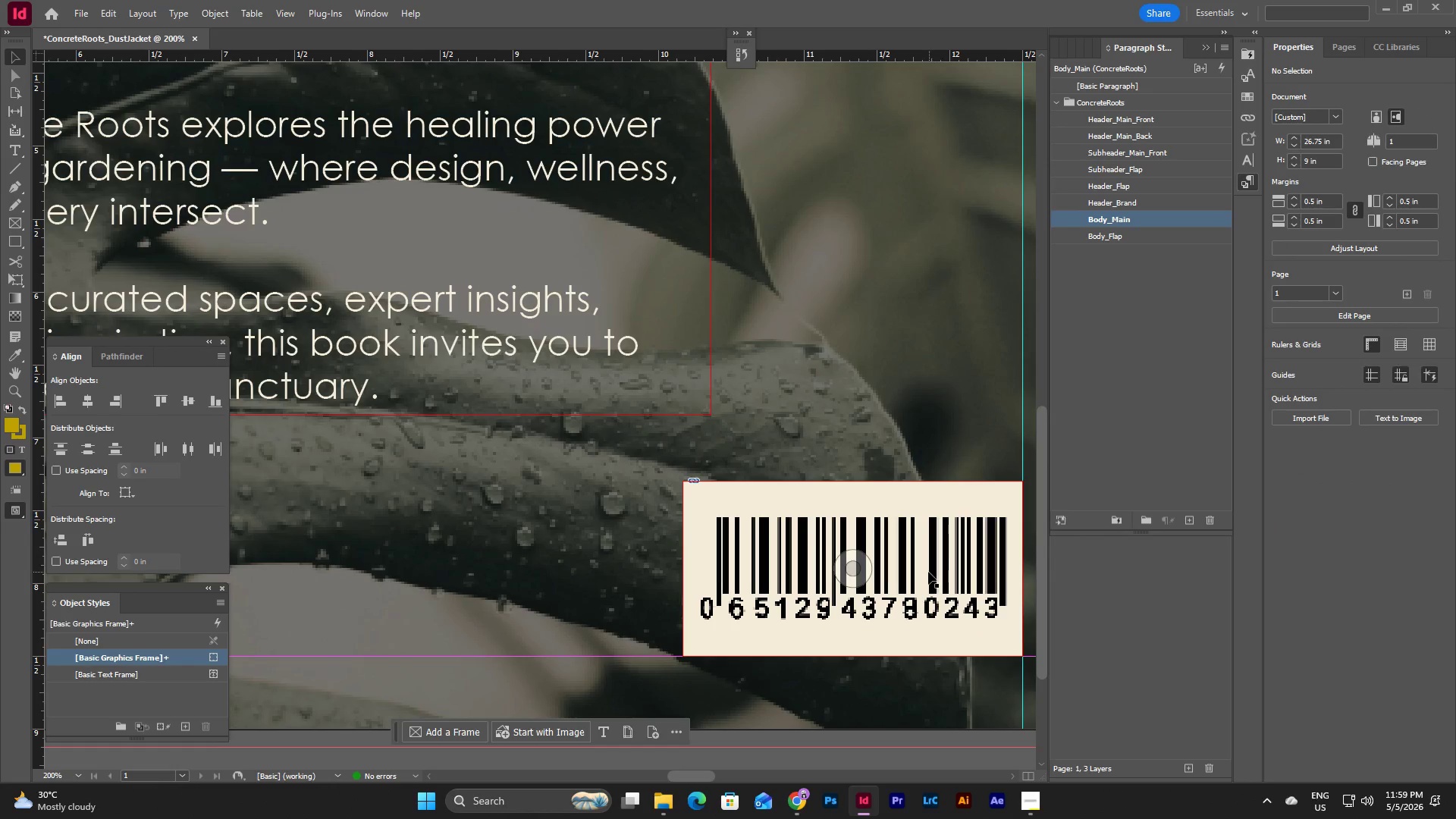 
double_click([928, 572])
 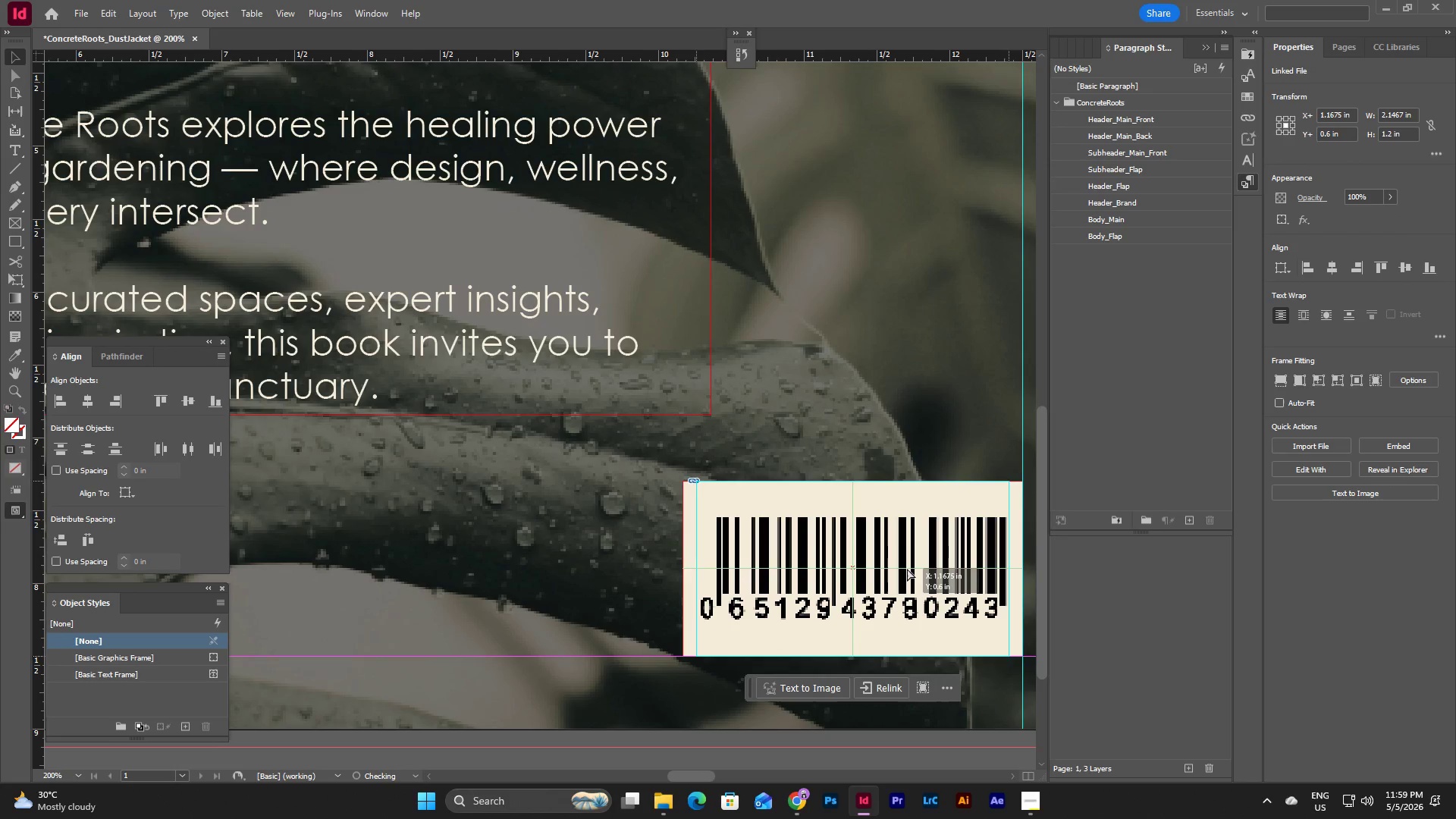 
left_click([913, 410])
 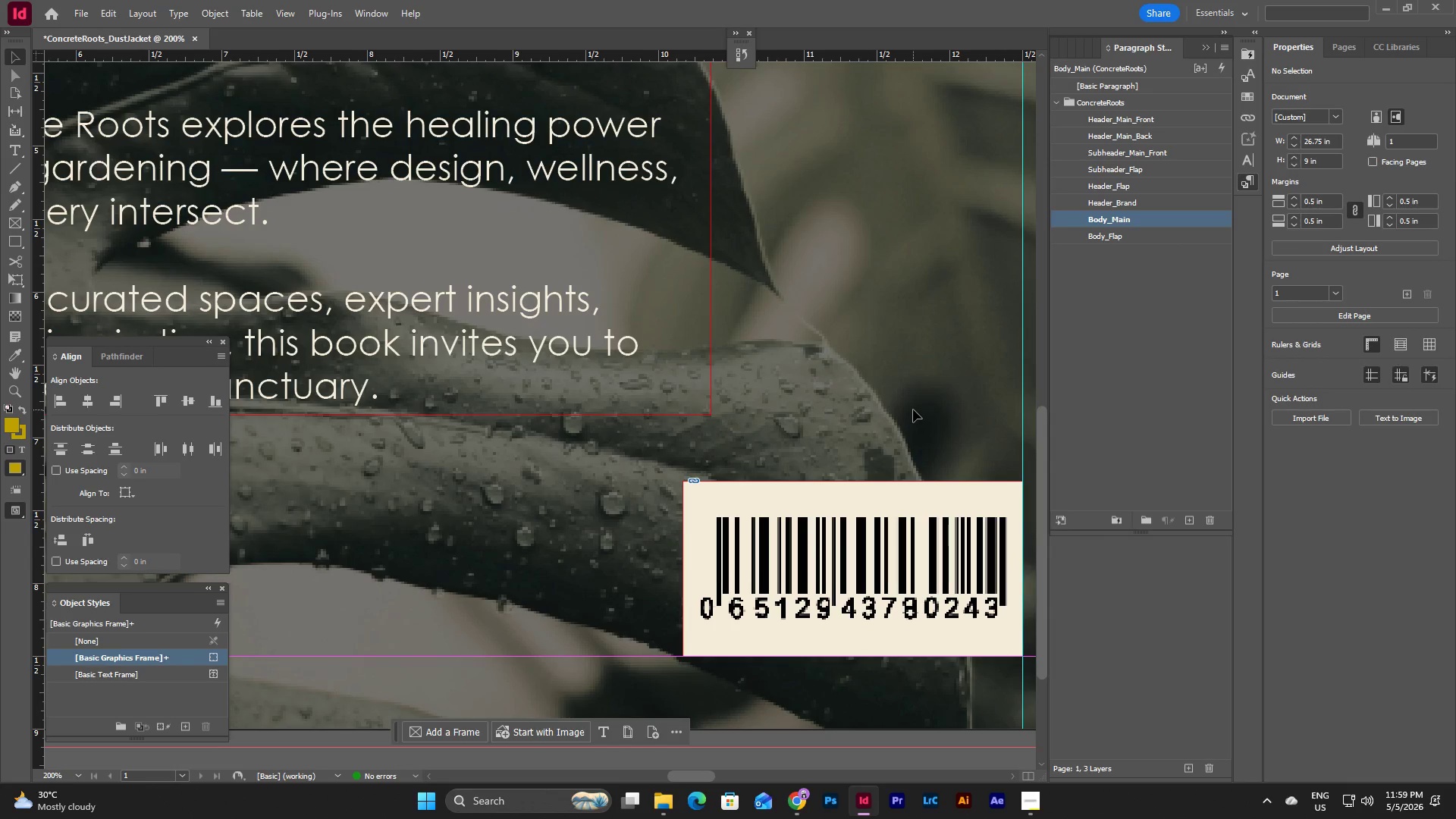 
left_click([913, 410])
 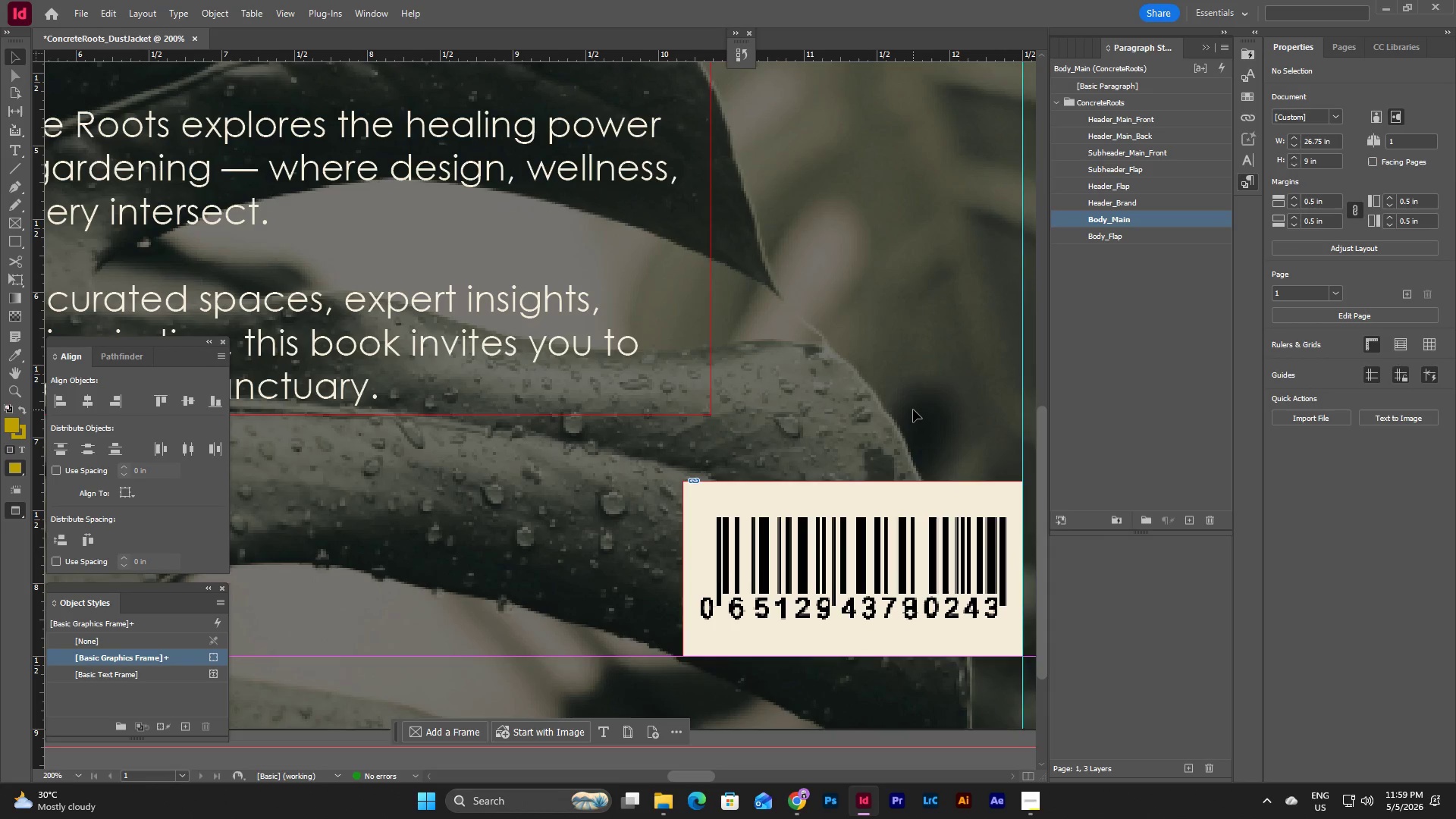 
type(ww)
 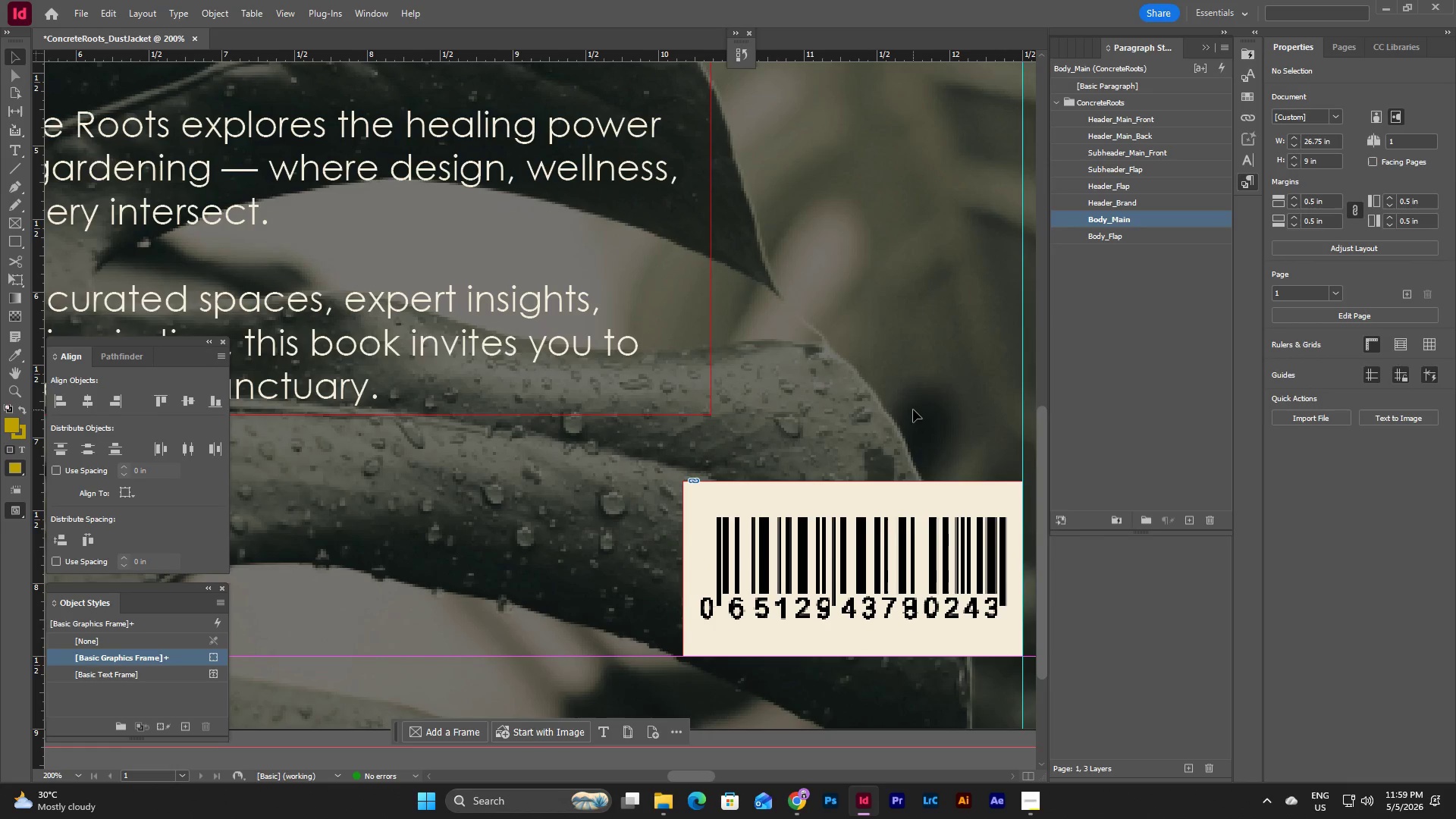 
scroll: coordinate [913, 410], scroll_direction: up, amount: 3.0
 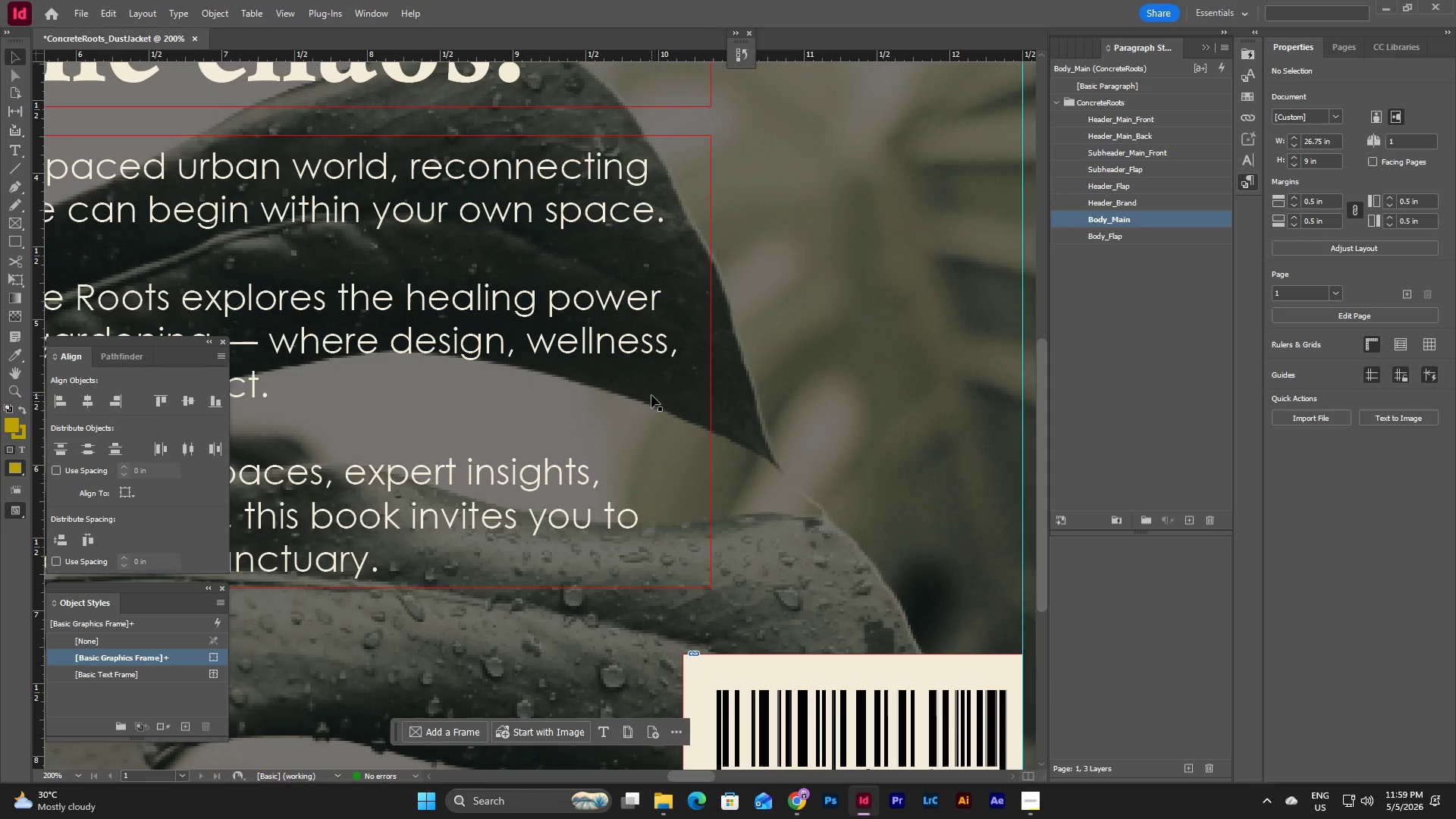 
left_click([654, 394])
 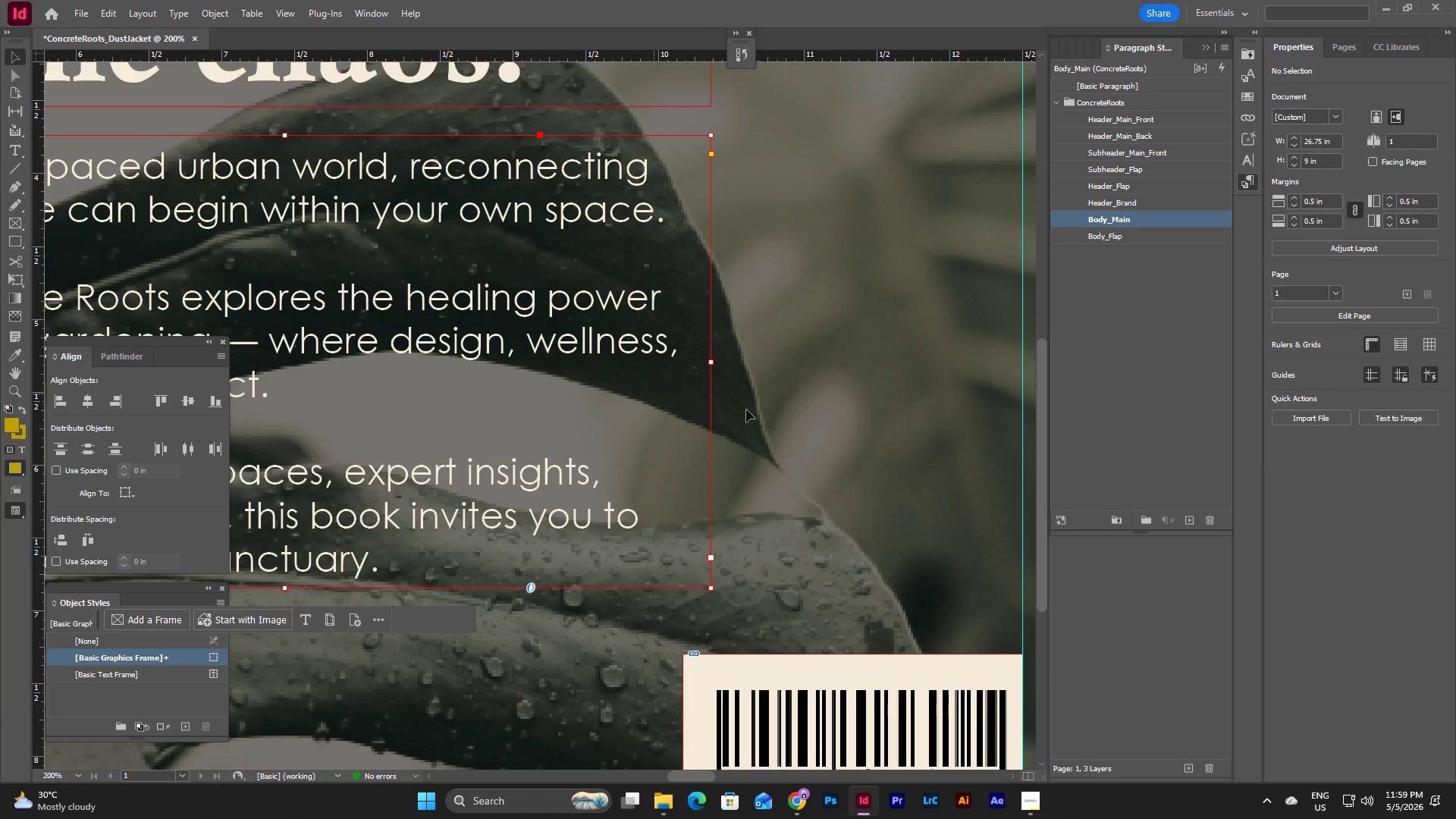 
scroll: coordinate [746, 410], scroll_direction: down, amount: 1.0
 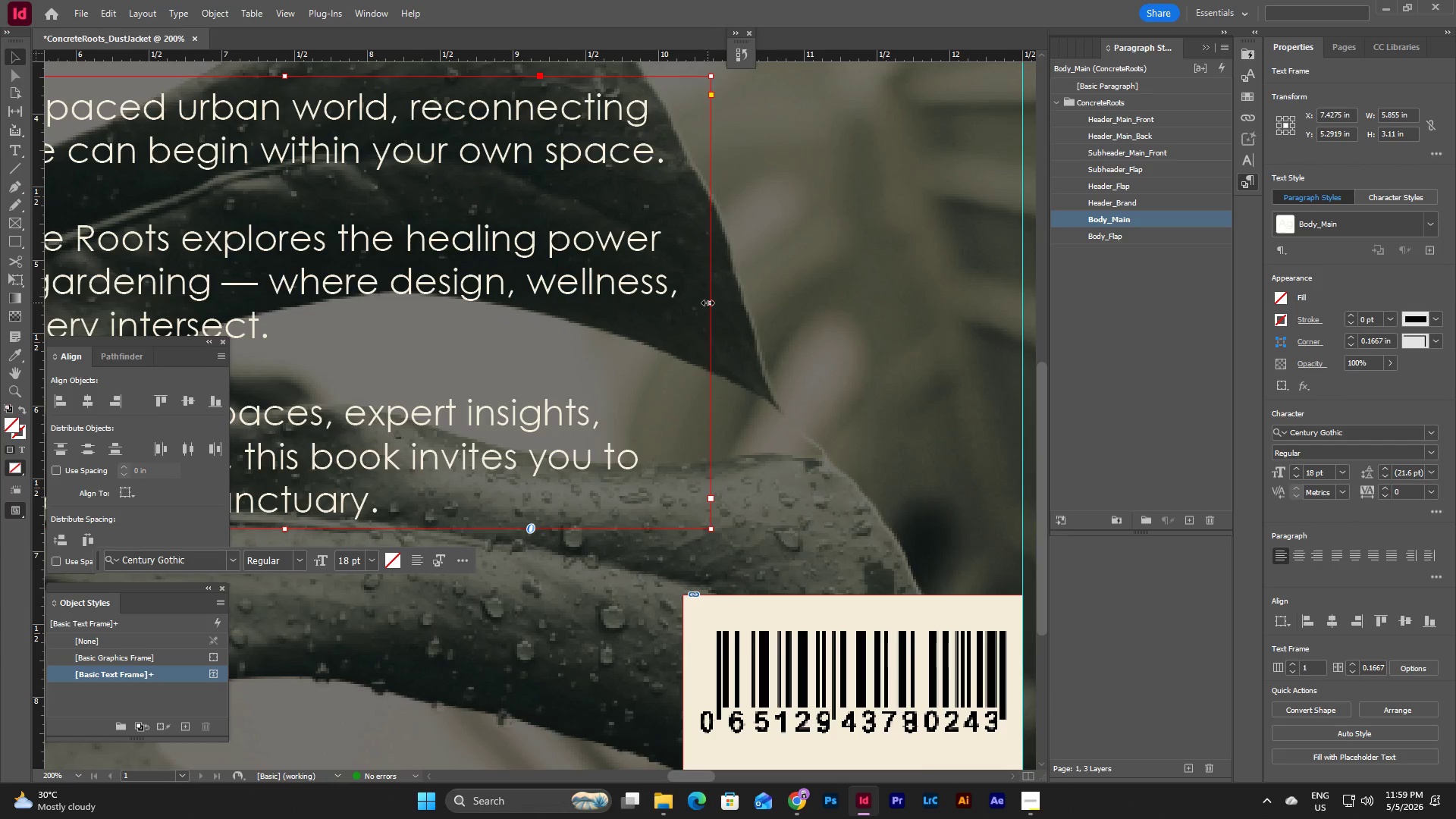 
left_click_drag(start_coordinate=[711, 303], to_coordinate=[682, 307])
 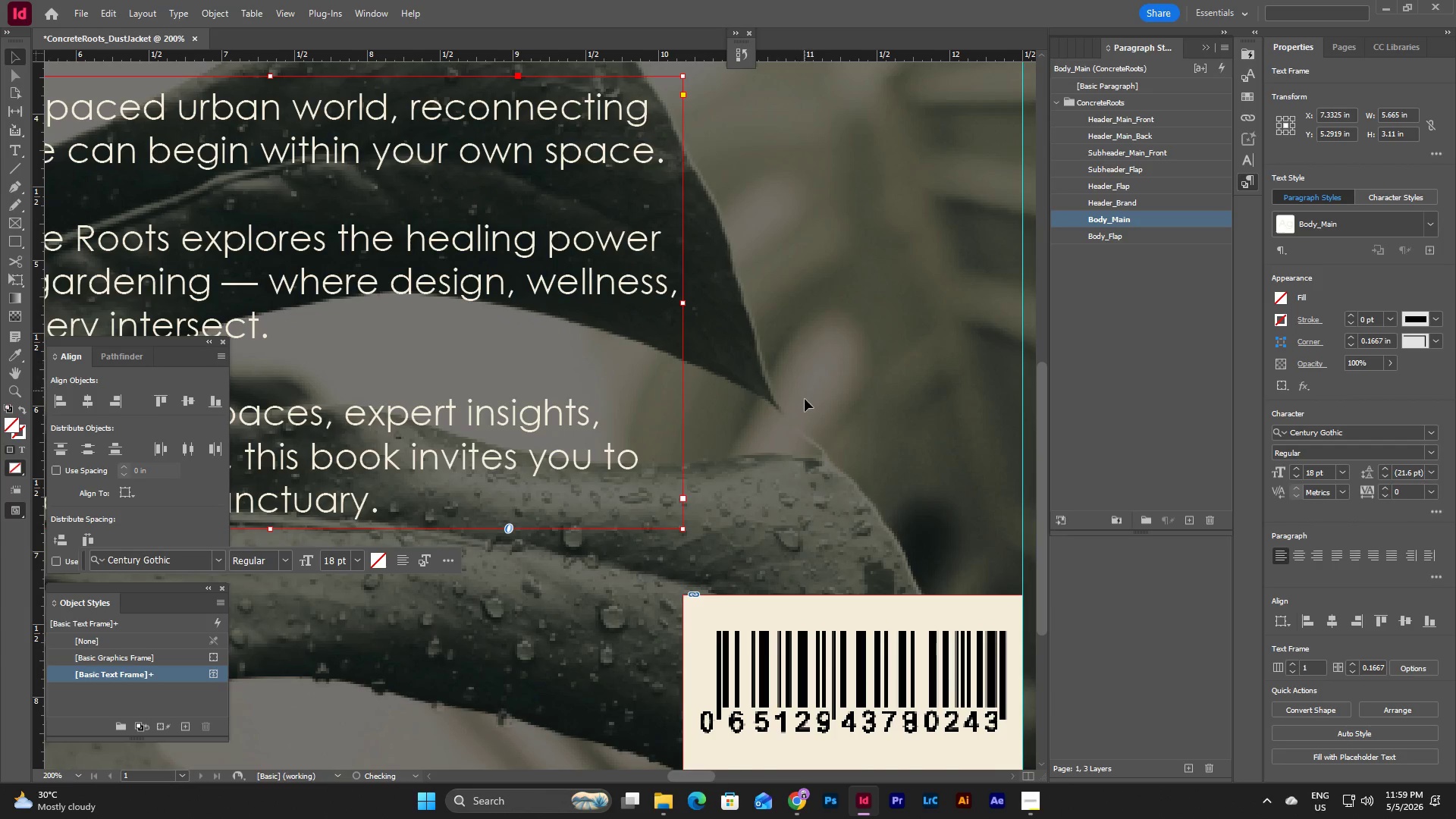 
scroll: coordinate [805, 399], scroll_direction: up, amount: 5.0
 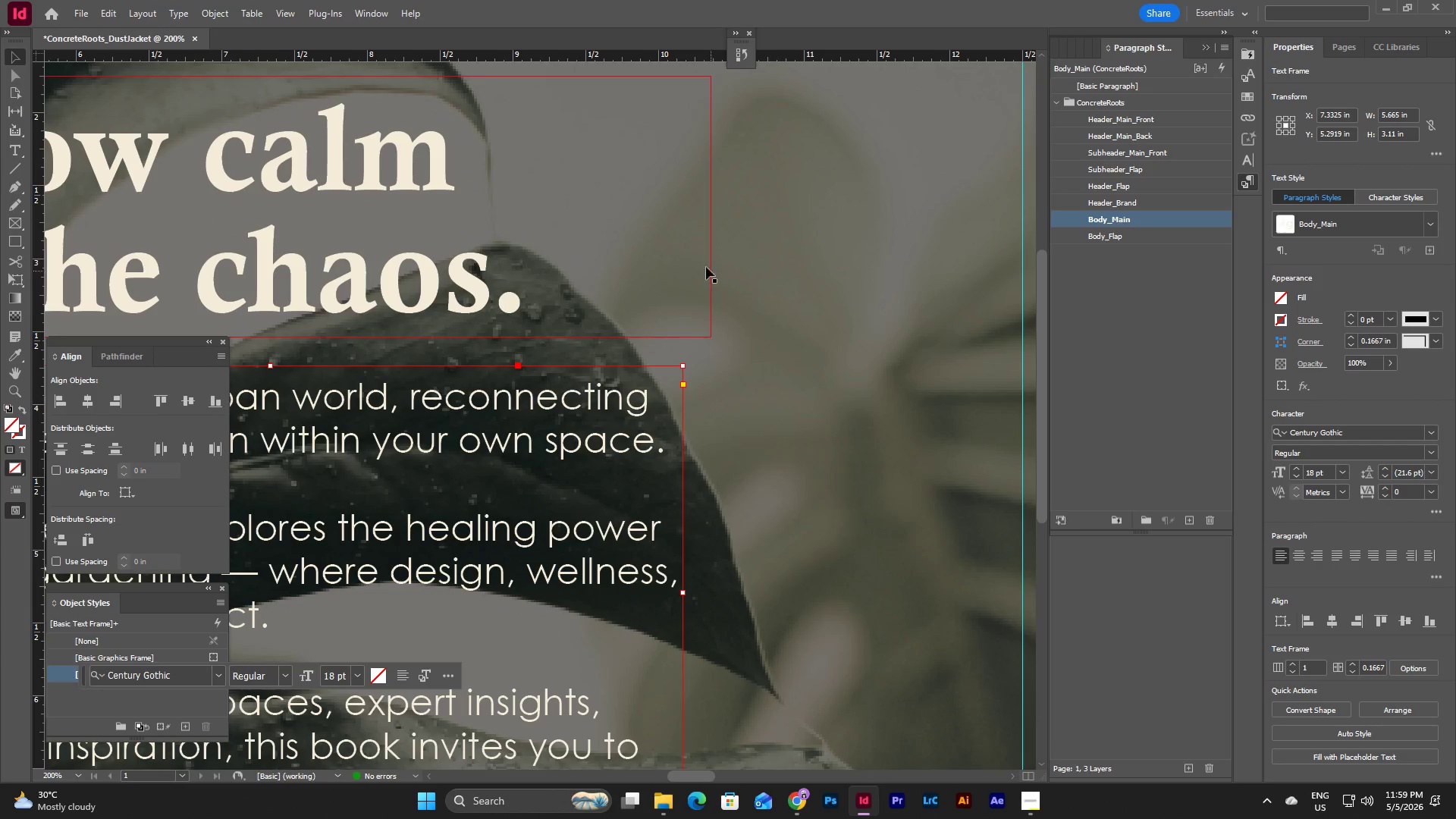 
left_click([685, 253])
 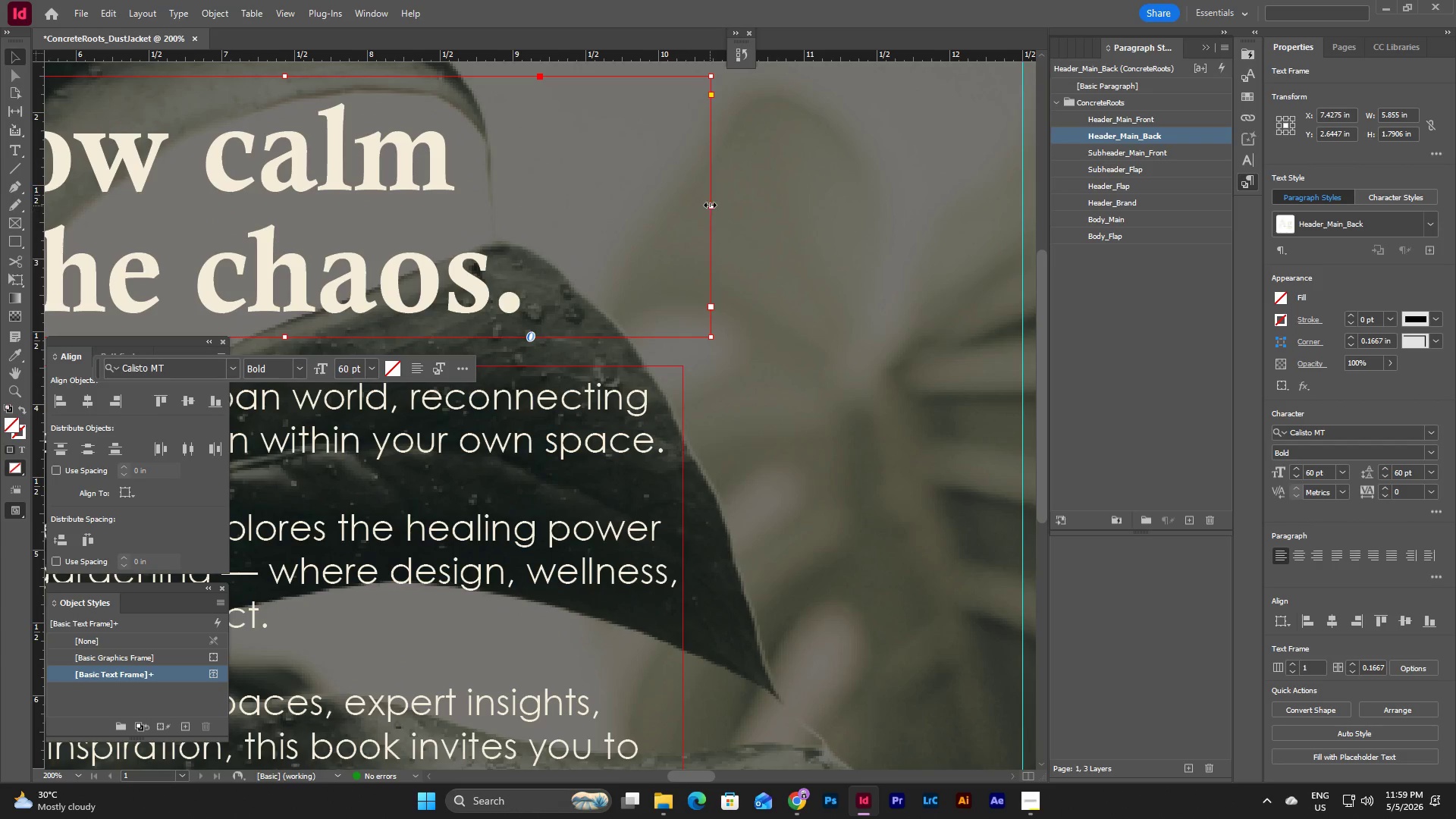 
left_click_drag(start_coordinate=[710, 203], to_coordinate=[706, 205])
 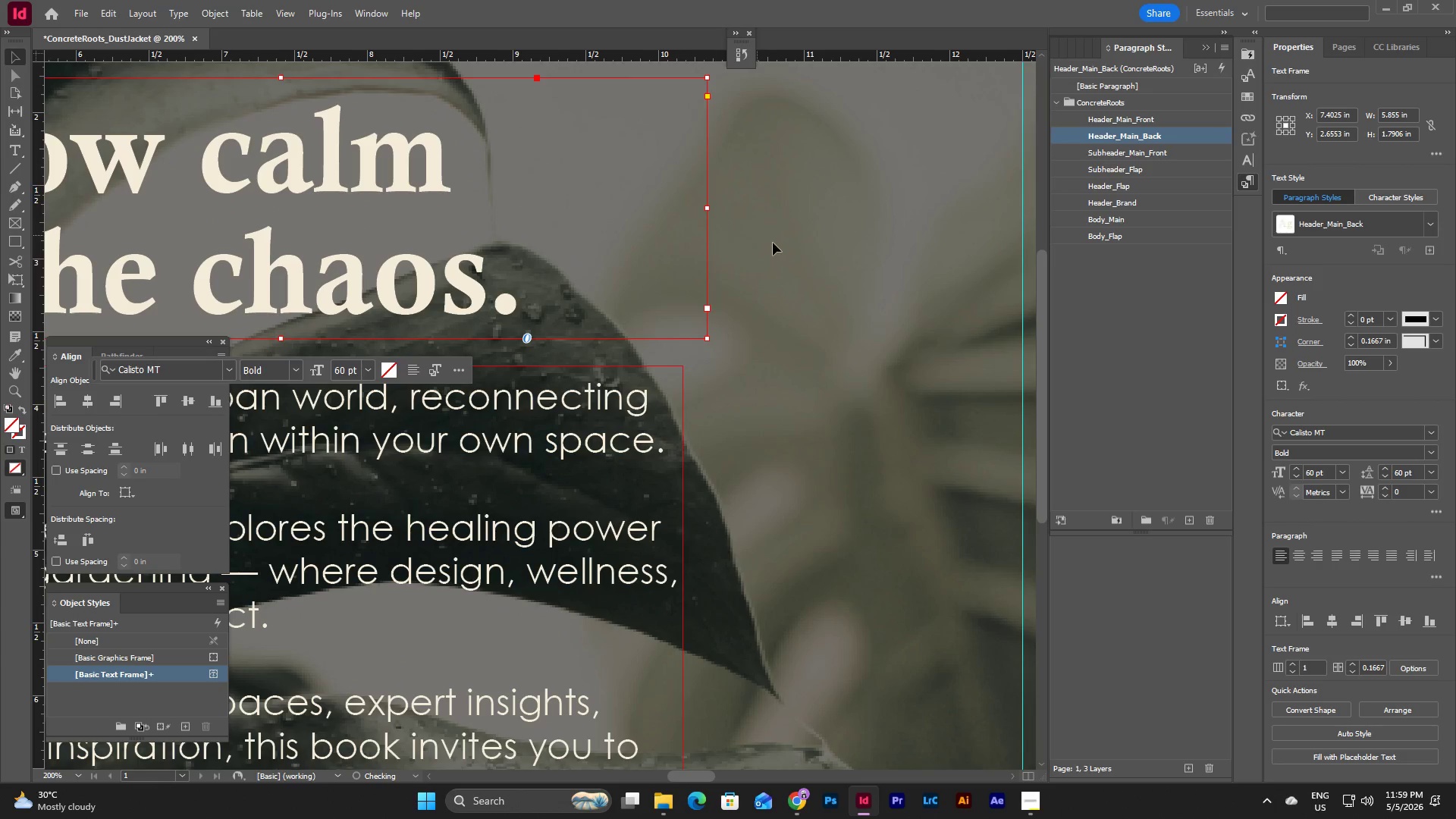 
key(Control+Z)
 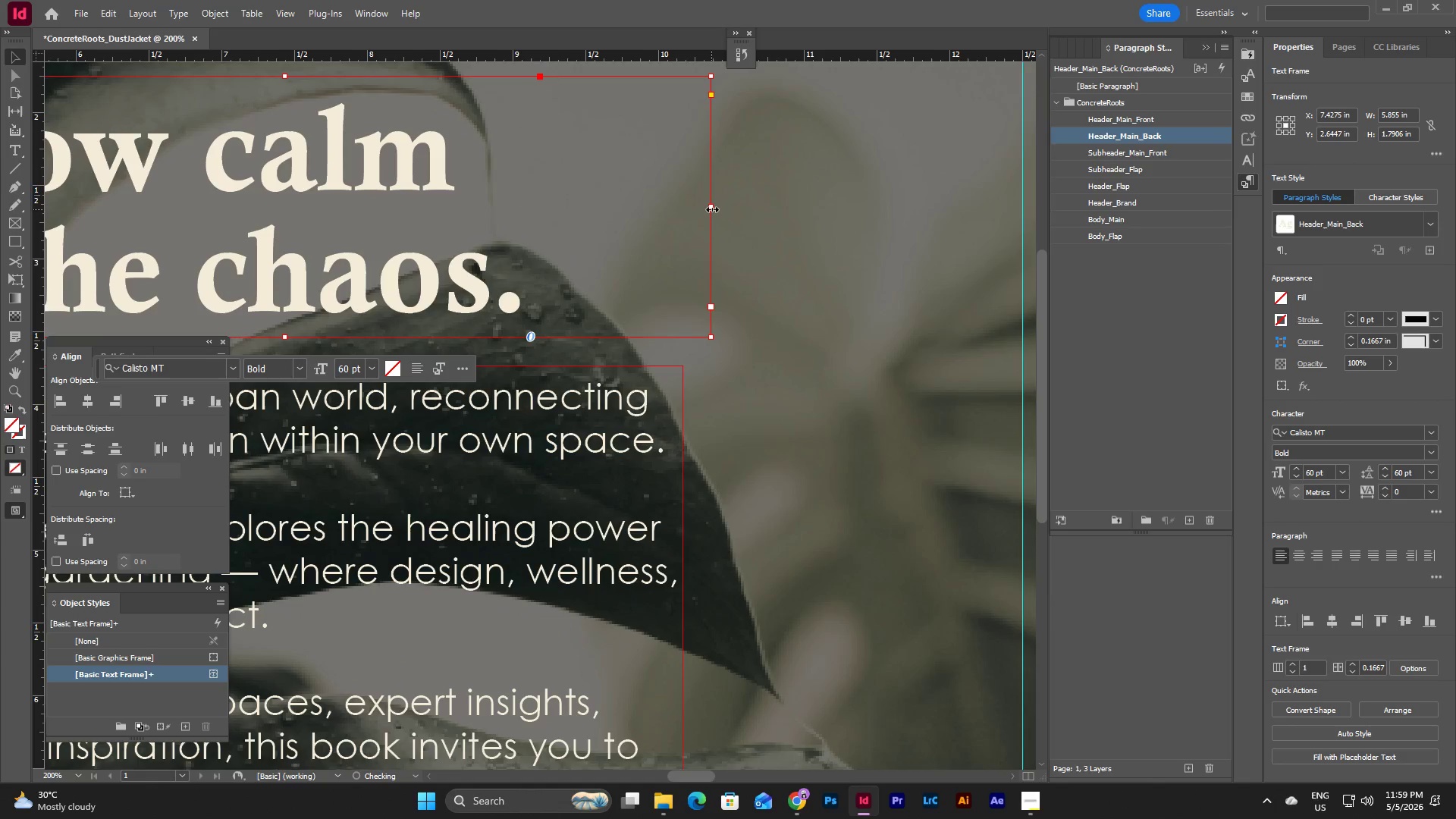 
left_click_drag(start_coordinate=[712, 209], to_coordinate=[681, 218])
 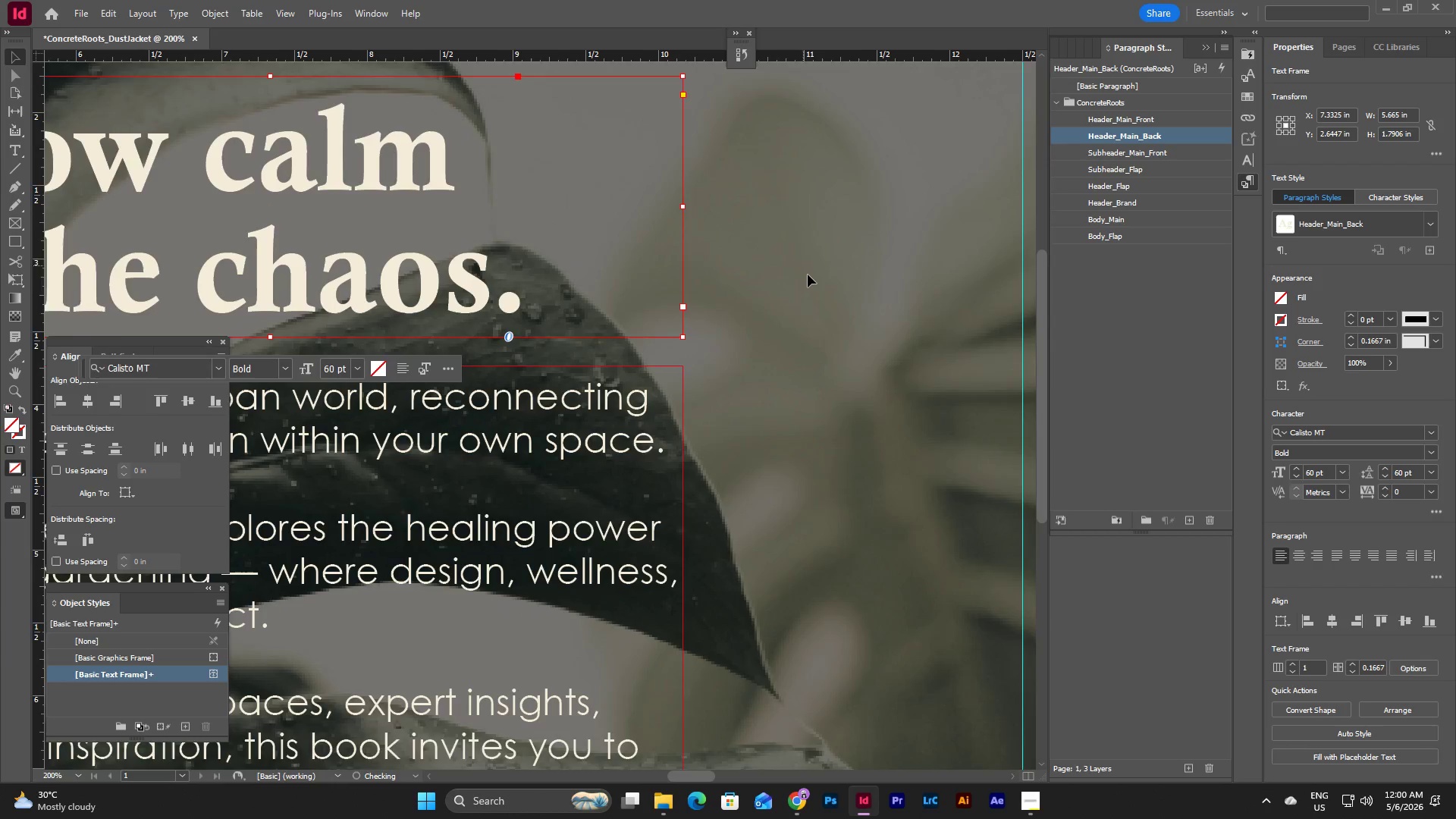 
scroll: coordinate [808, 275], scroll_direction: down, amount: 10.0
 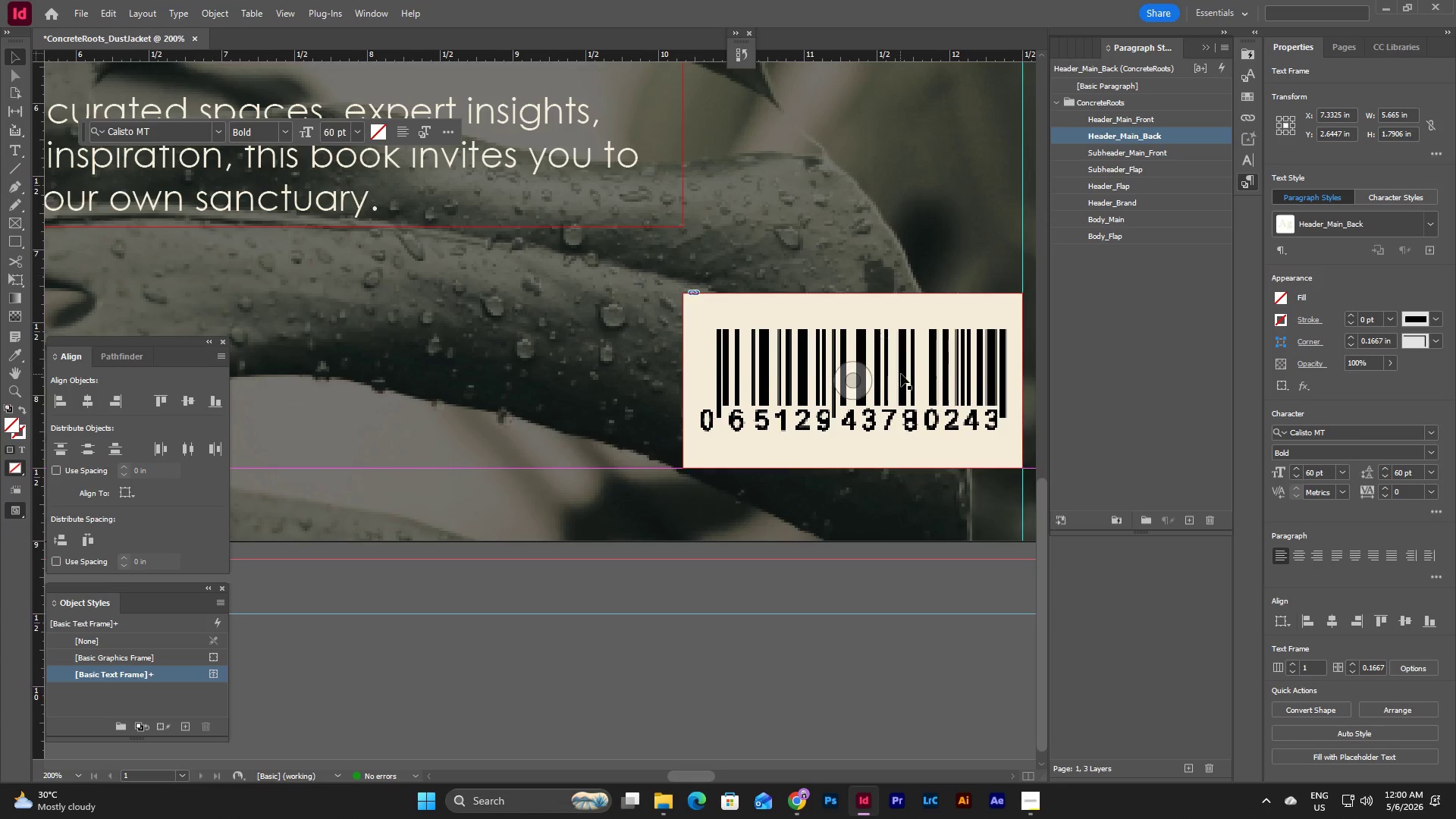 
scroll: coordinate [901, 374], scroll_direction: up, amount: 2.0
 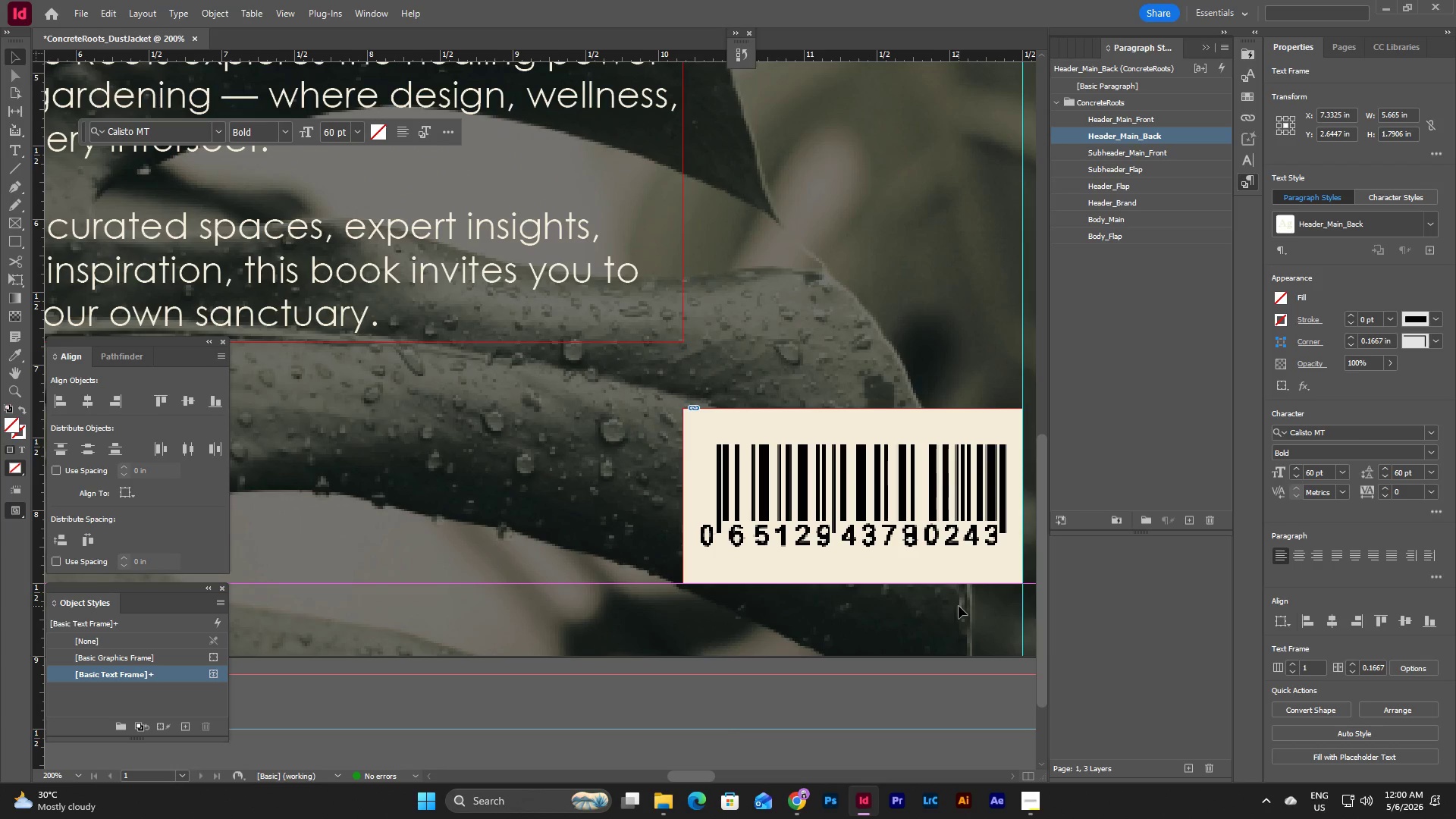 
wait(9.15)
 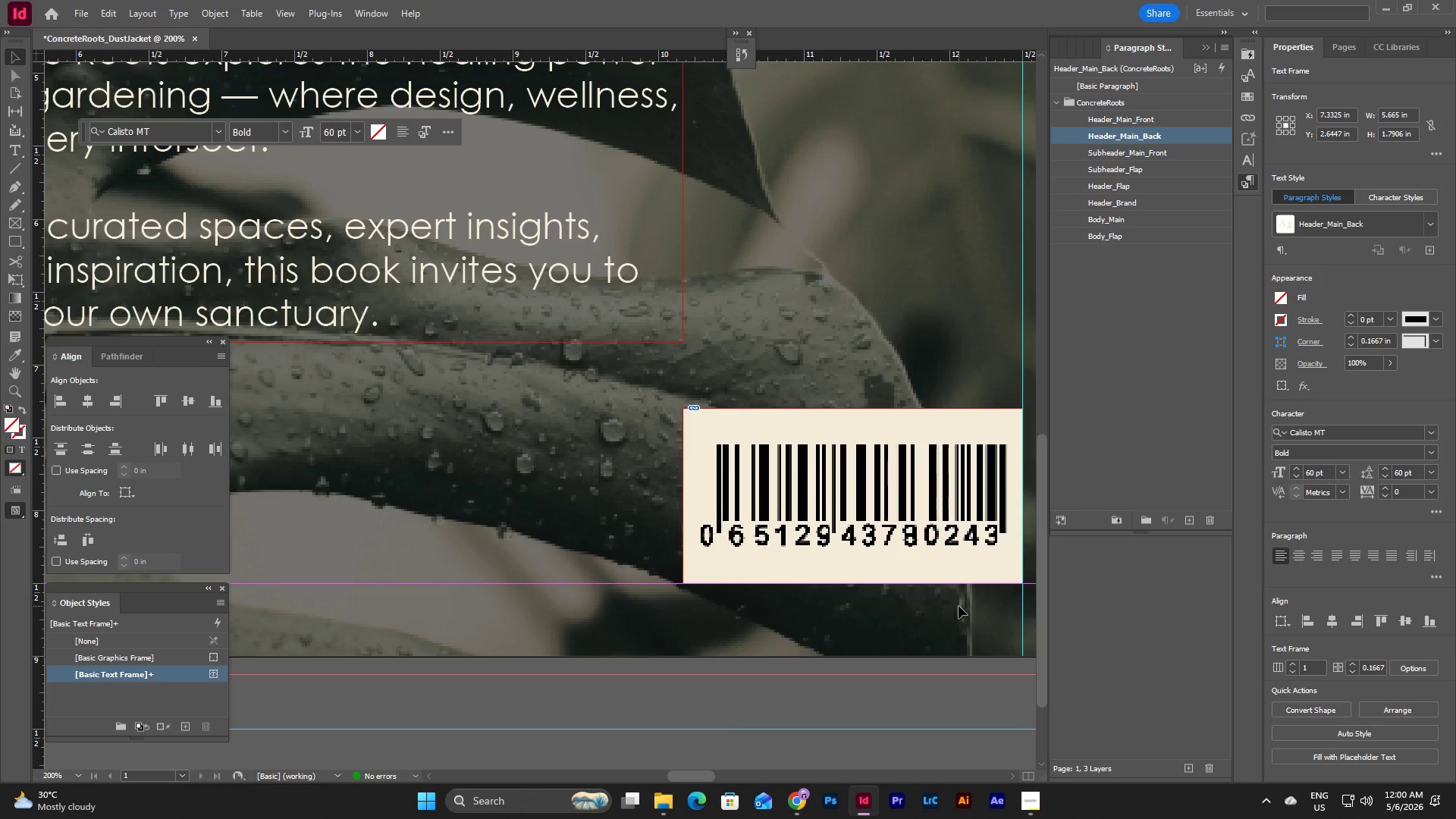 
left_click([77, 776])
 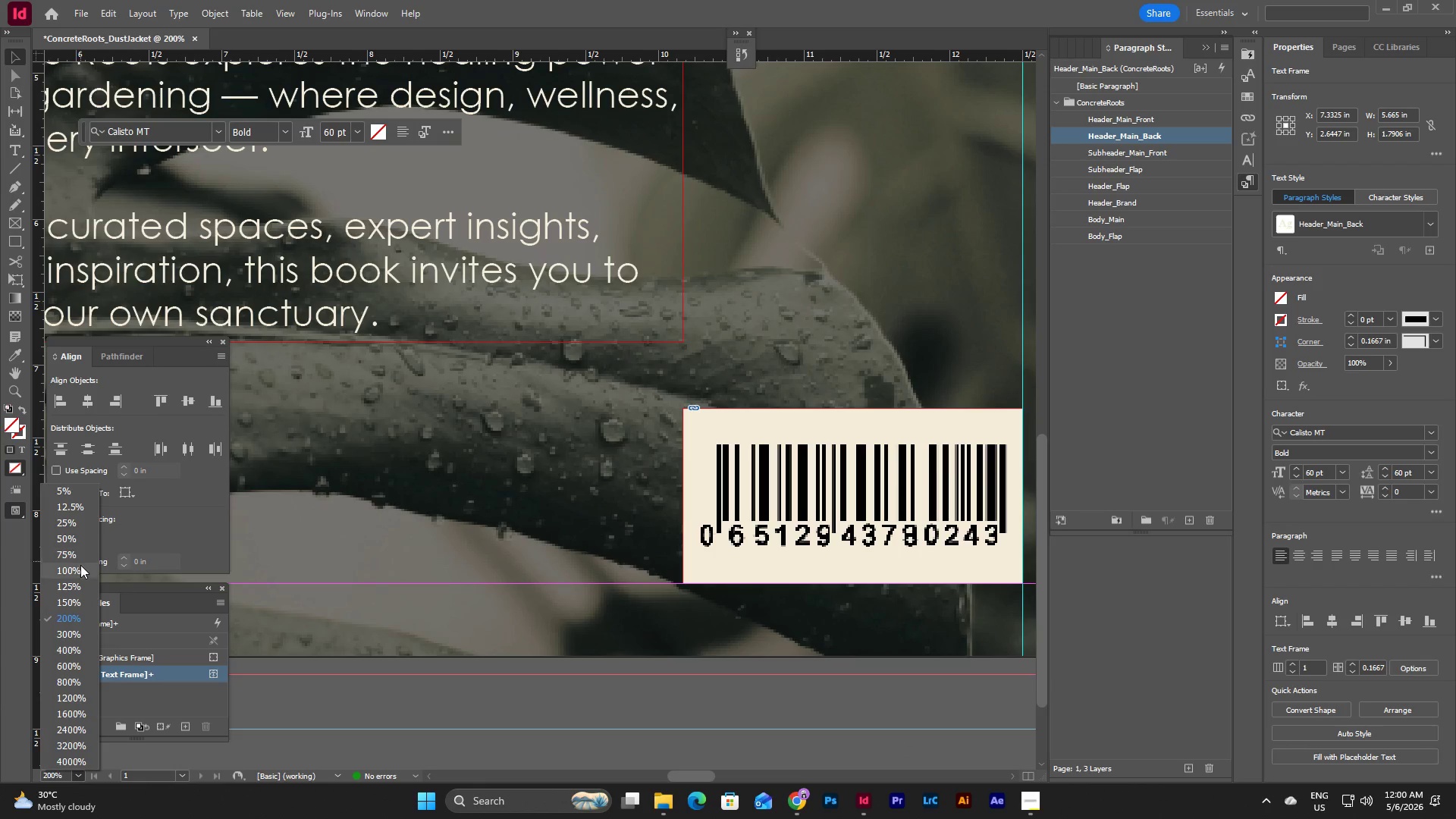 
left_click([80, 565])
 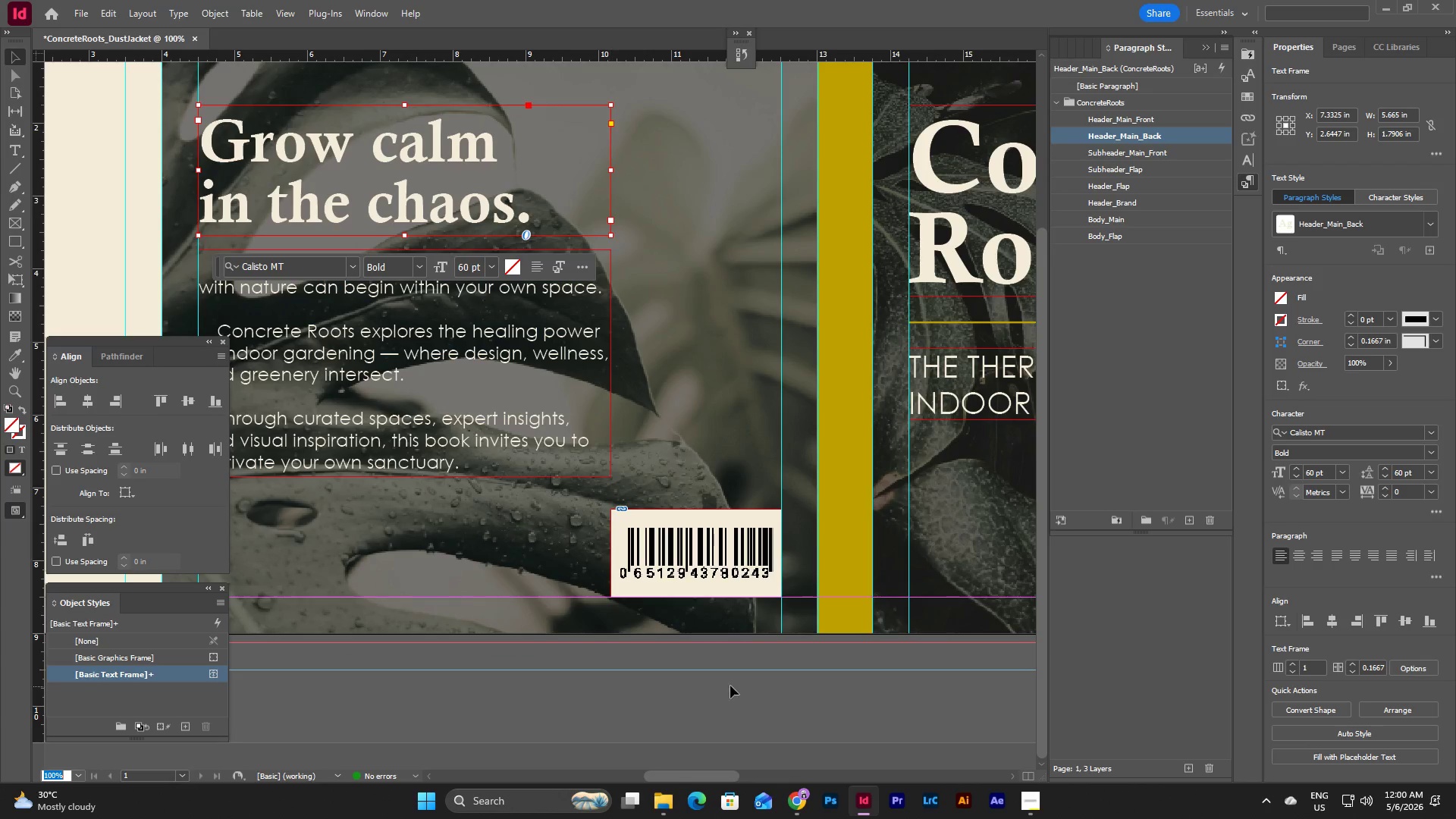 
left_click([810, 716])
 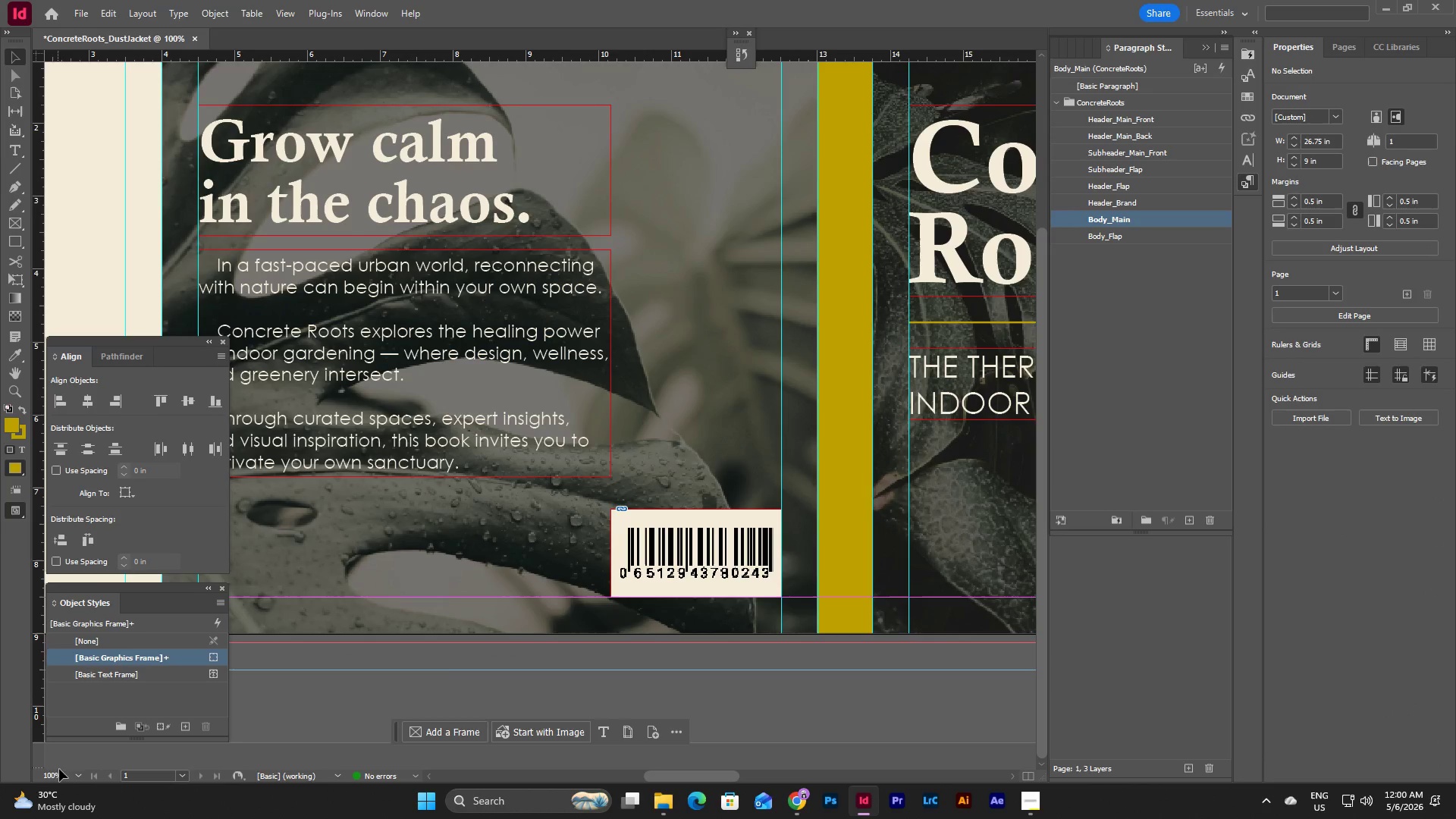 
left_click([77, 774])
 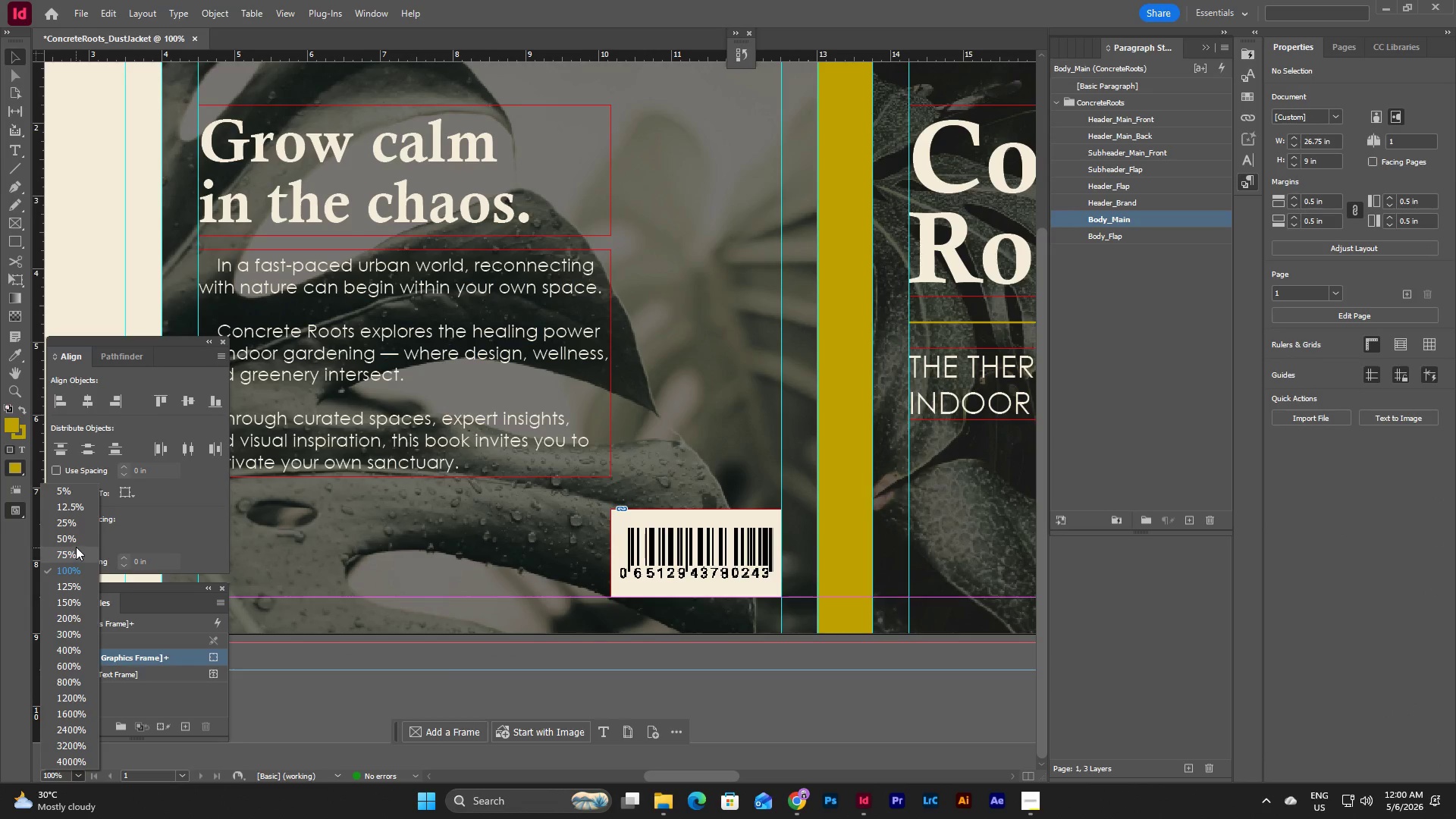 
left_click([75, 546])
 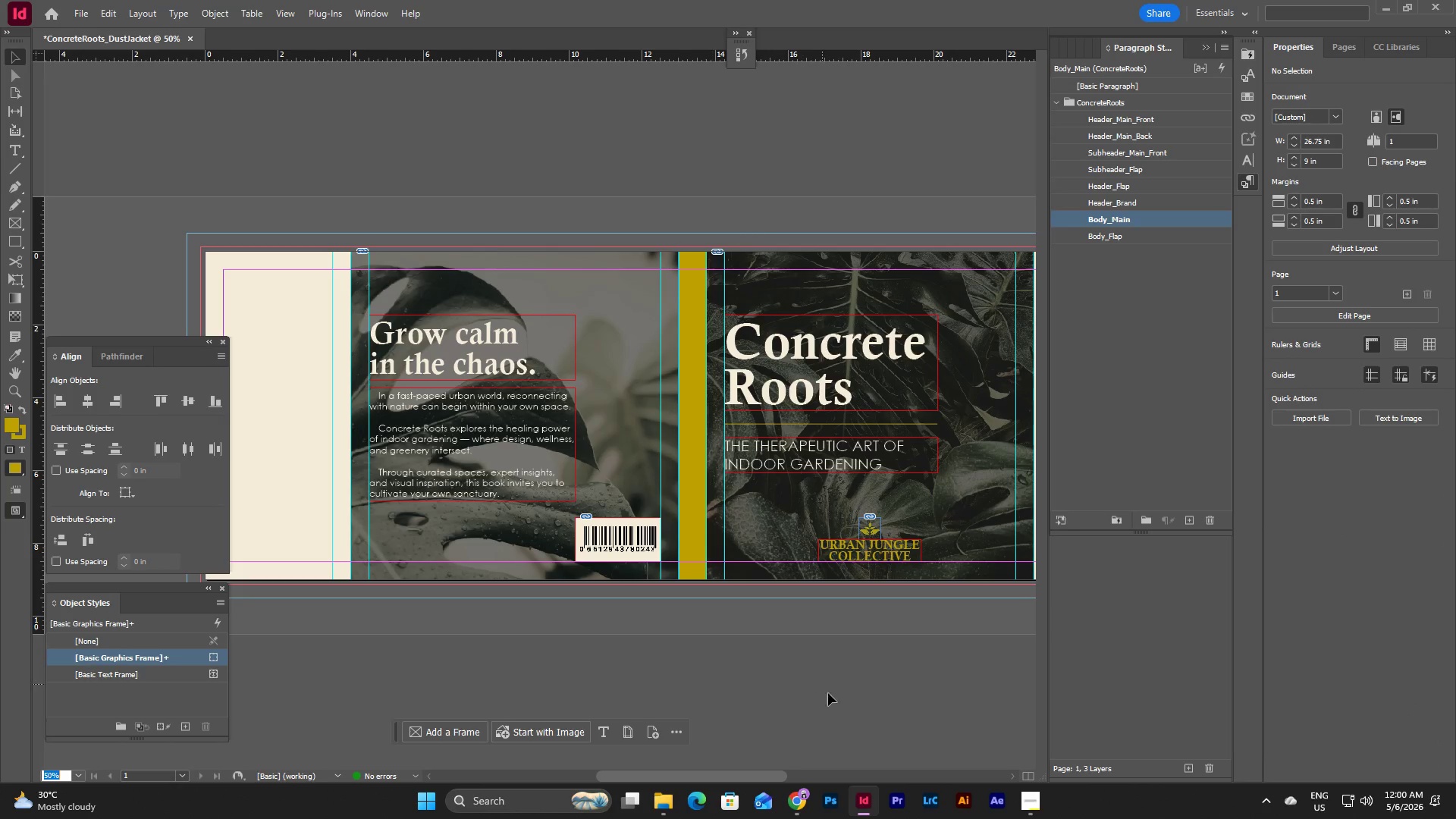 
left_click([894, 758])
 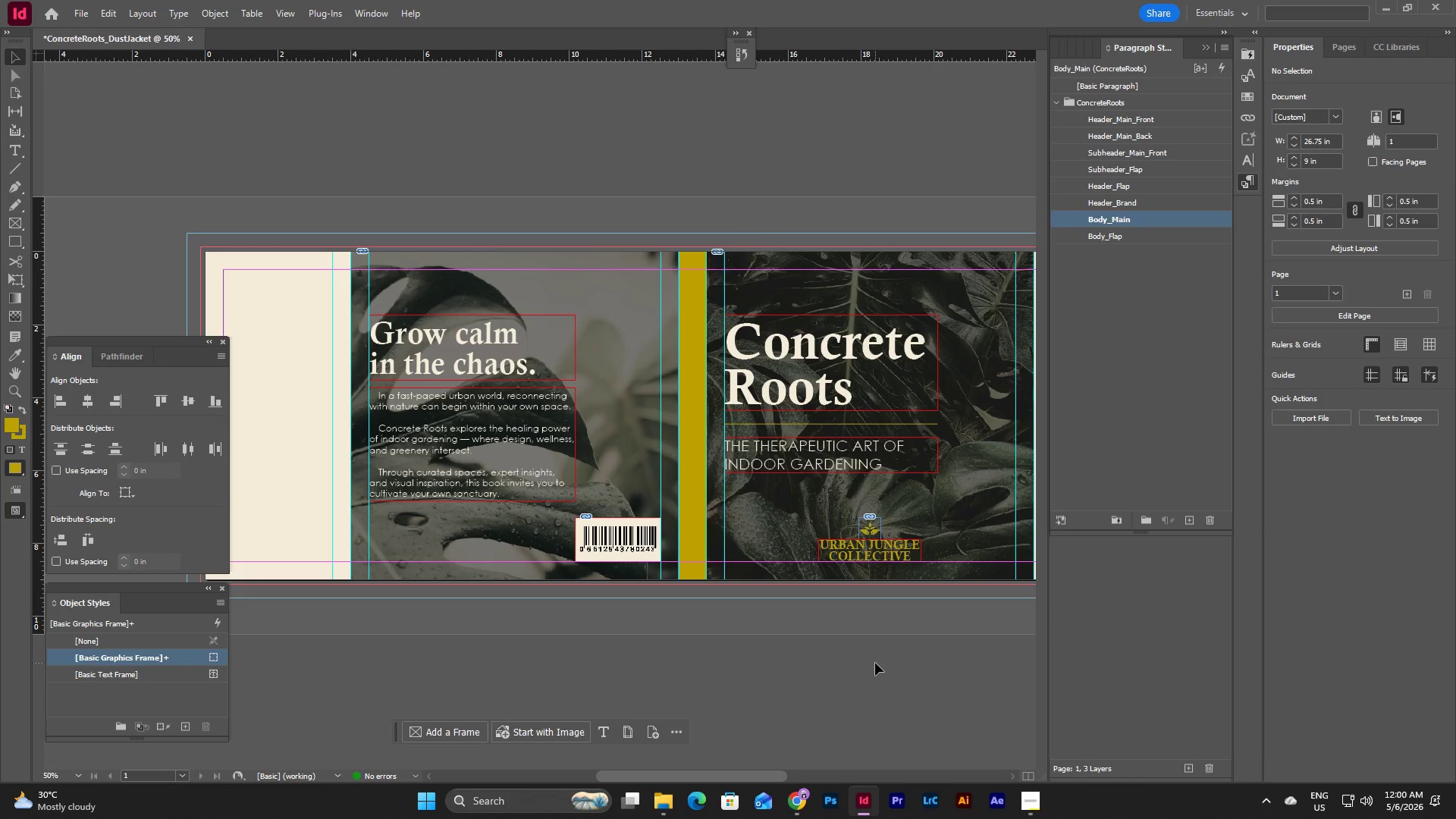 
type(wwww)
 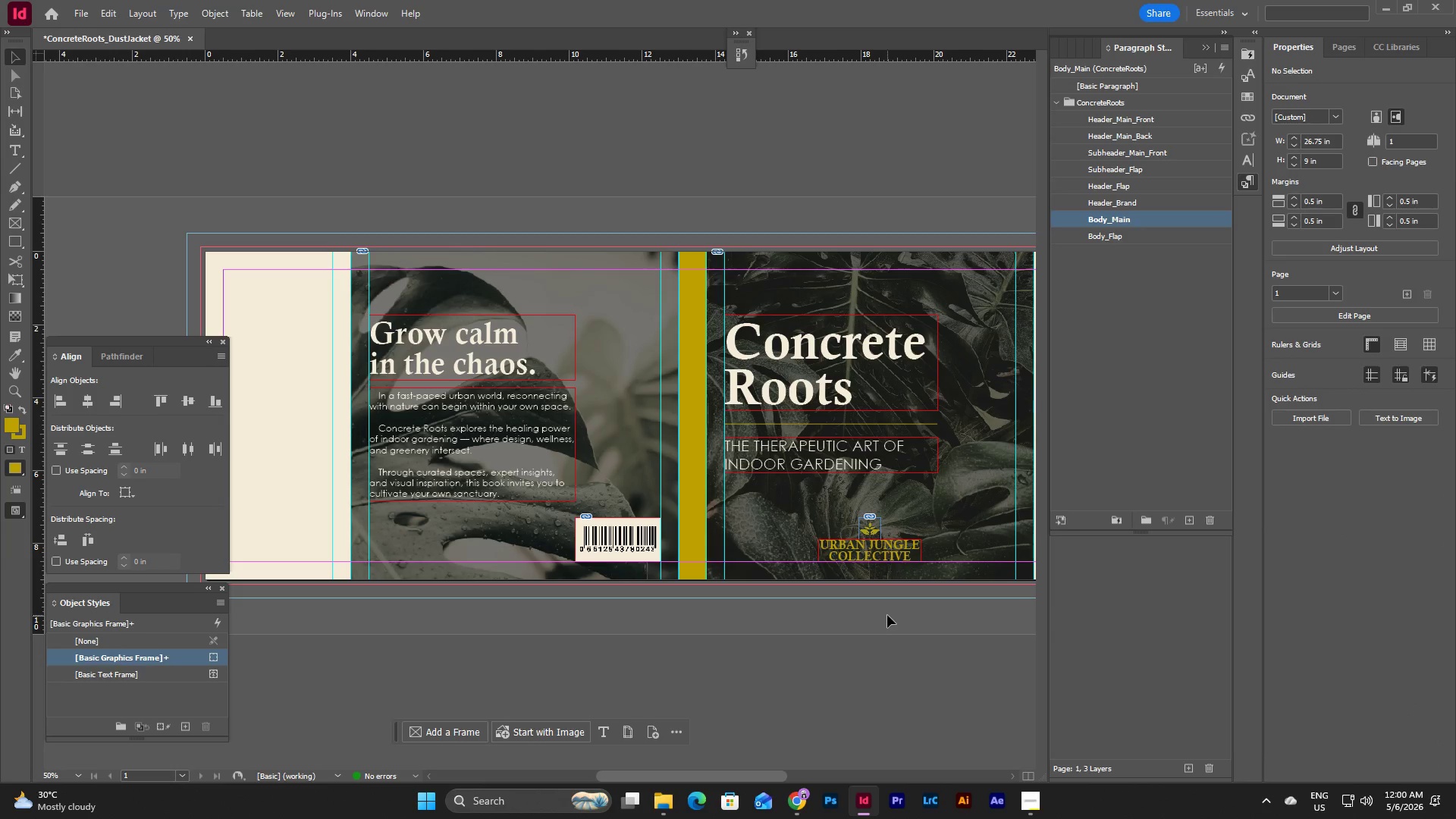 
key(W)
 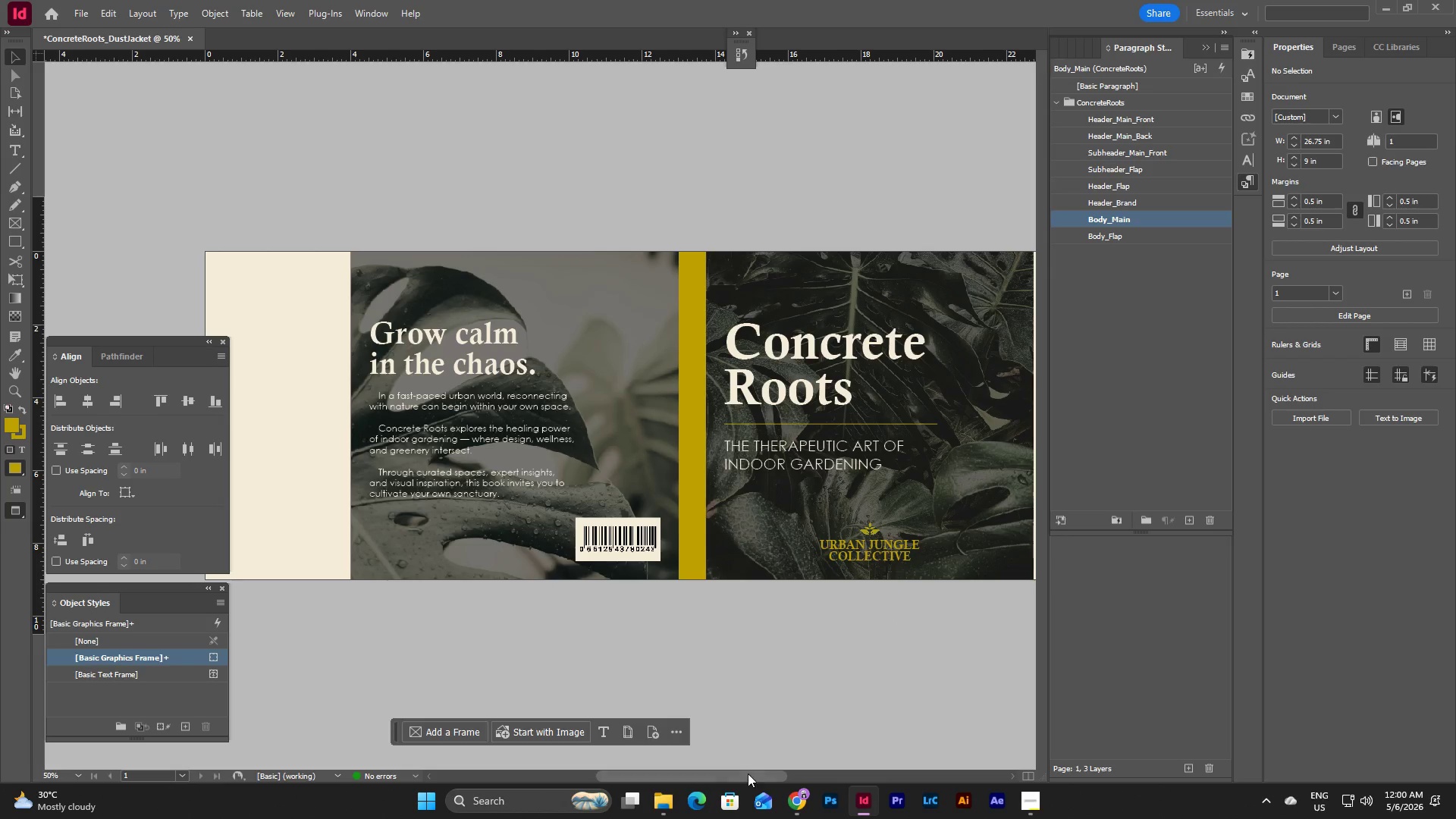 
left_click_drag(start_coordinate=[748, 776], to_coordinate=[785, 774])
 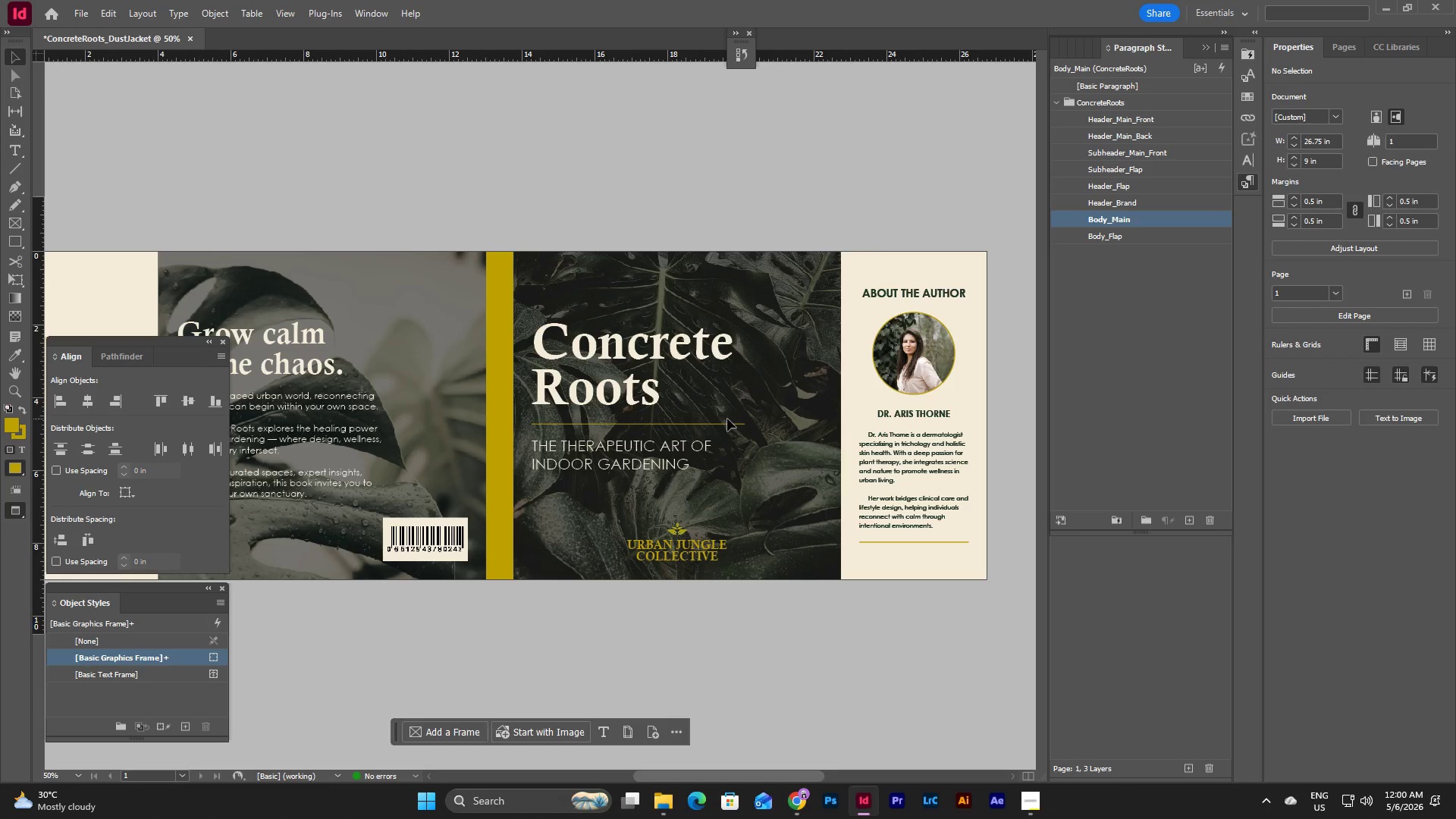 
left_click([728, 424])
 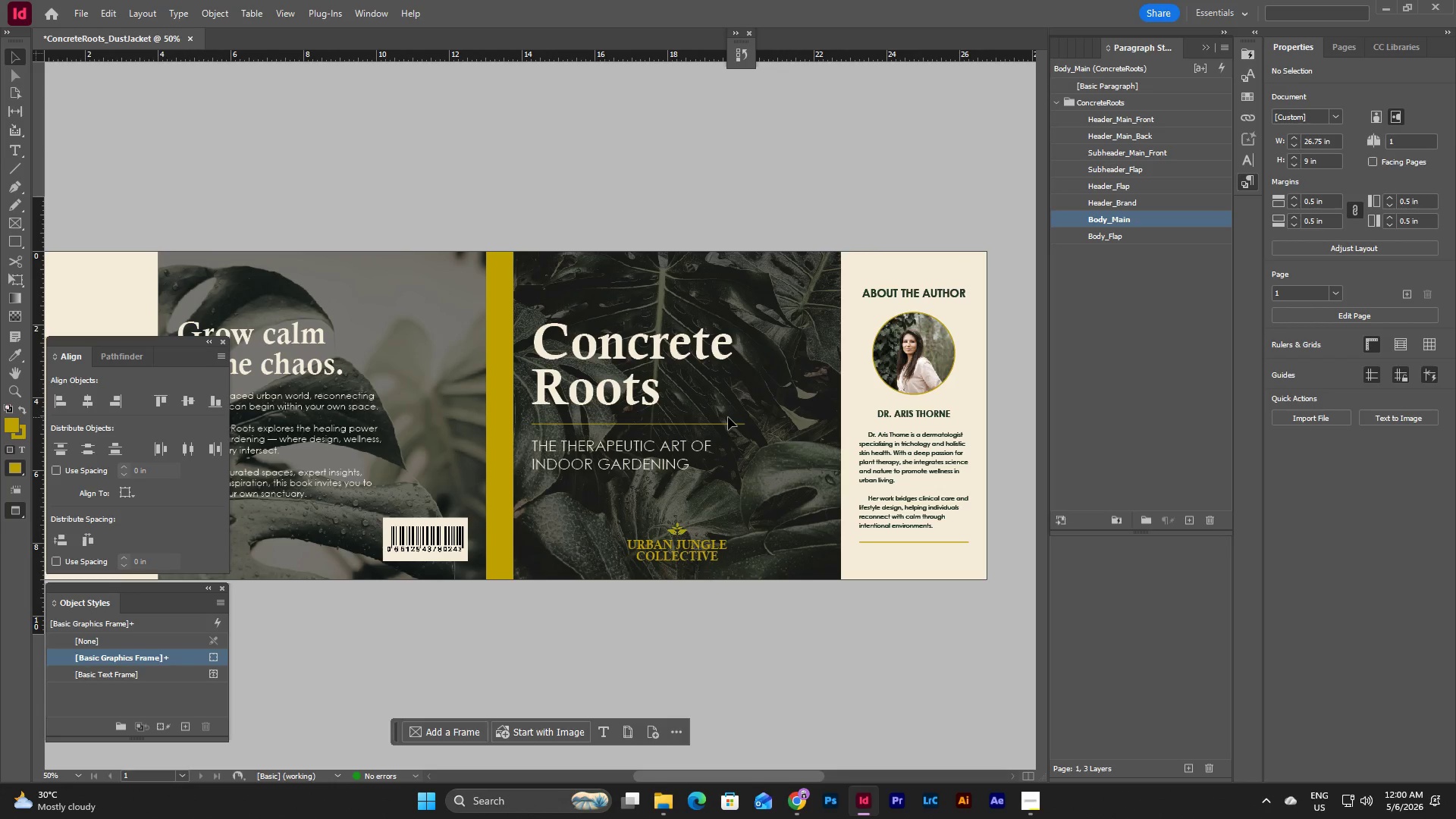 
left_click_drag(start_coordinate=[728, 417], to_coordinate=[741, 438])
 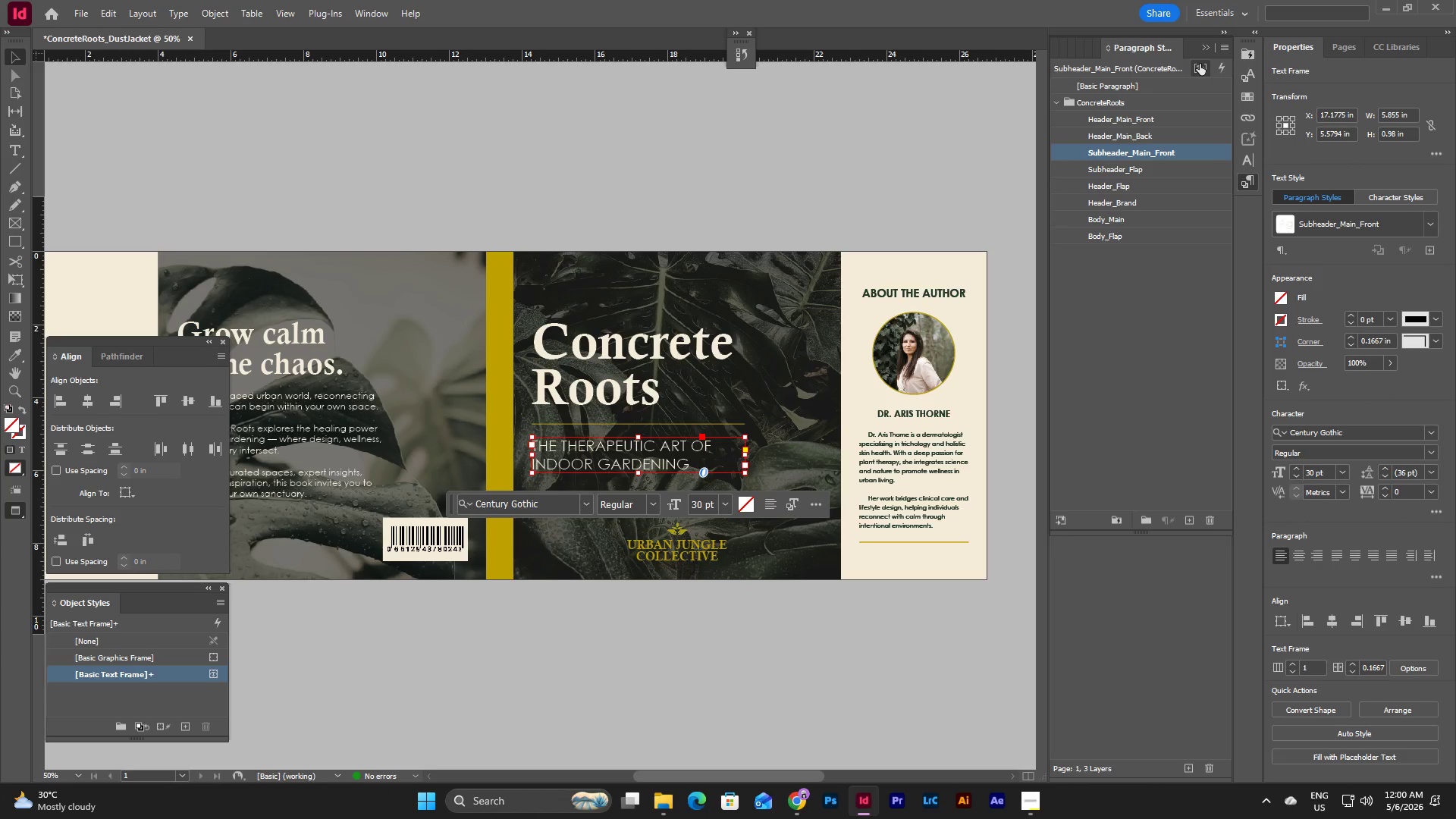 
left_click([1200, 46])
 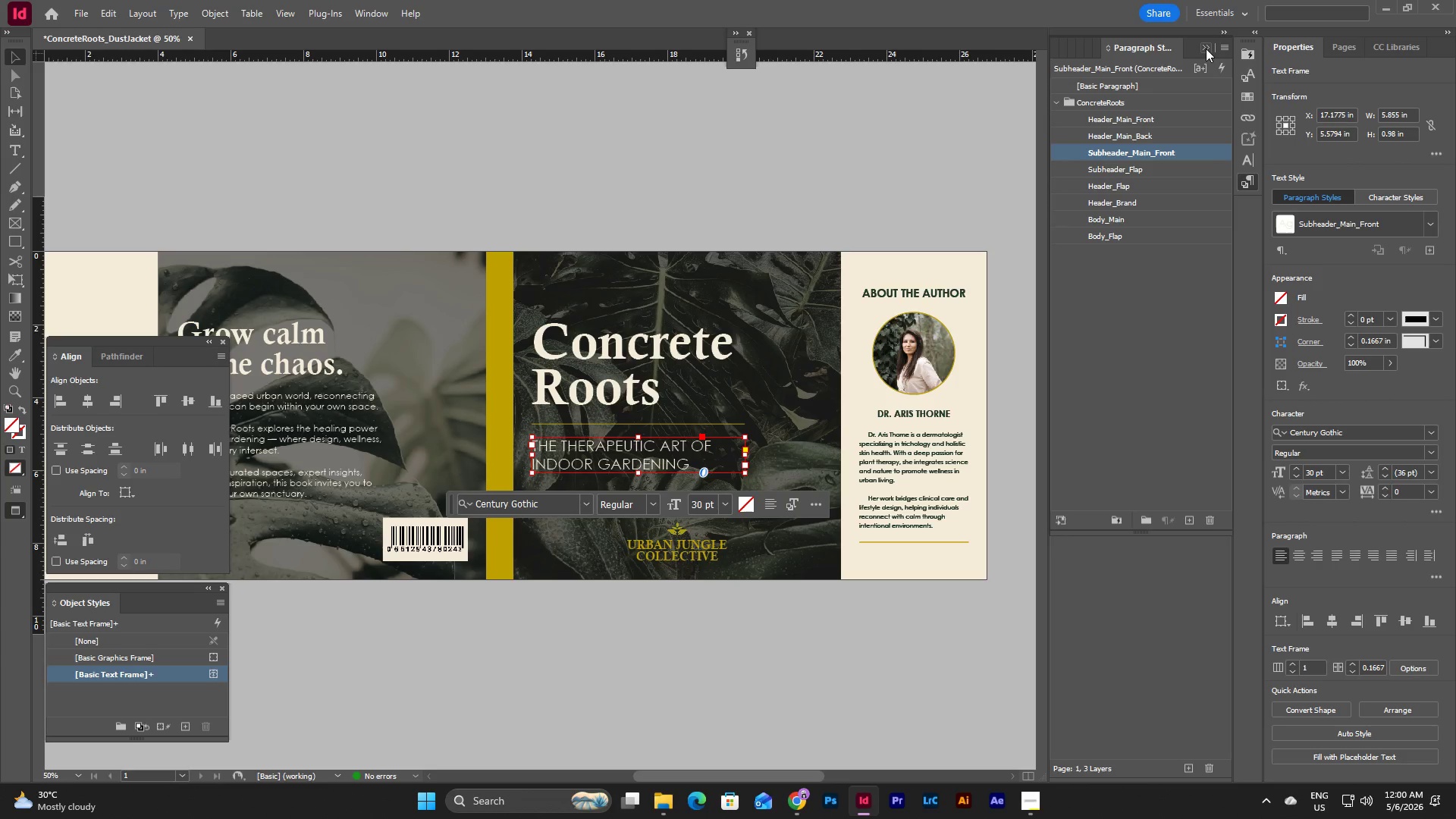 
left_click([1206, 49])
 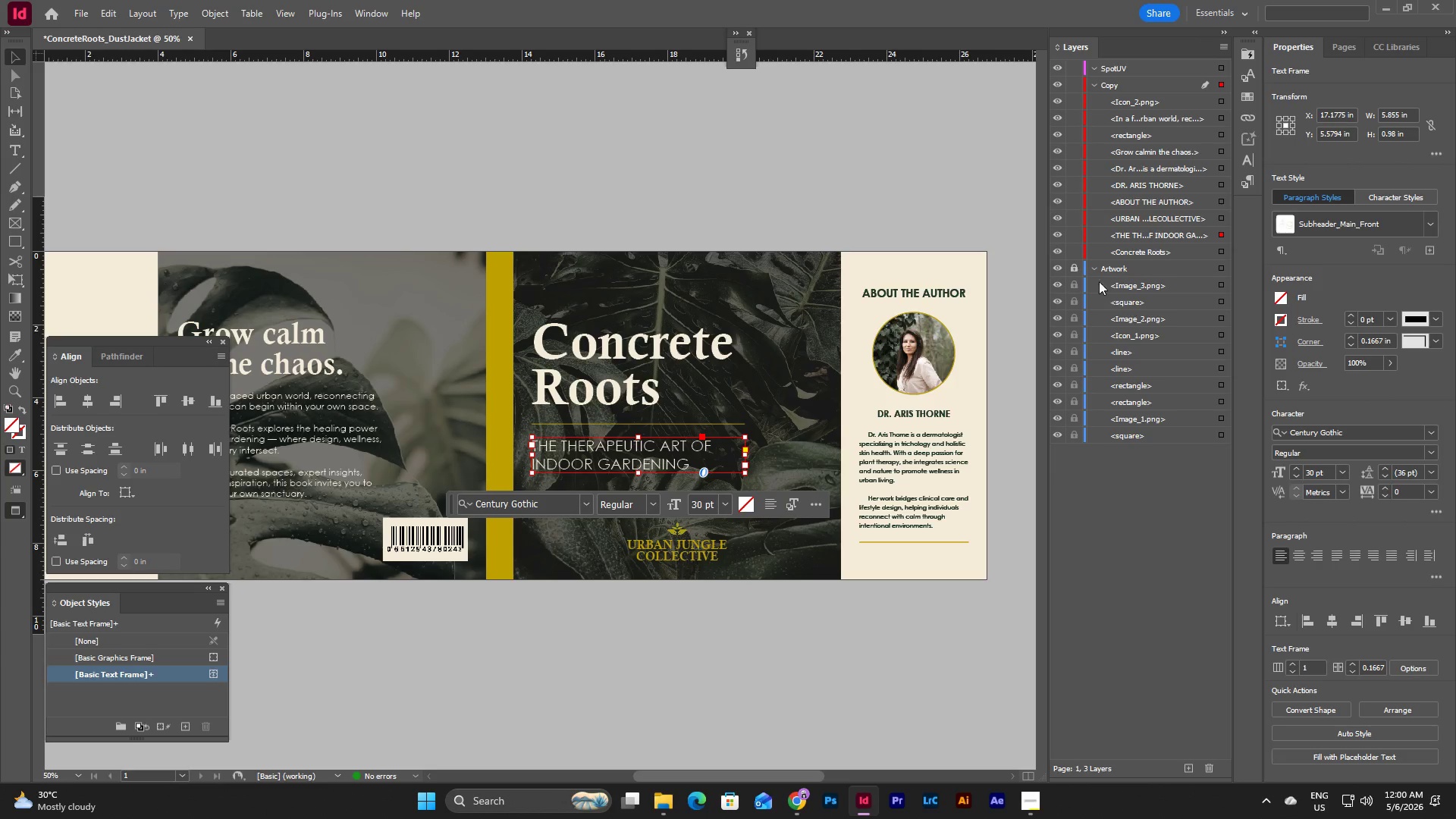 
left_click([1077, 268])
 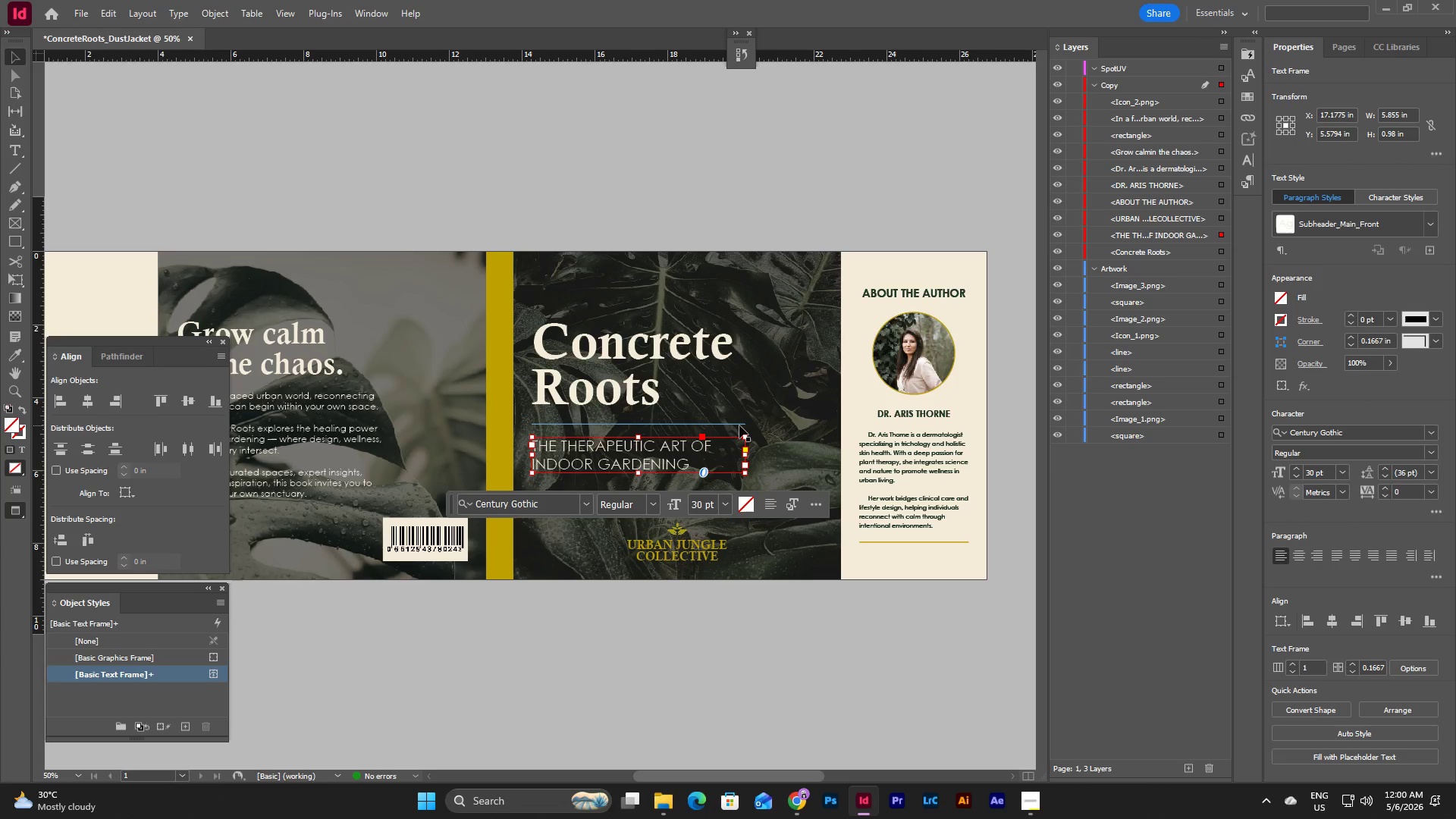 
left_click([739, 425])
 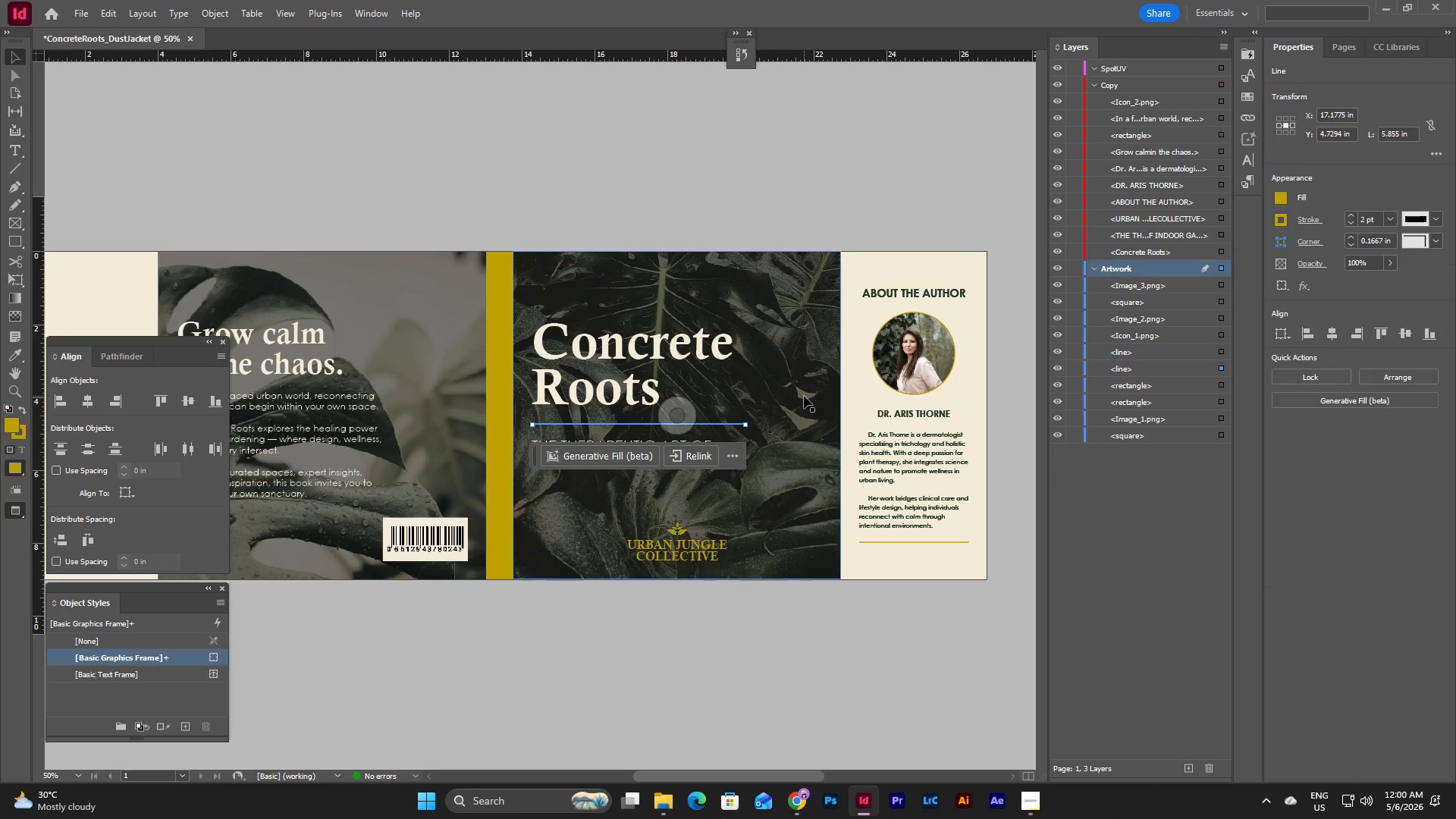 
key(Control+C)
 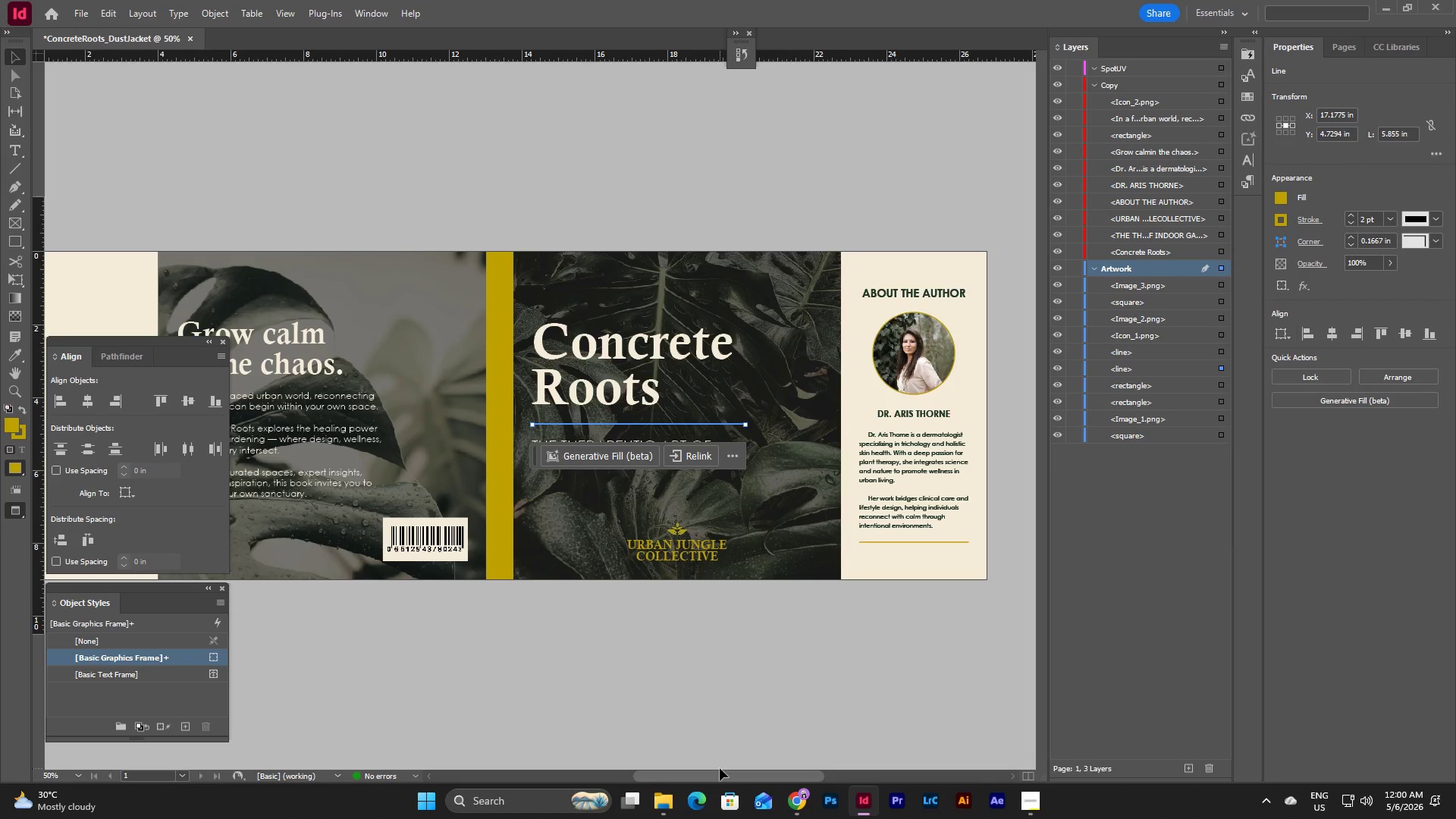 
left_click_drag(start_coordinate=[717, 774], to_coordinate=[645, 766])
 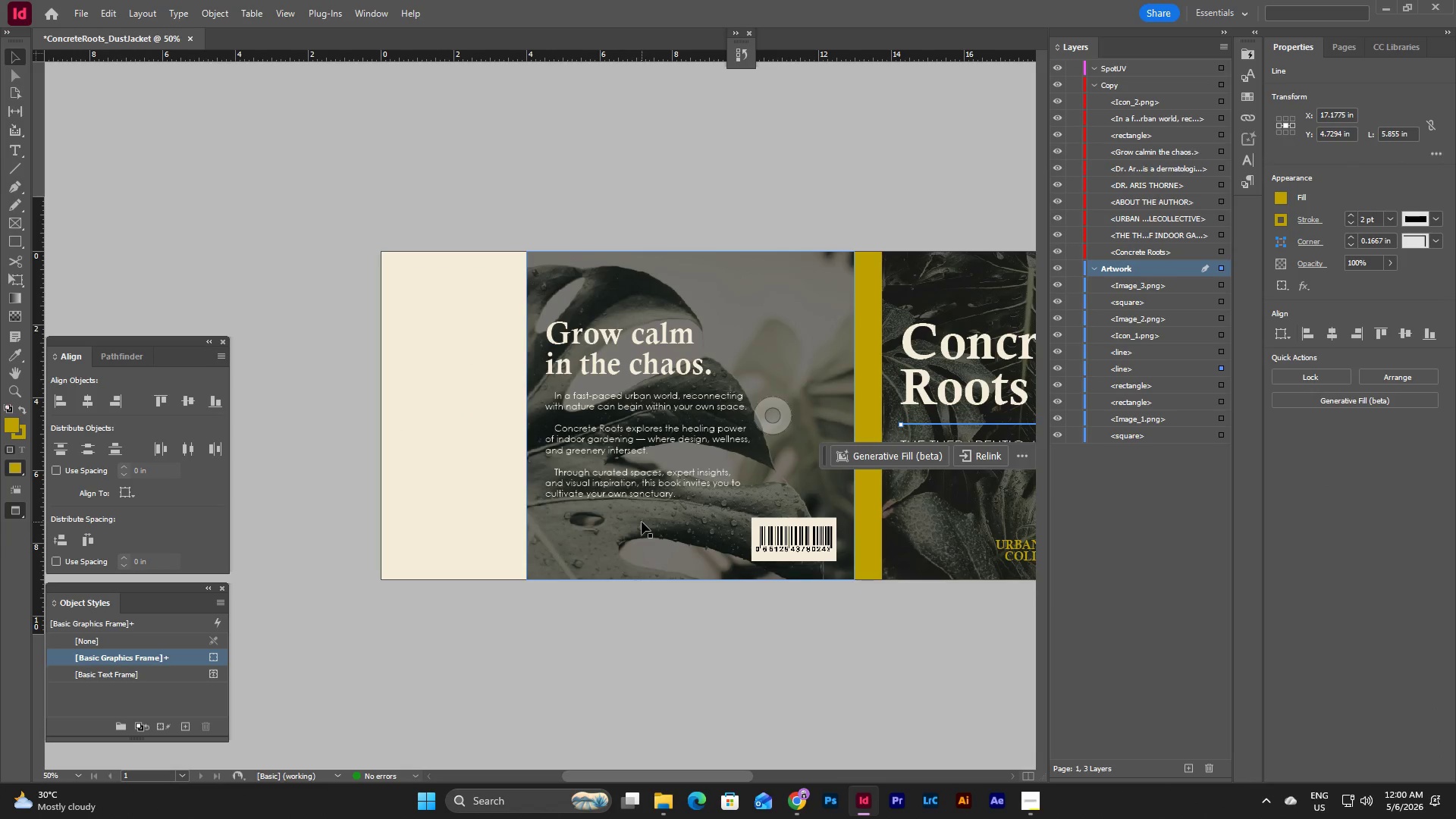 
left_click([642, 522])
 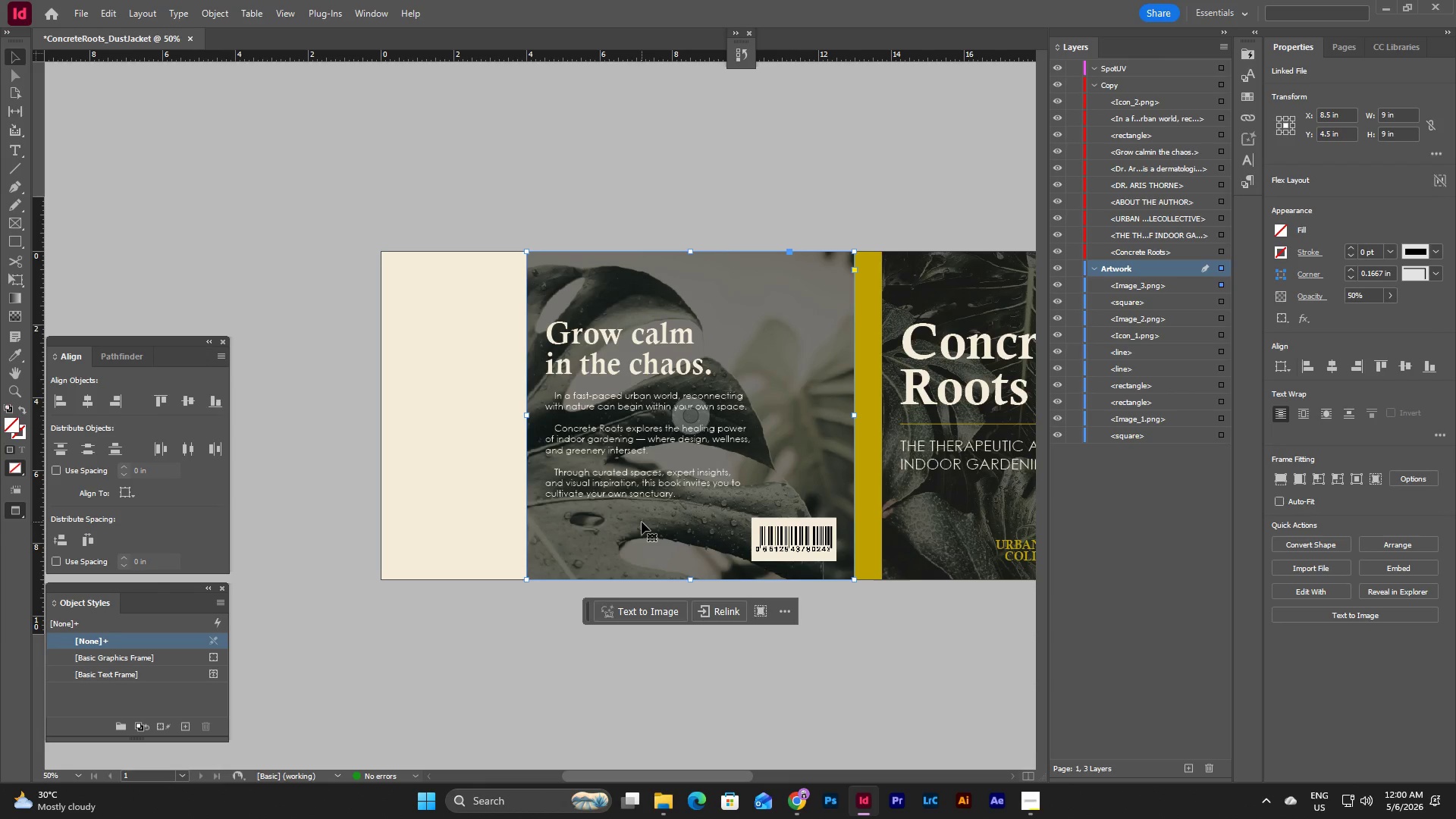 
key(Control+V)
 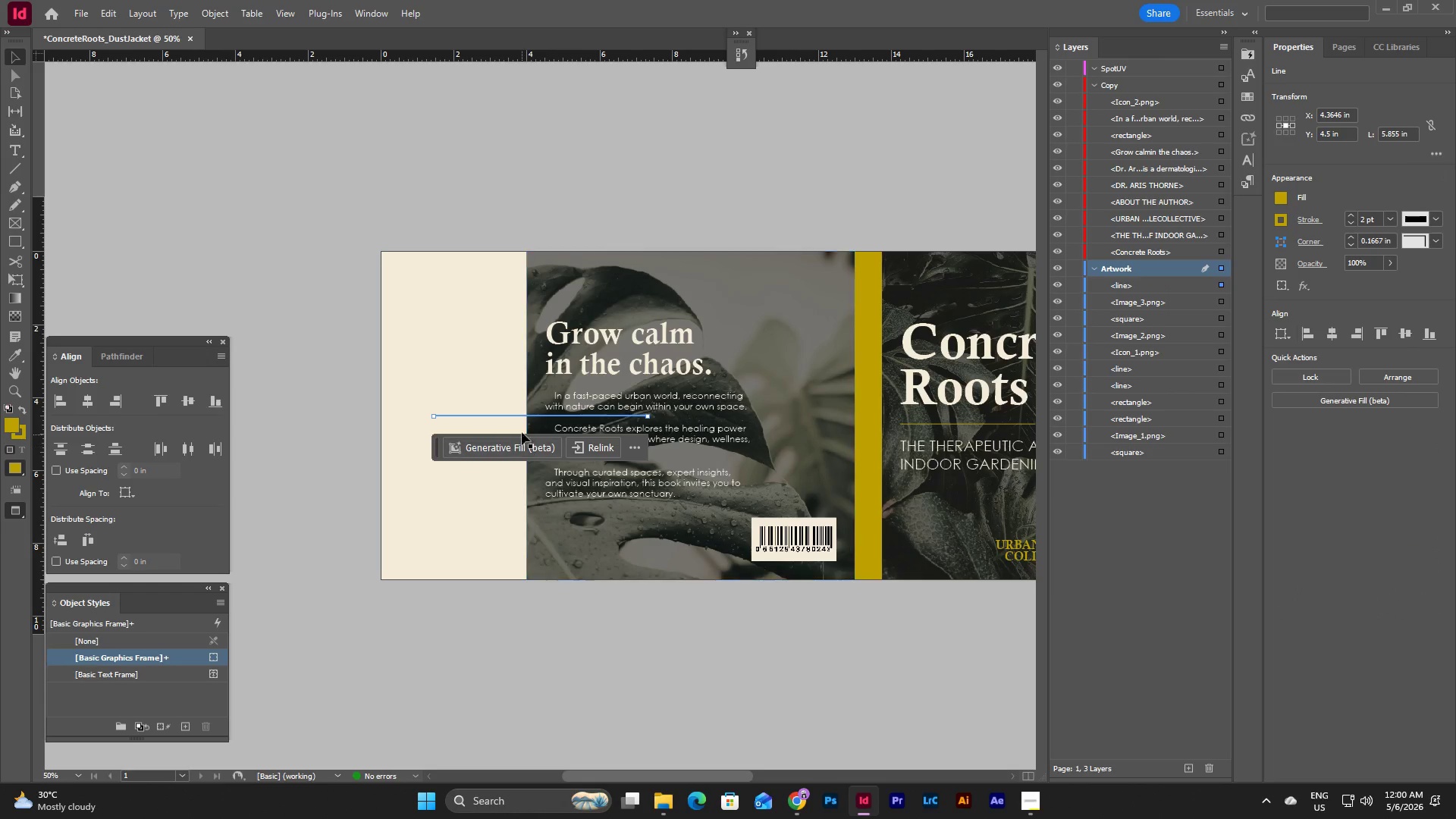 
left_click_drag(start_coordinate=[499, 416], to_coordinate=[613, 532])
 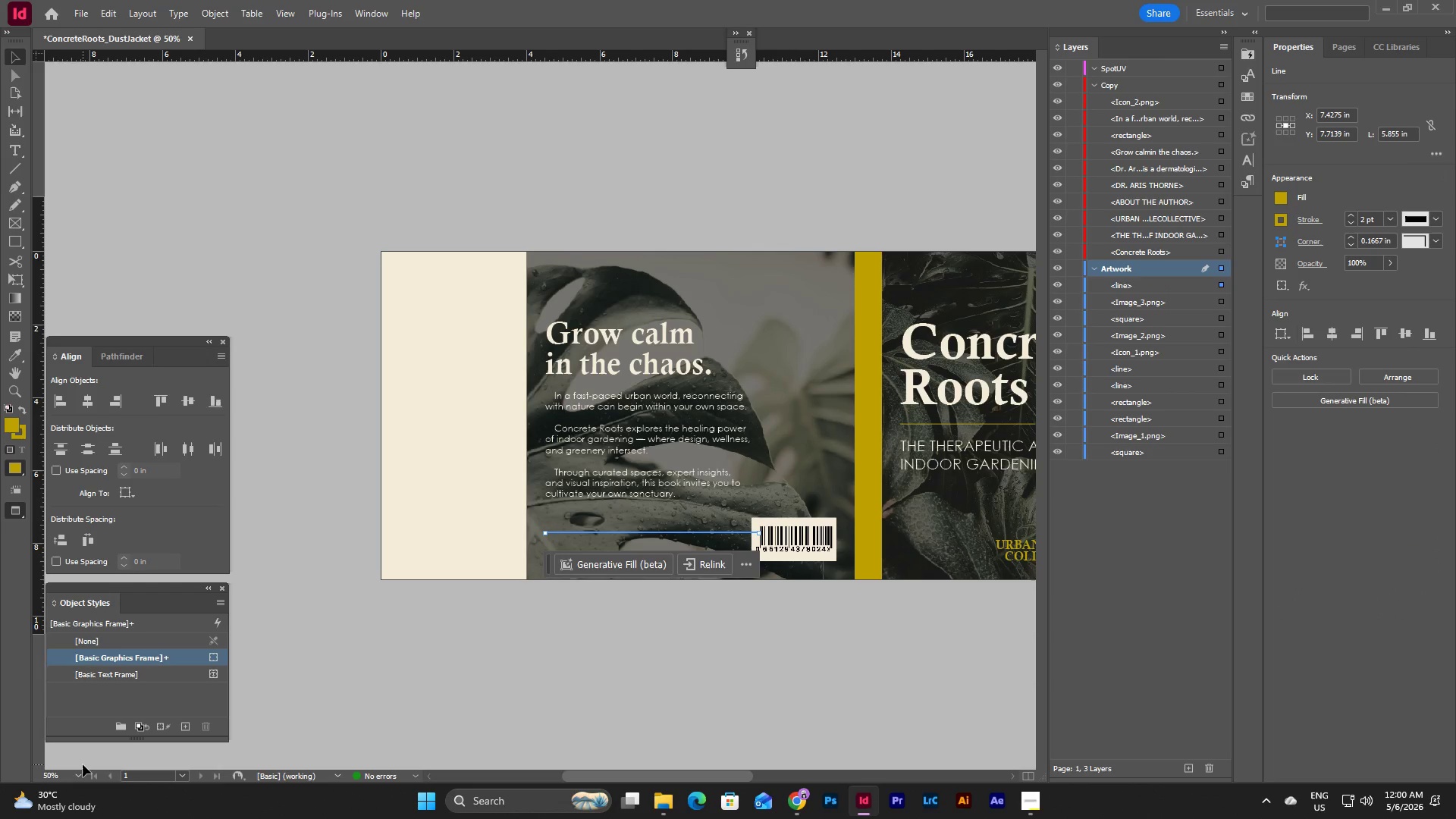 
left_click([74, 774])
 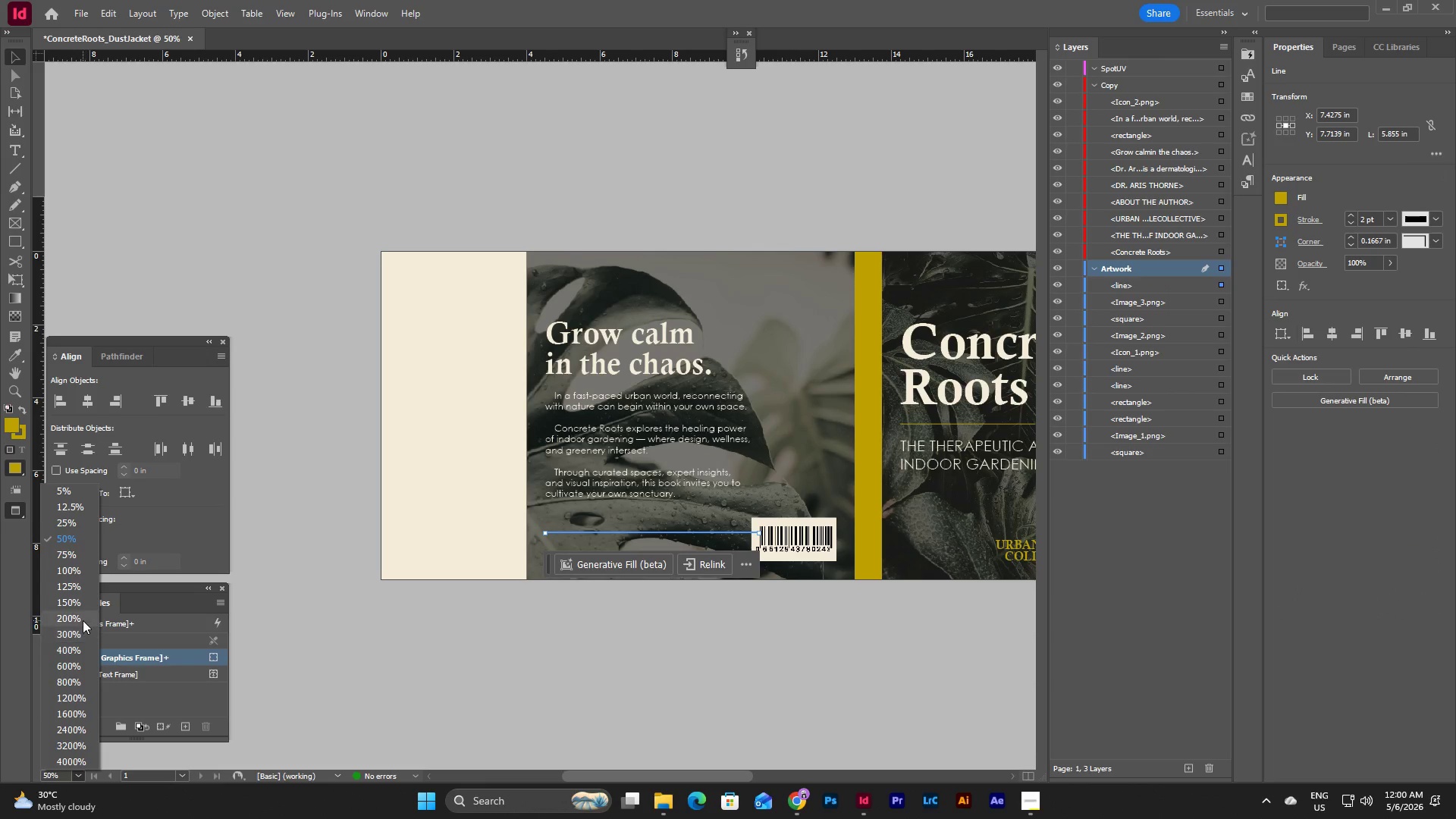 
left_click([83, 620])
 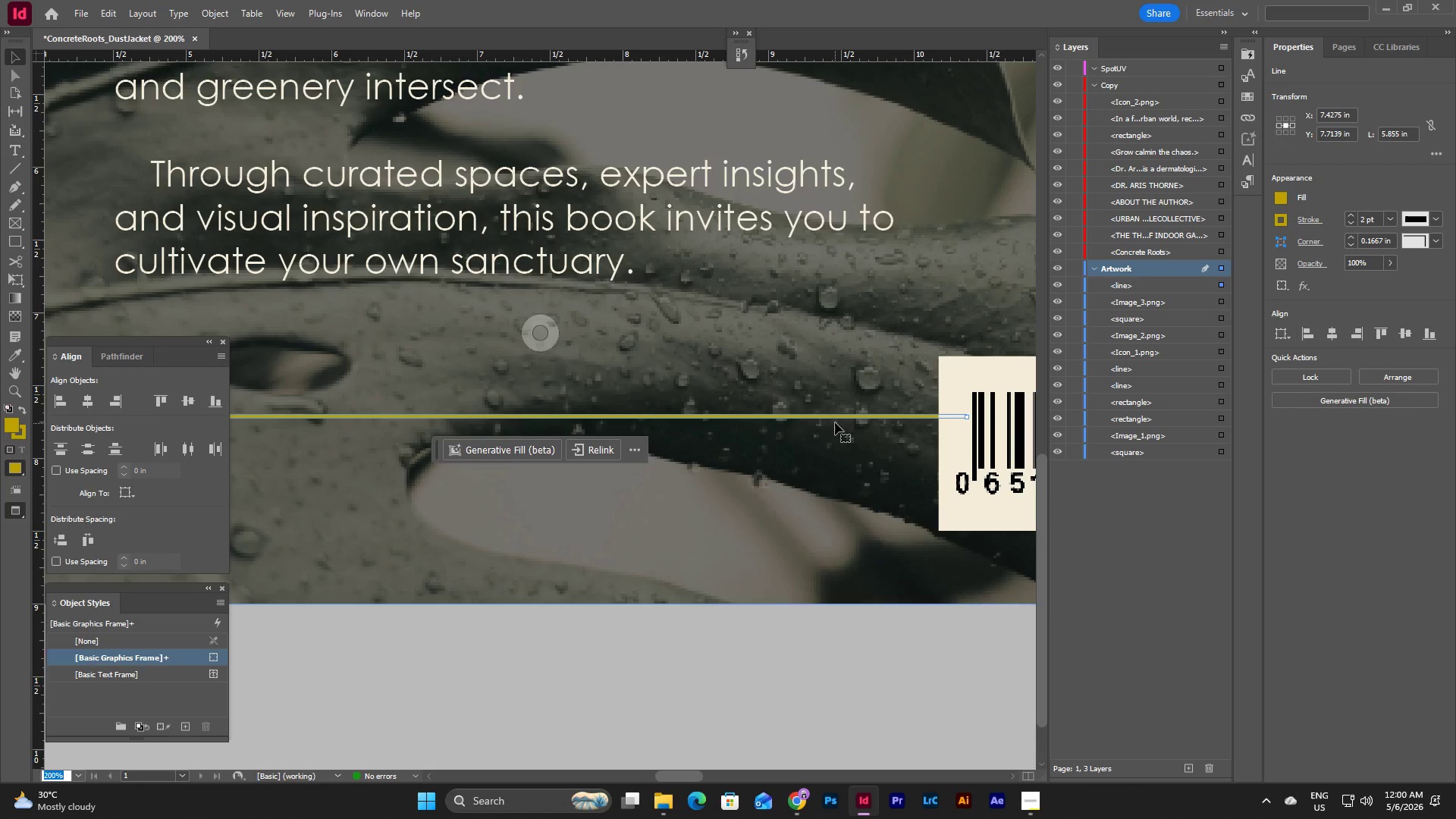 
left_click_drag(start_coordinate=[835, 418], to_coordinate=[807, 447])
 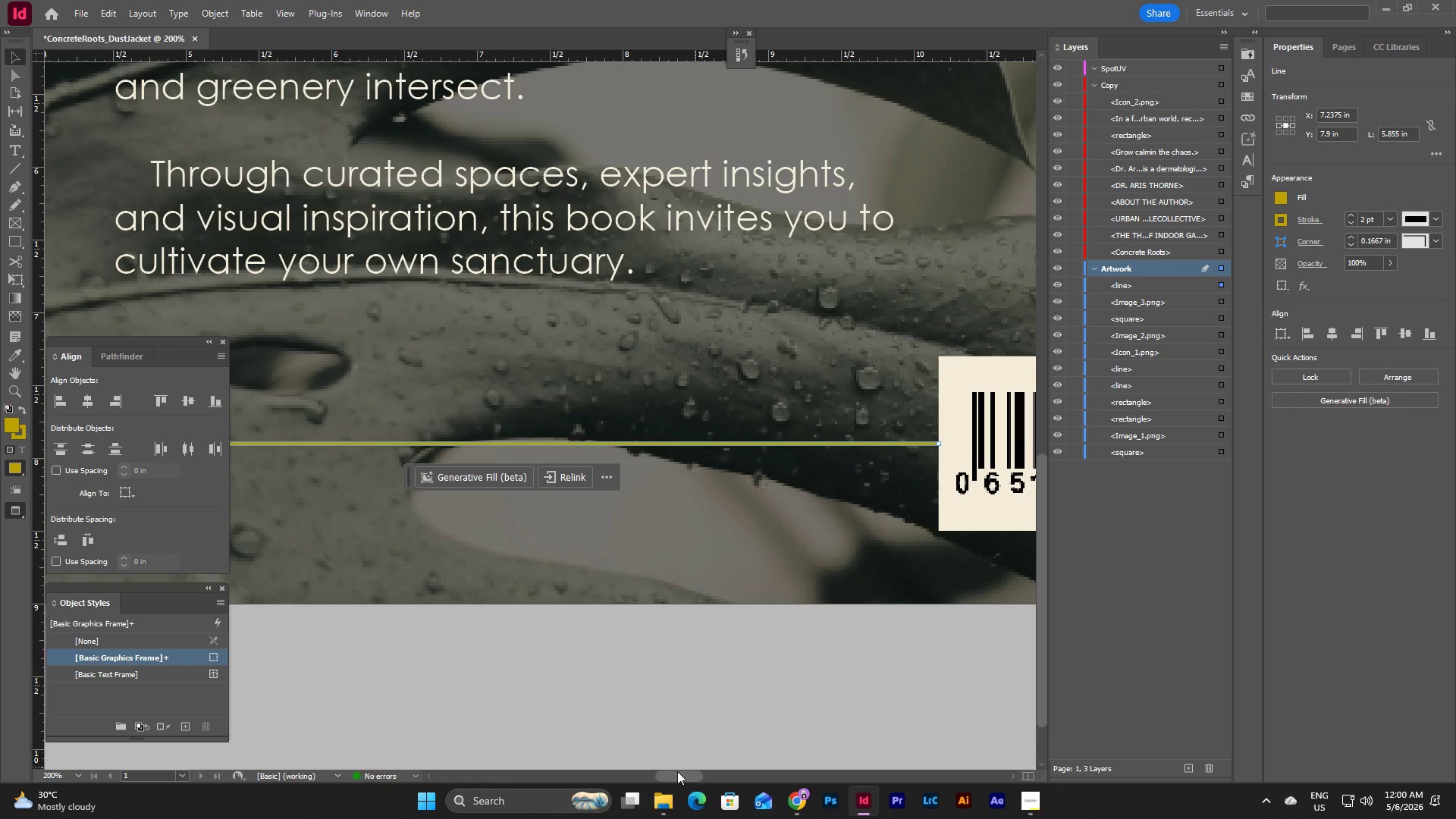 
left_click_drag(start_coordinate=[676, 780], to_coordinate=[660, 779])
 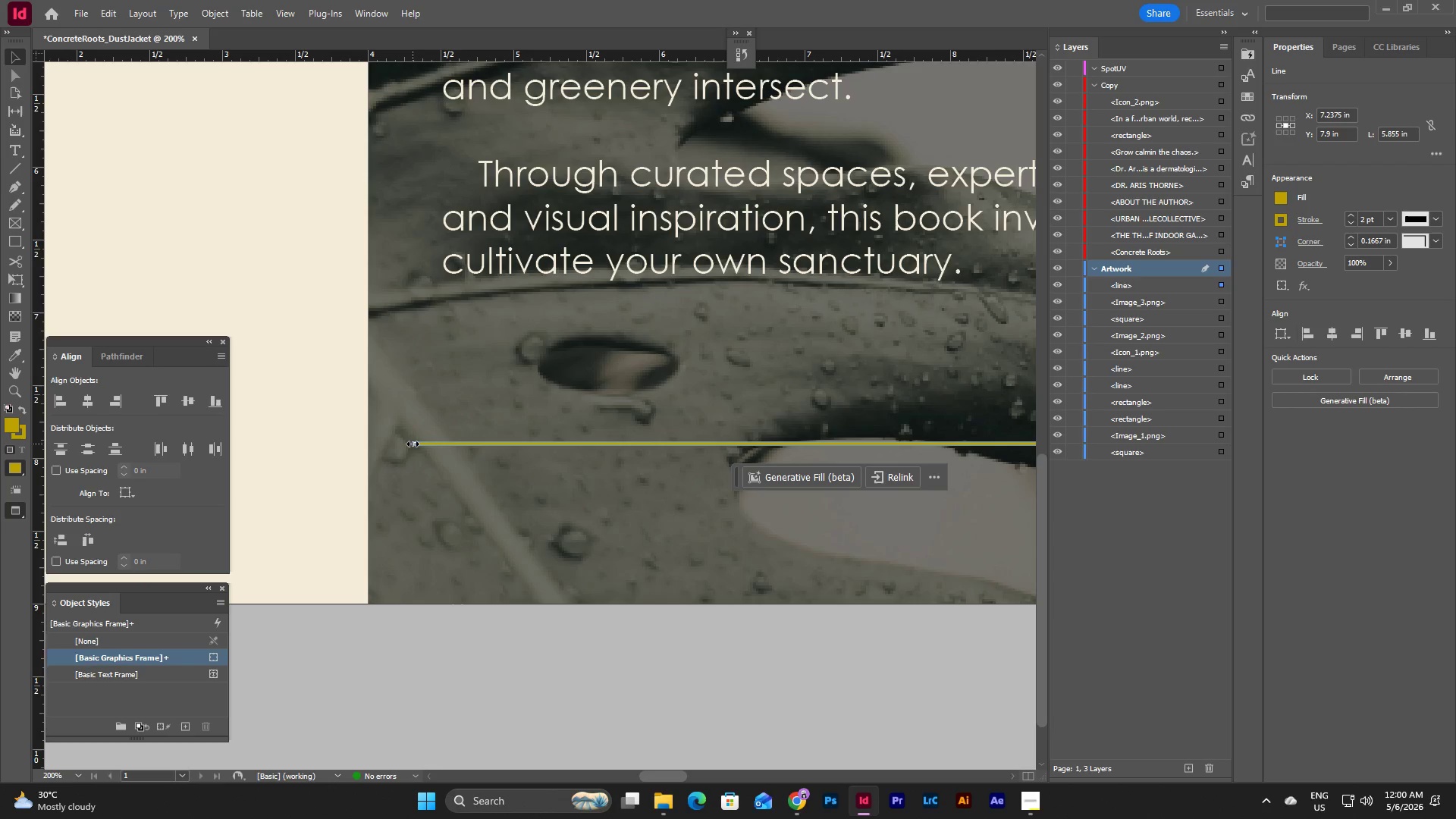 
left_click_drag(start_coordinate=[413, 444], to_coordinate=[440, 448])
 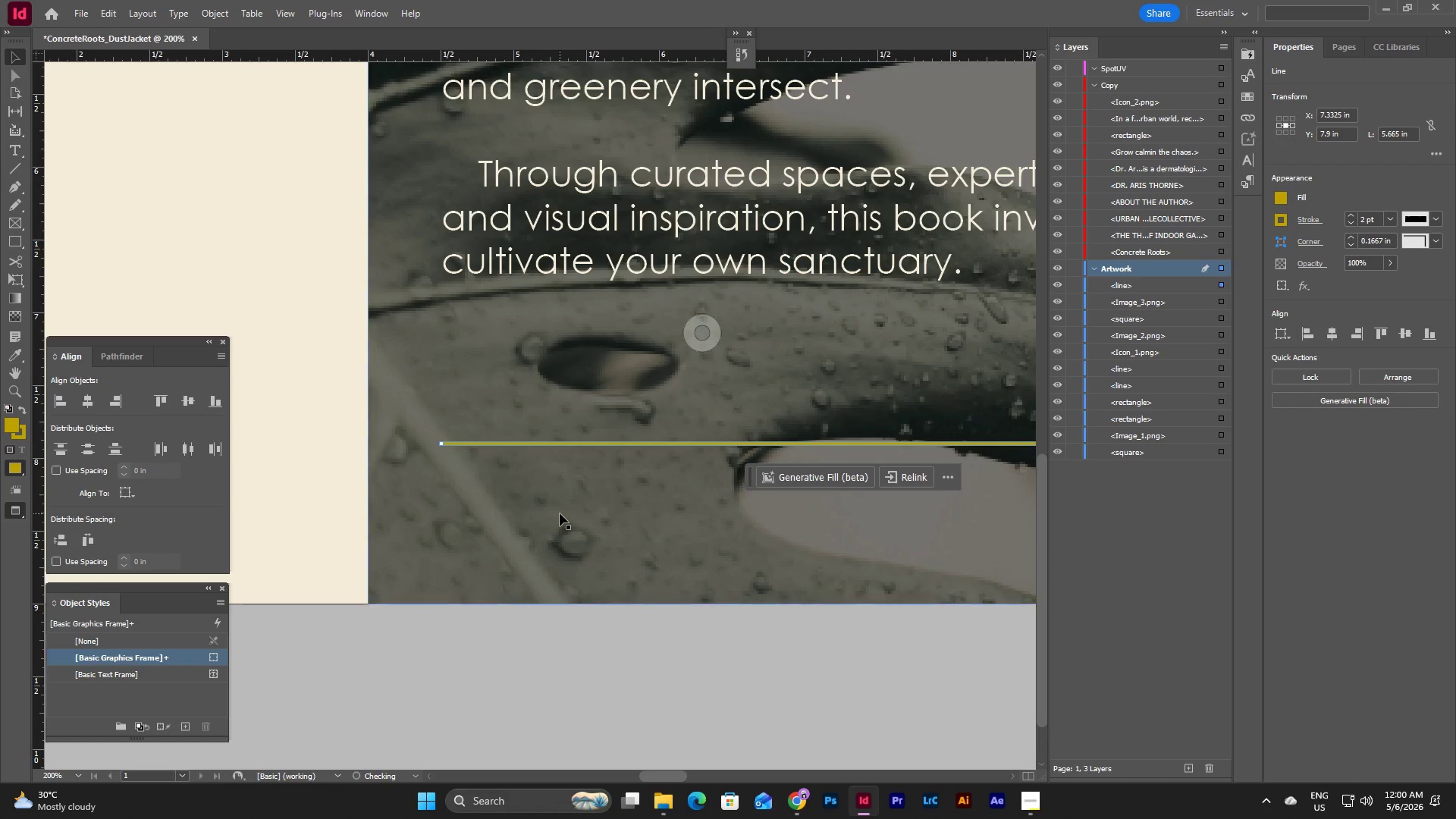 
left_click([560, 513])
 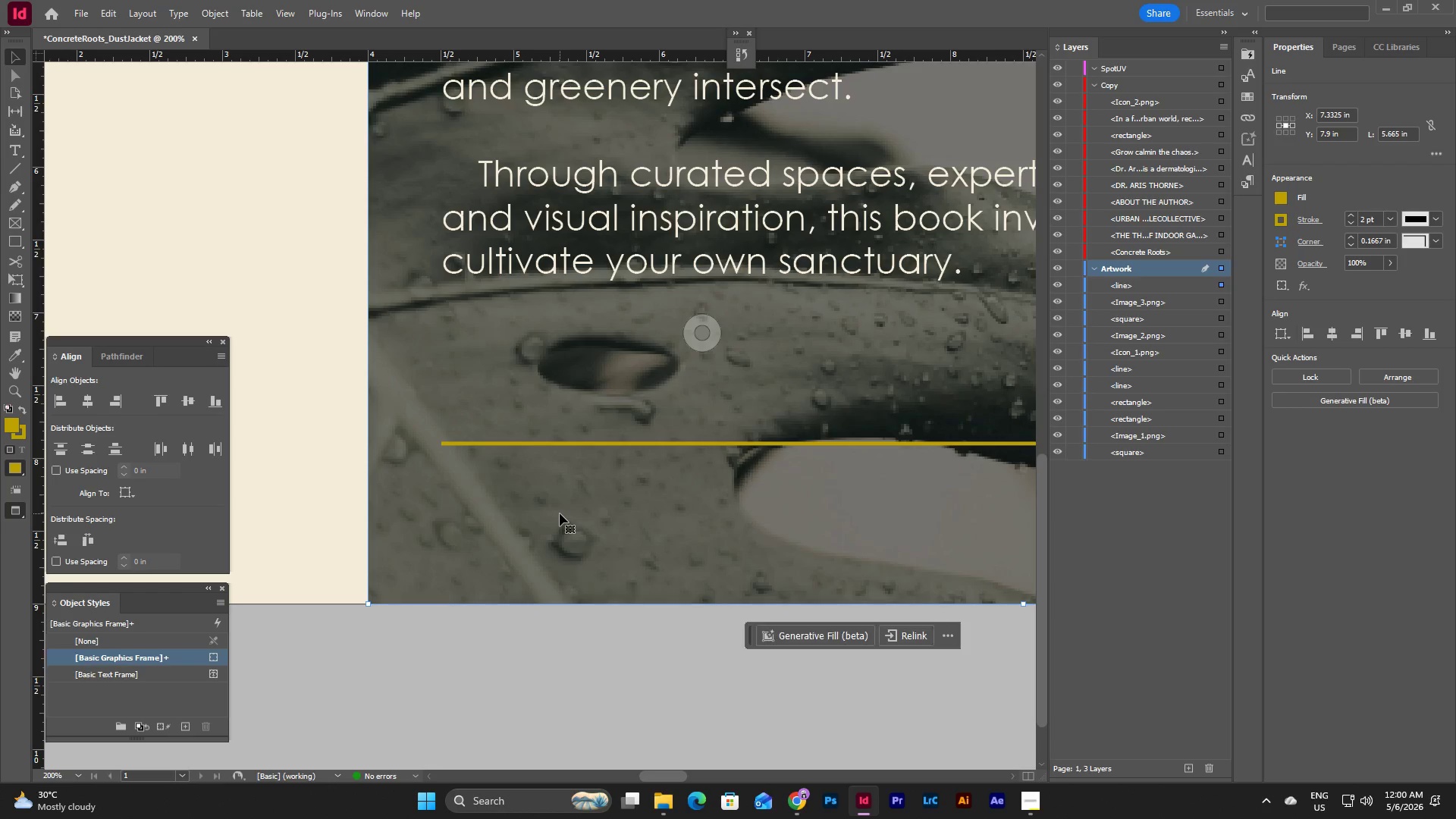 
key(W)
 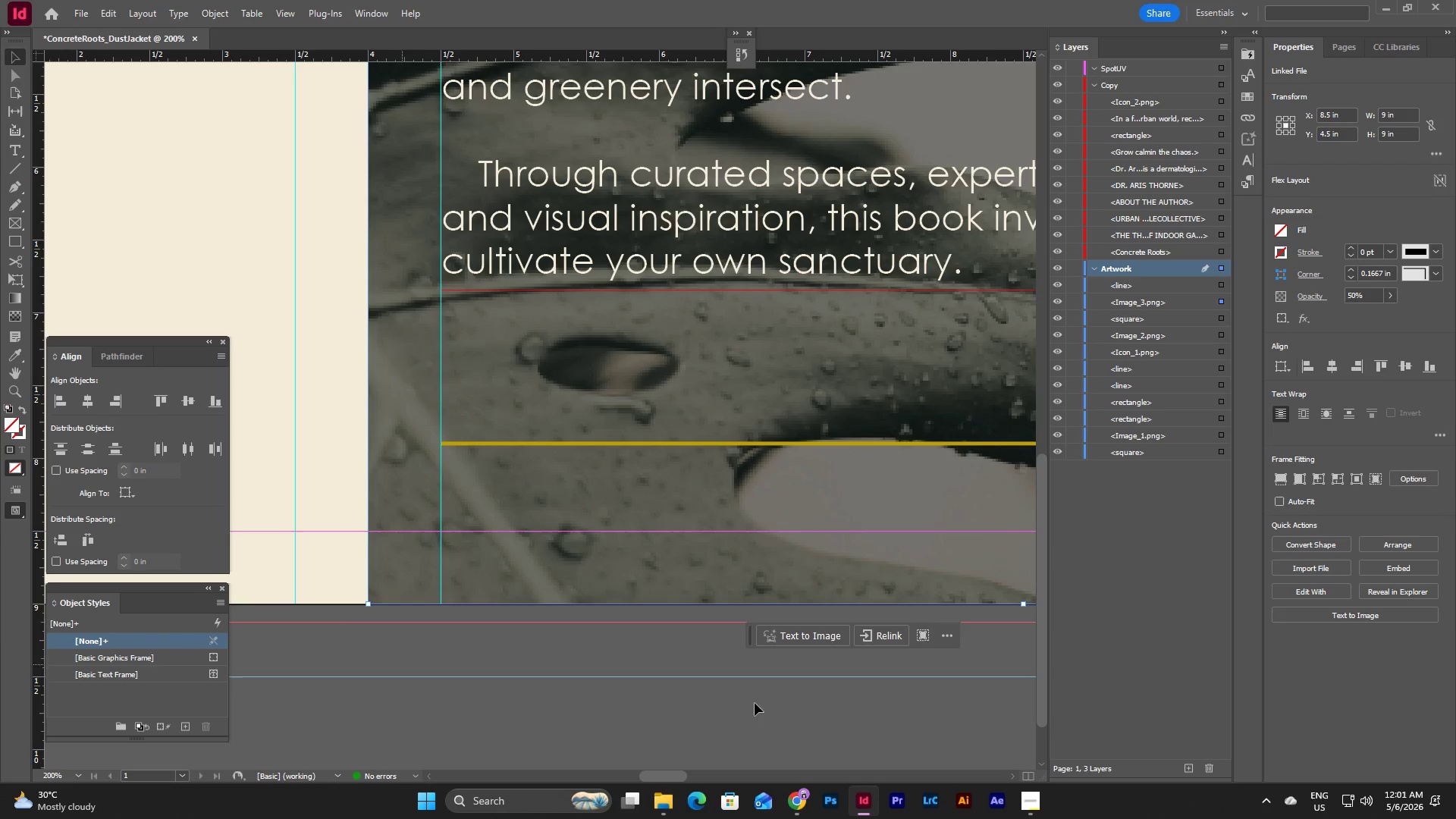 
left_click_drag(start_coordinate=[666, 778], to_coordinate=[702, 778])
 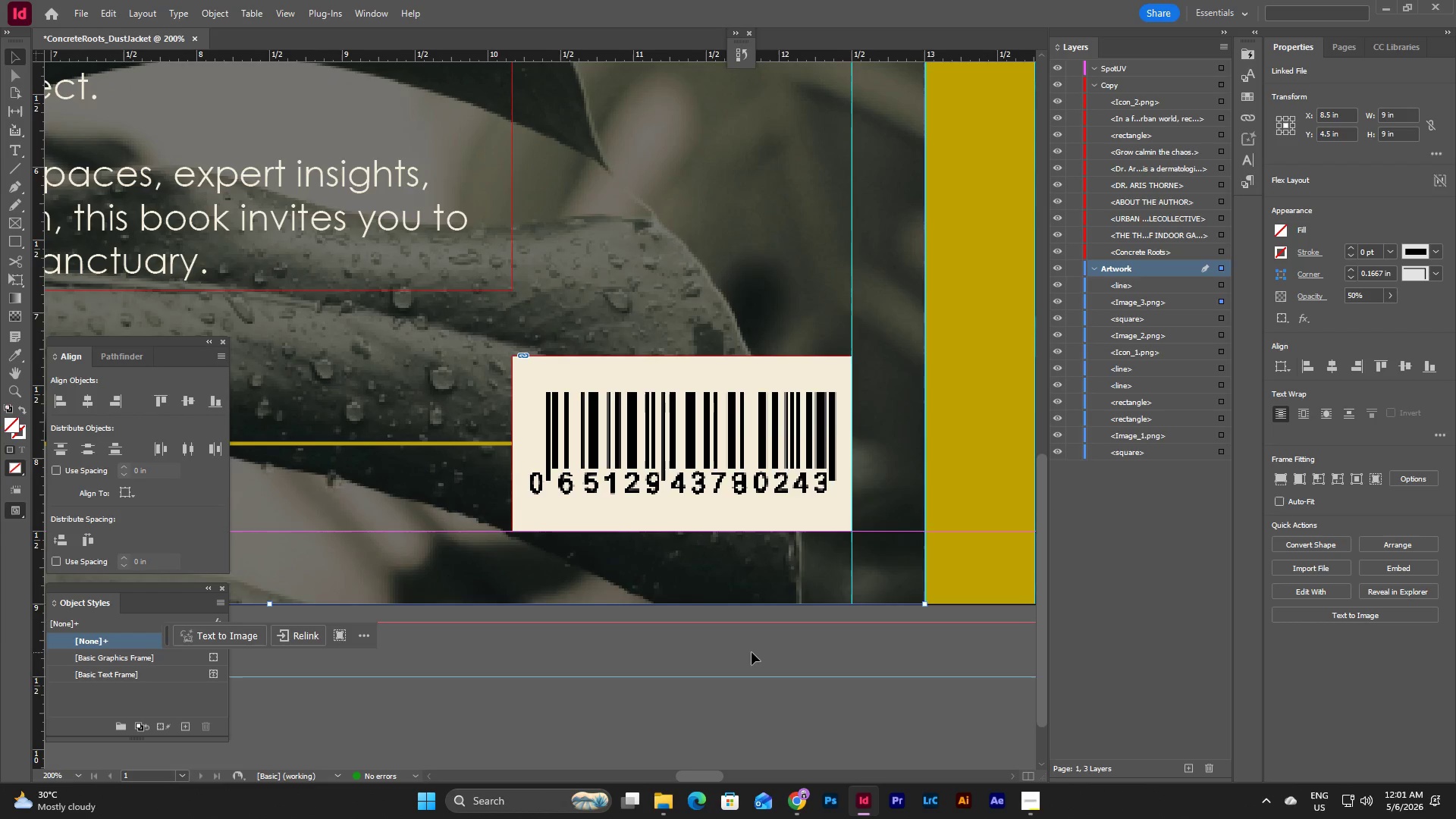 
scroll: coordinate [752, 652], scroll_direction: up, amount: 3.0
 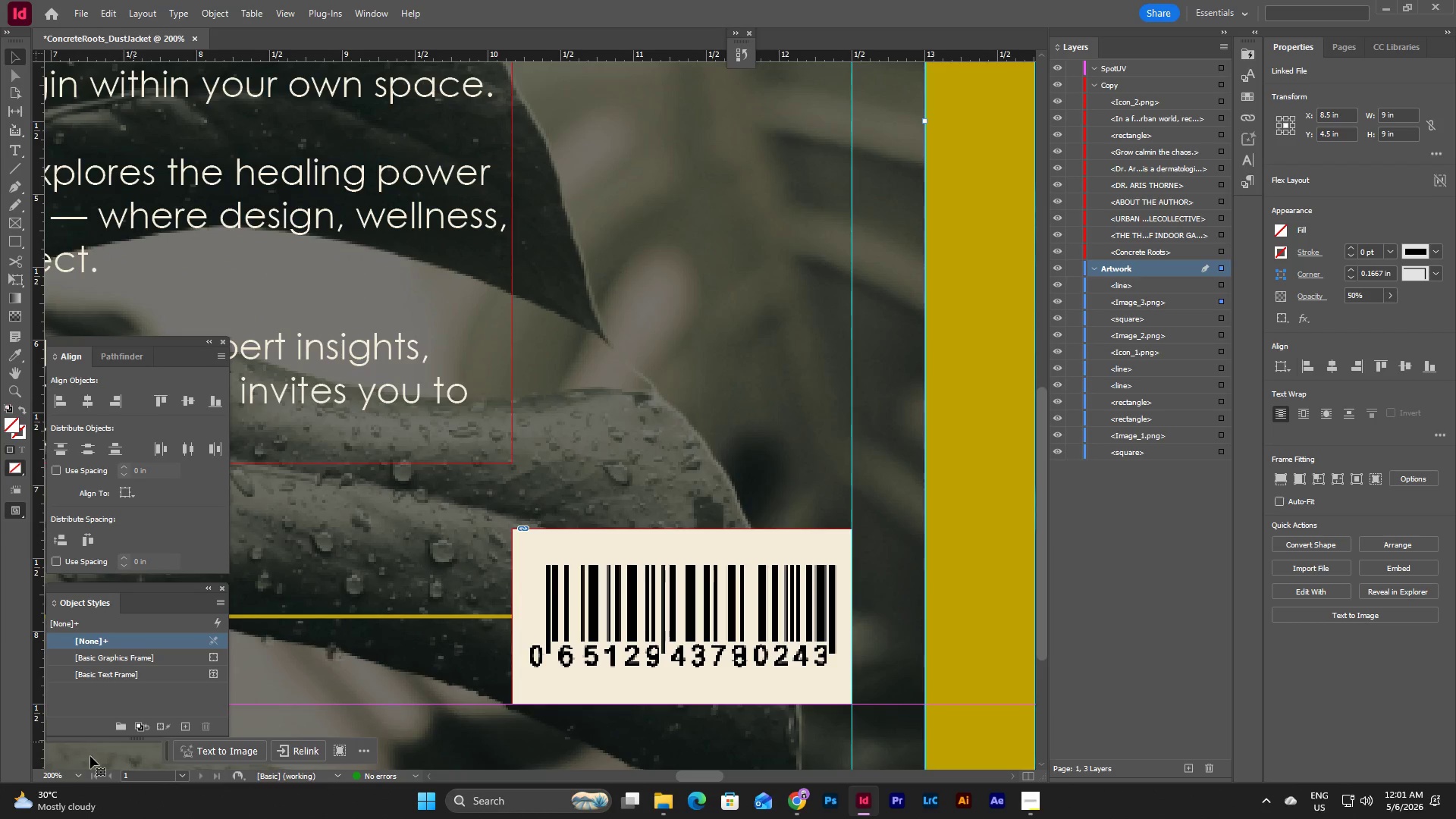 
left_click([81, 771])
 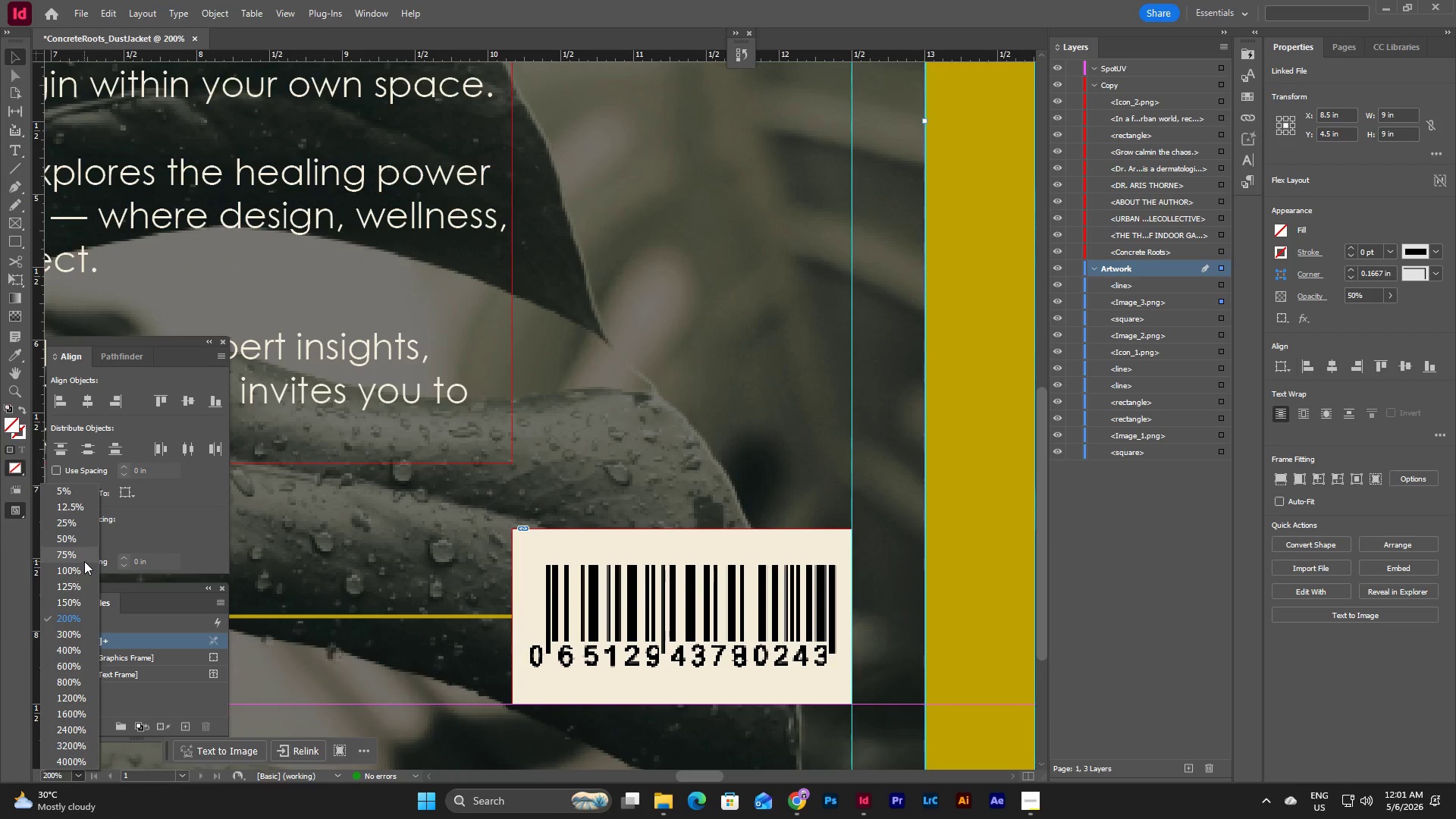 
left_click([84, 561])
 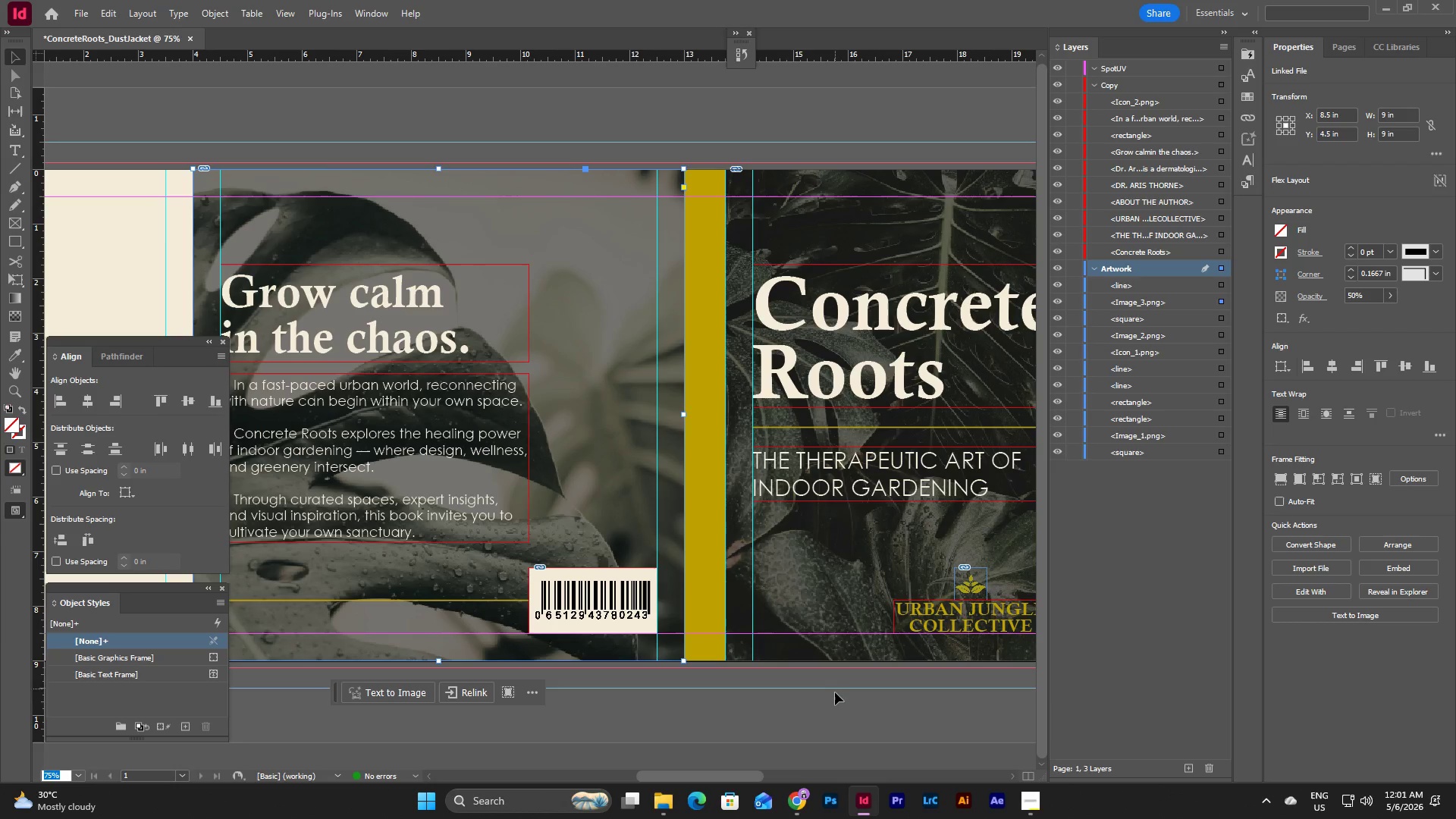 
left_click([836, 717])
 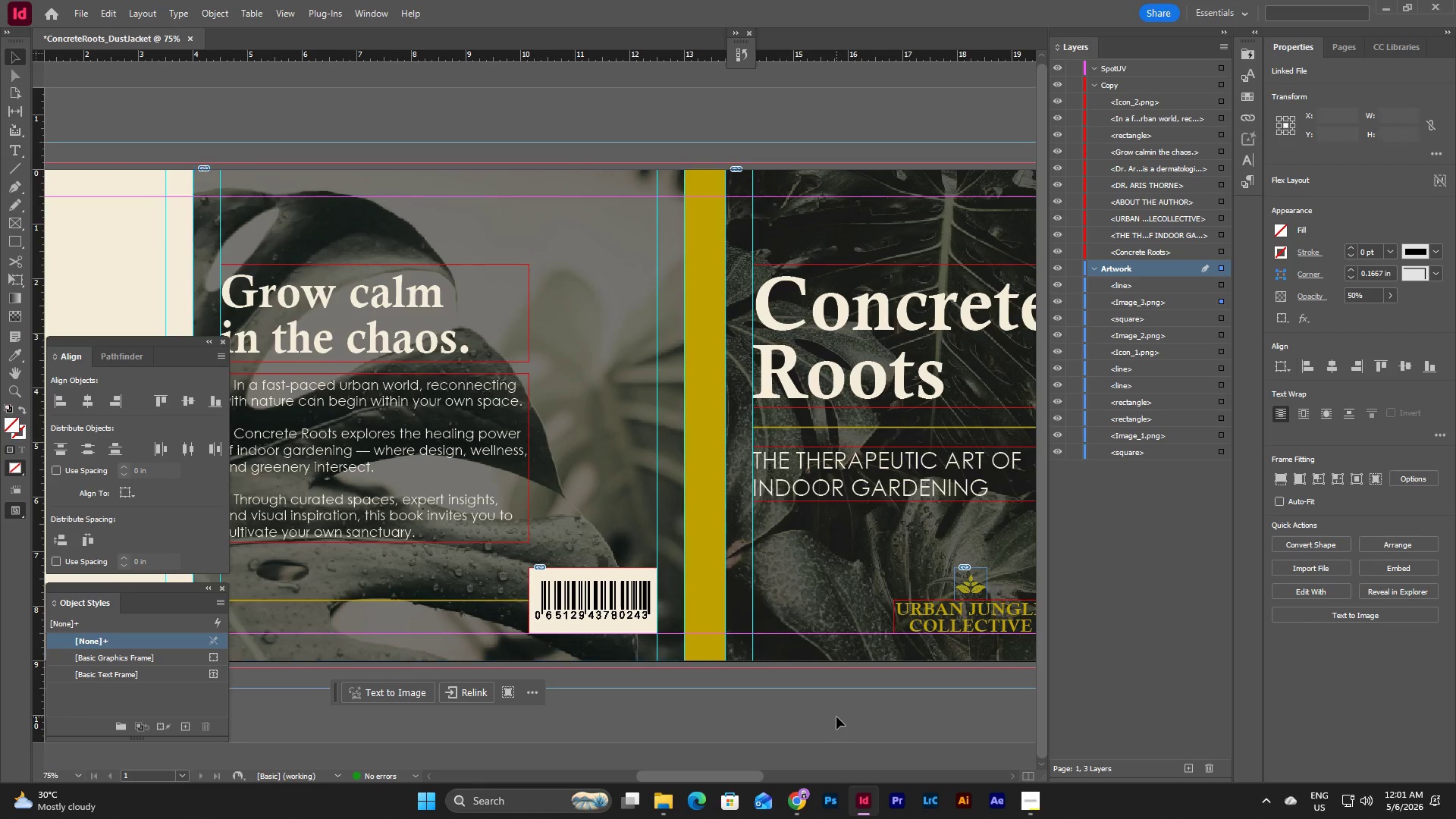 
left_click_drag(start_coordinate=[733, 778], to_coordinate=[687, 776])
 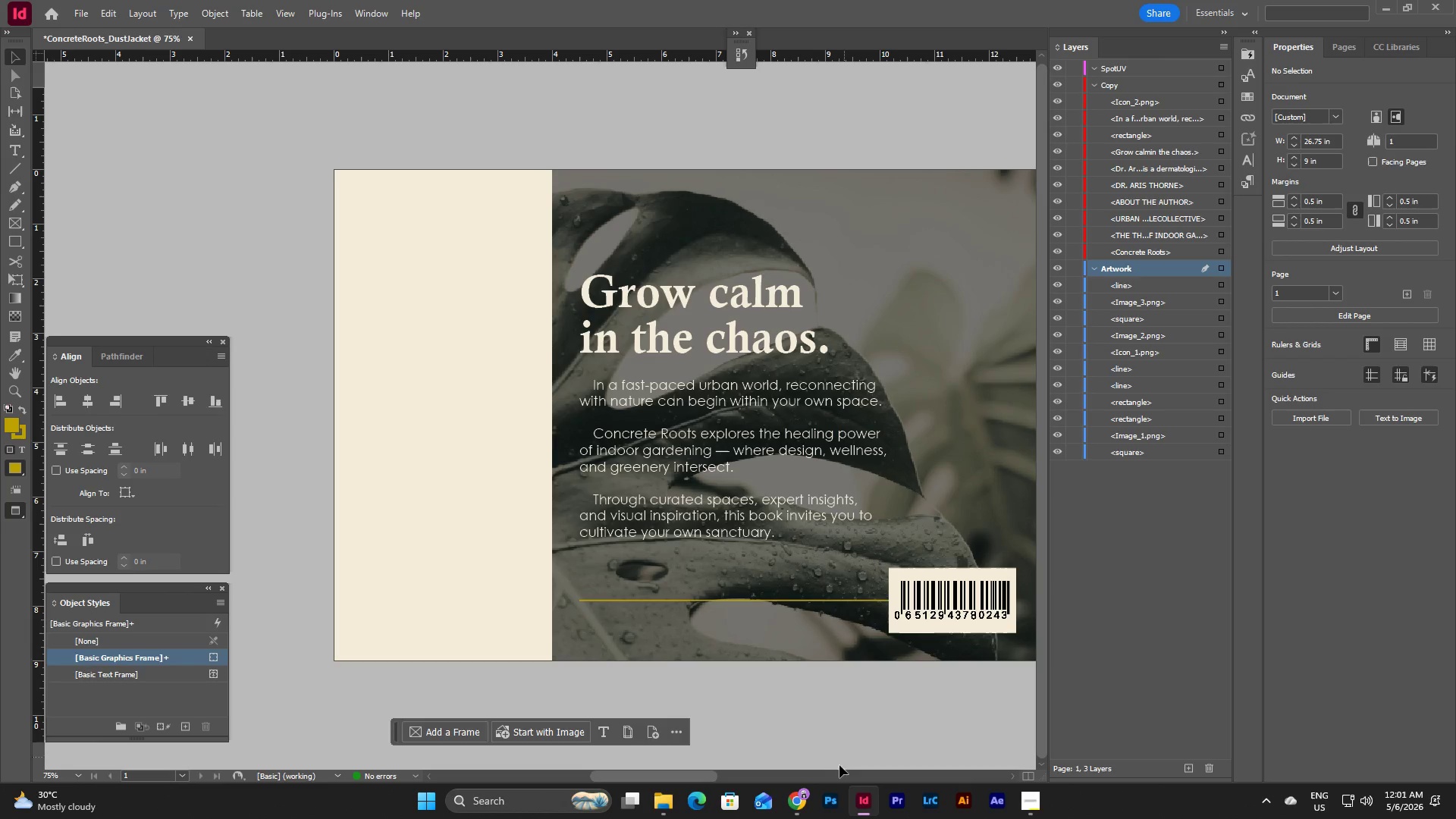 
left_click_drag(start_coordinate=[711, 774], to_coordinate=[748, 770])
 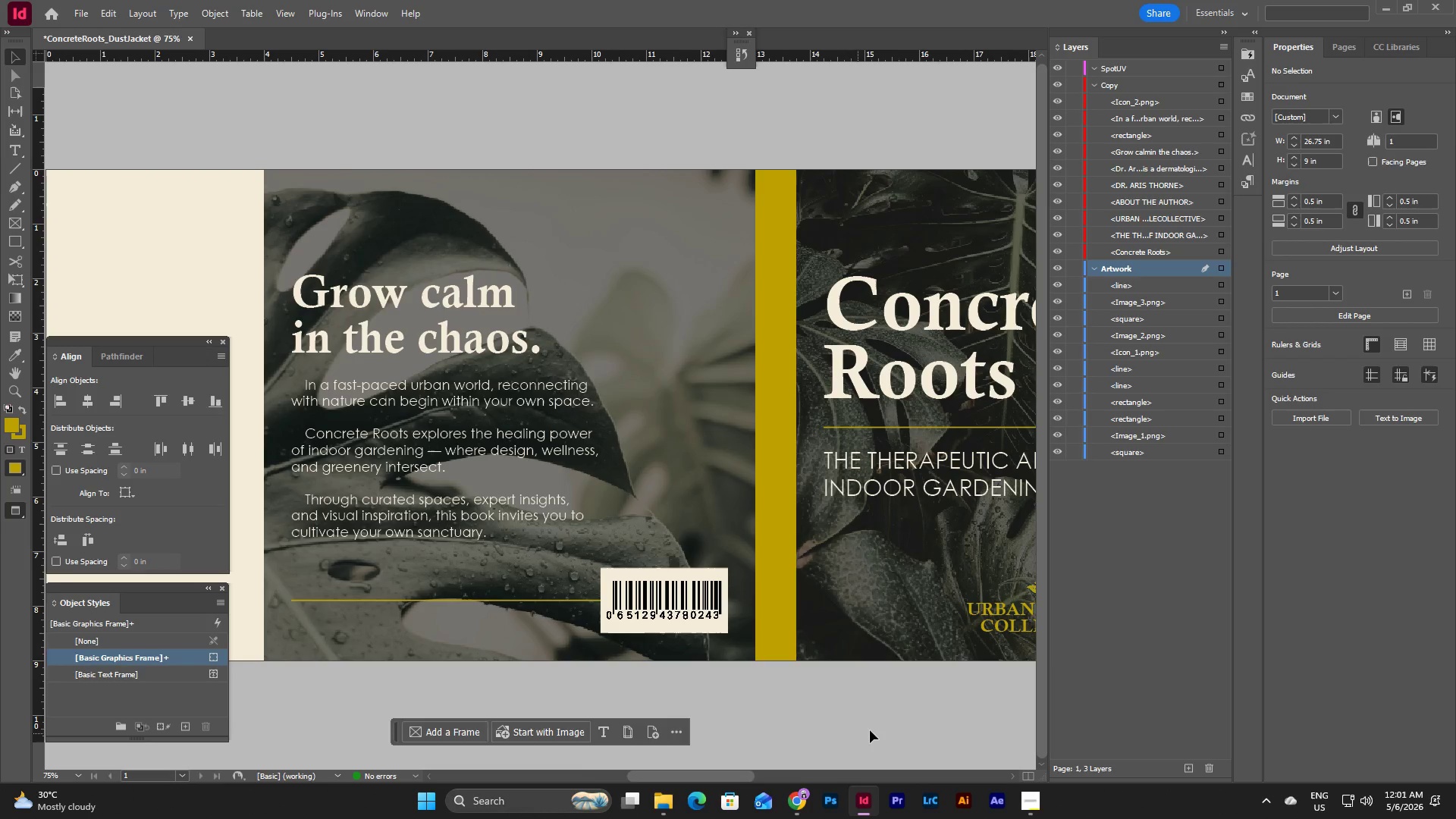 
left_click([874, 729])
 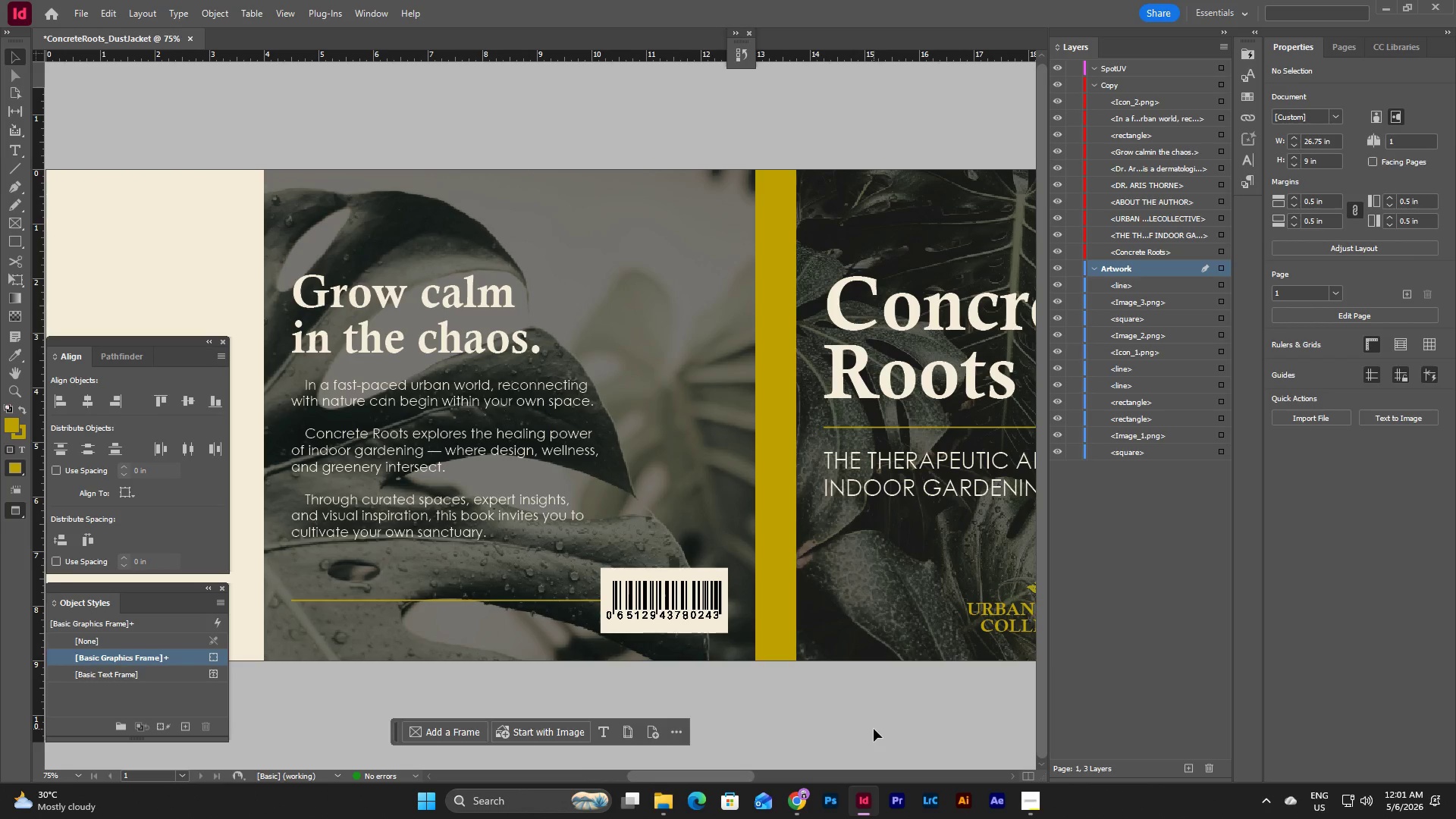 
wait(7.2)
 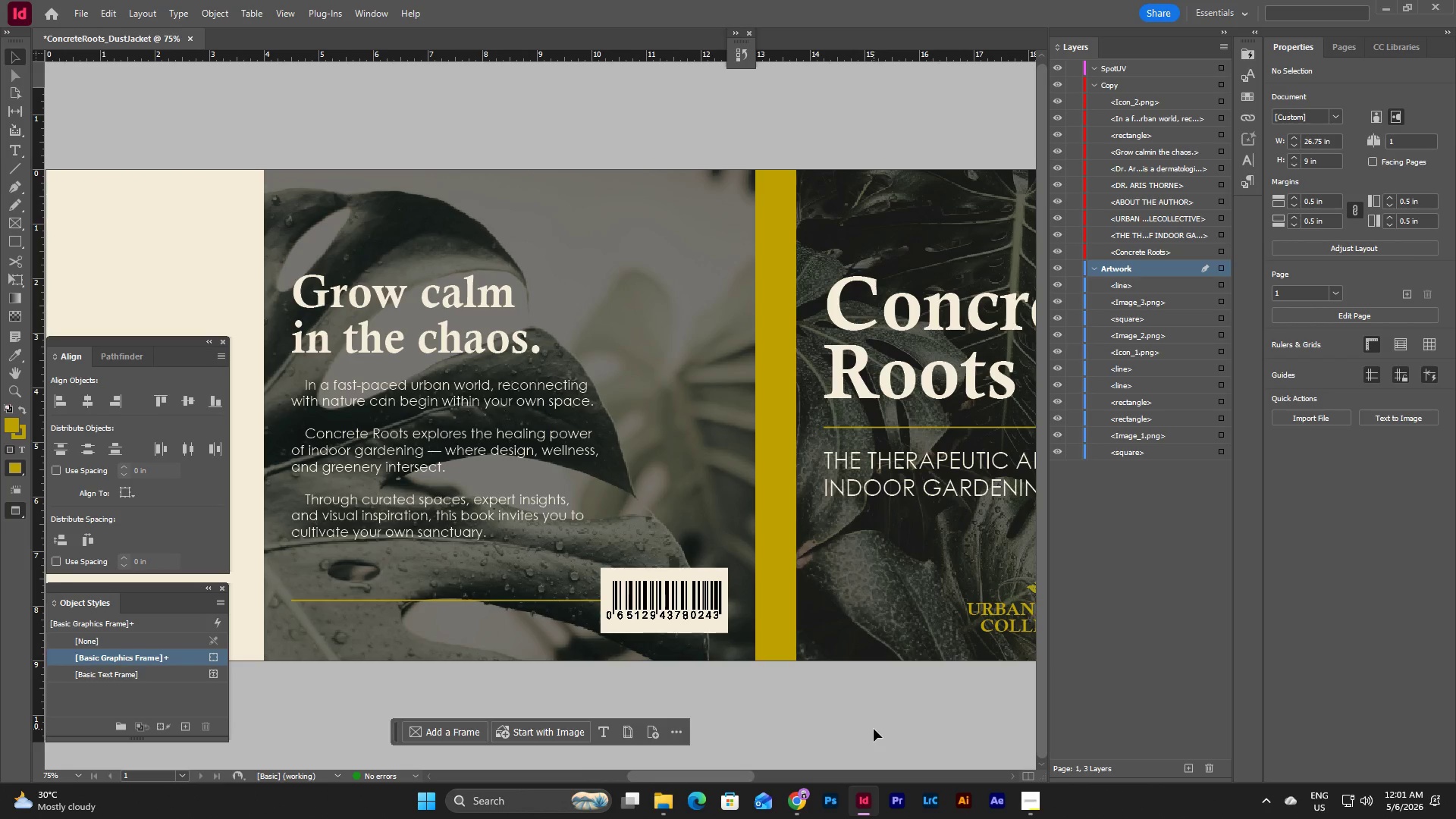 
left_click_drag(start_coordinate=[714, 777], to_coordinate=[714, 780])
 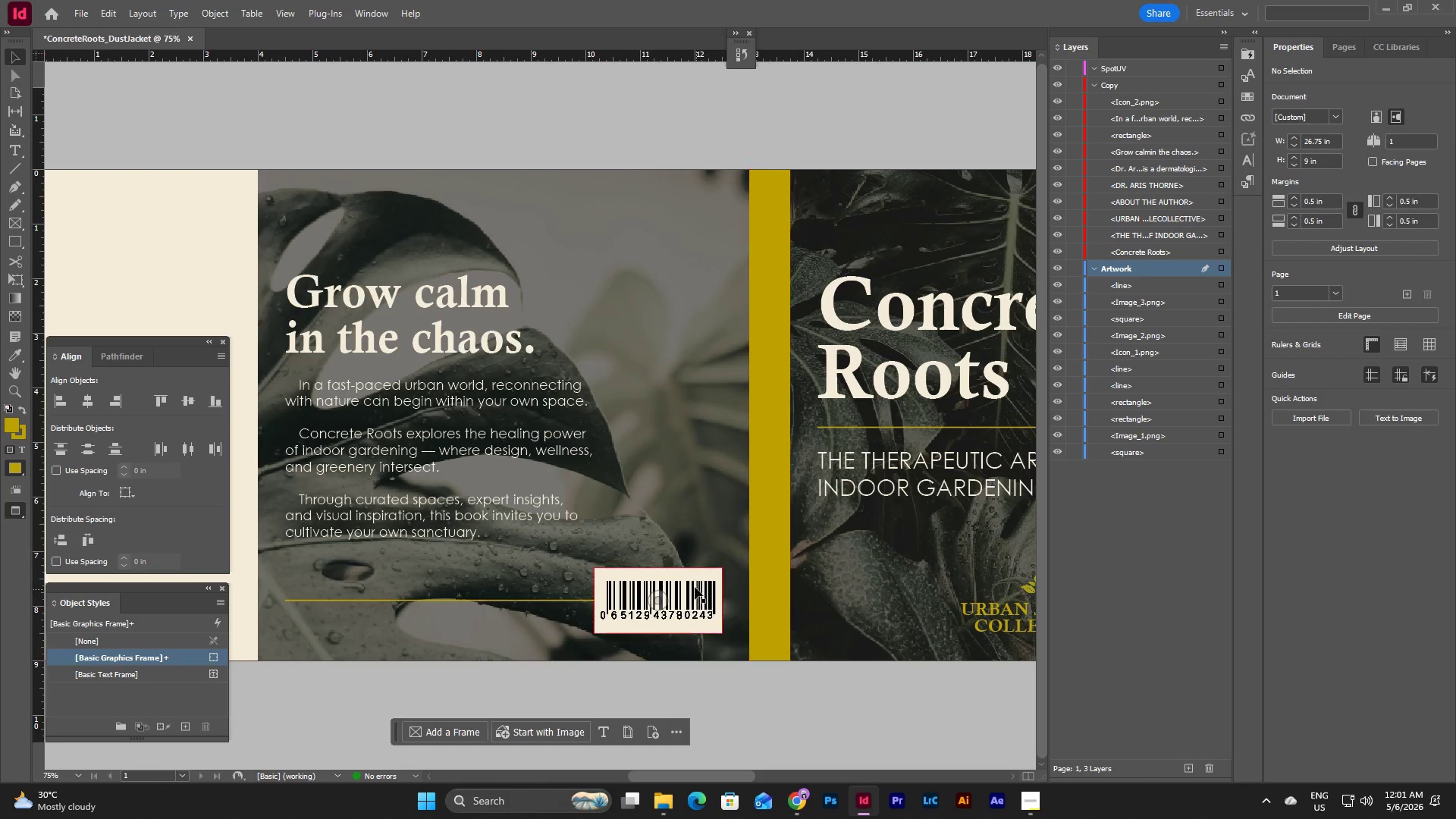 
left_click([690, 574])
 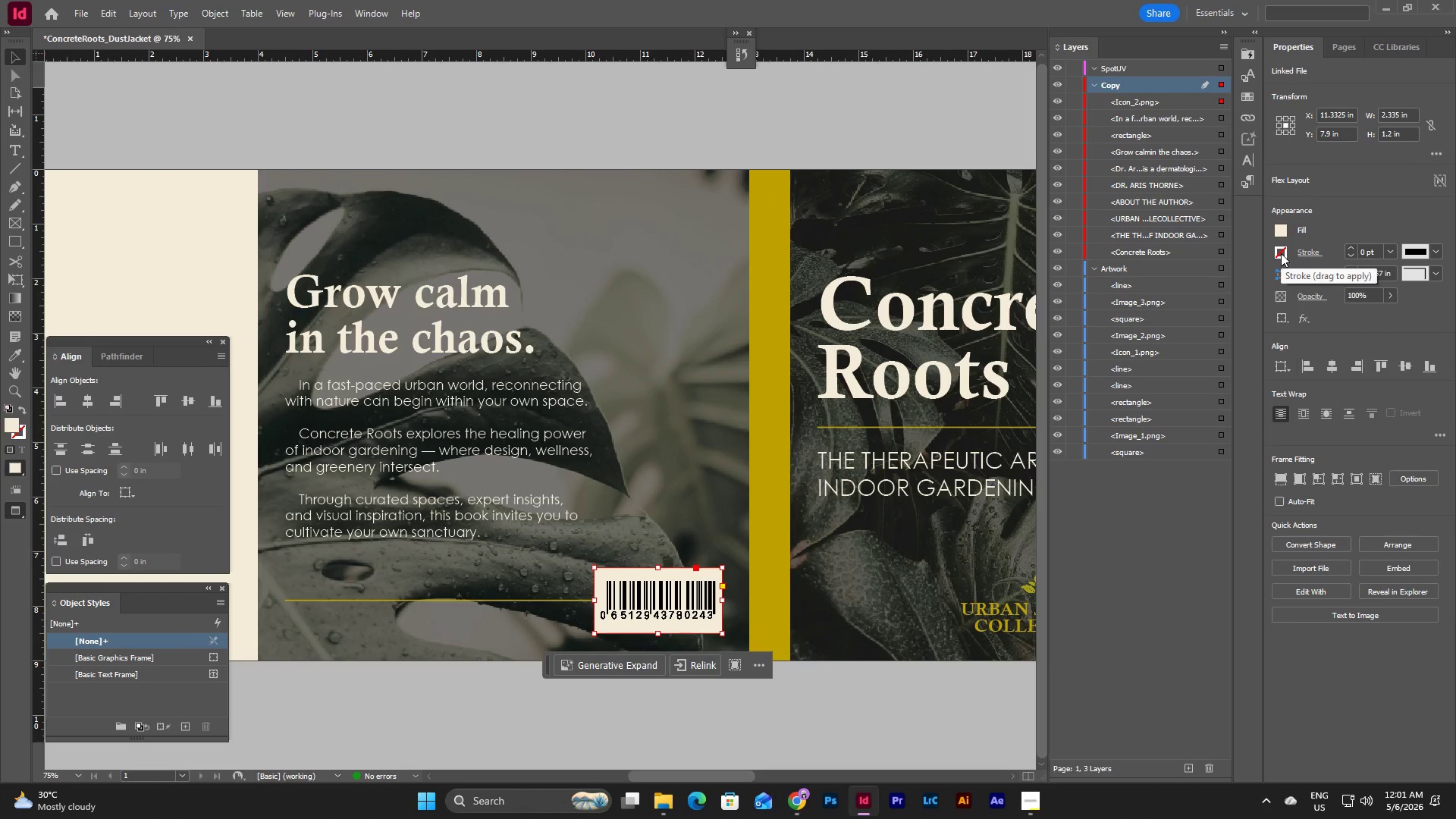 
wait(7.03)
 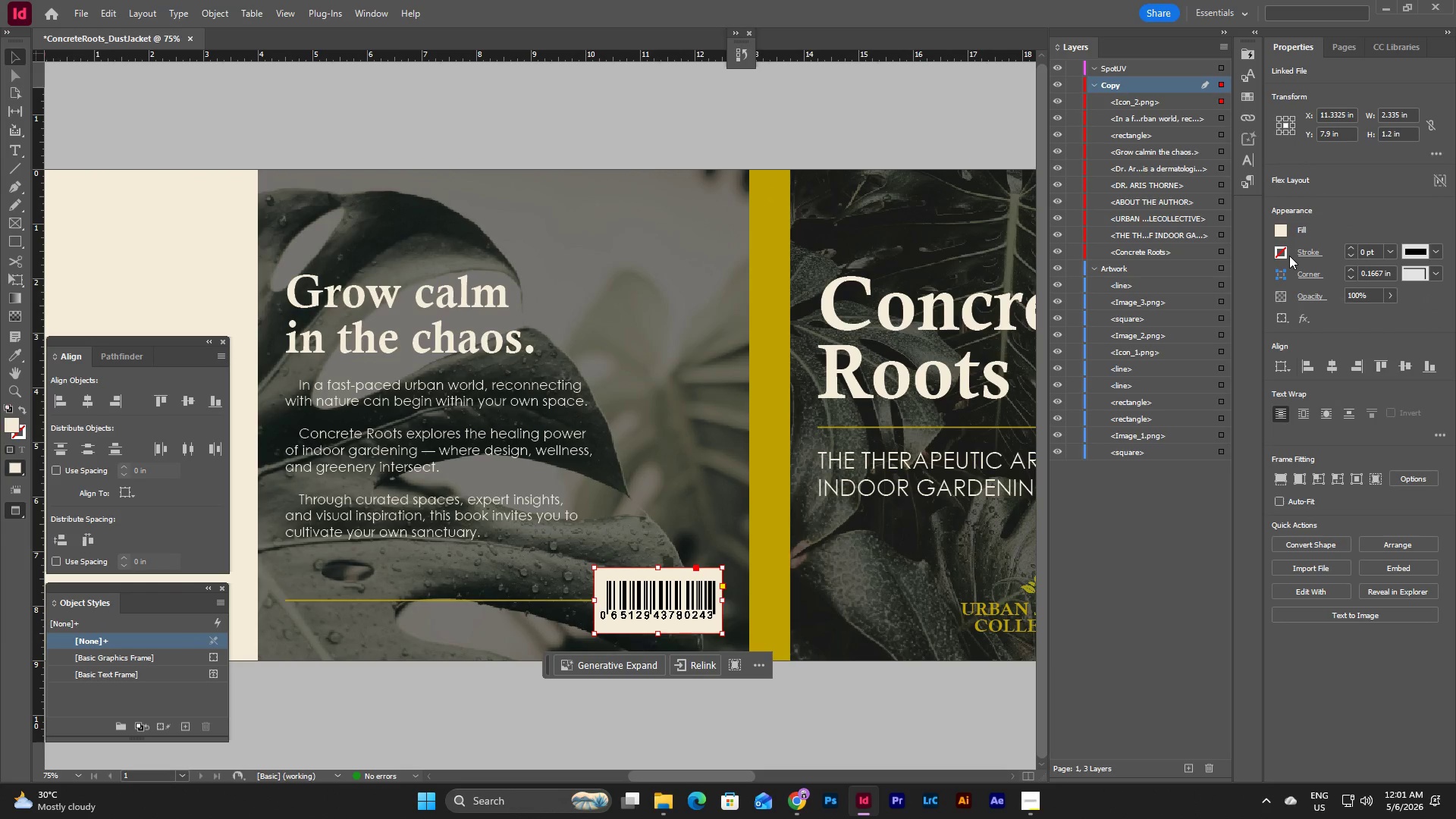 
left_click([1281, 253])
 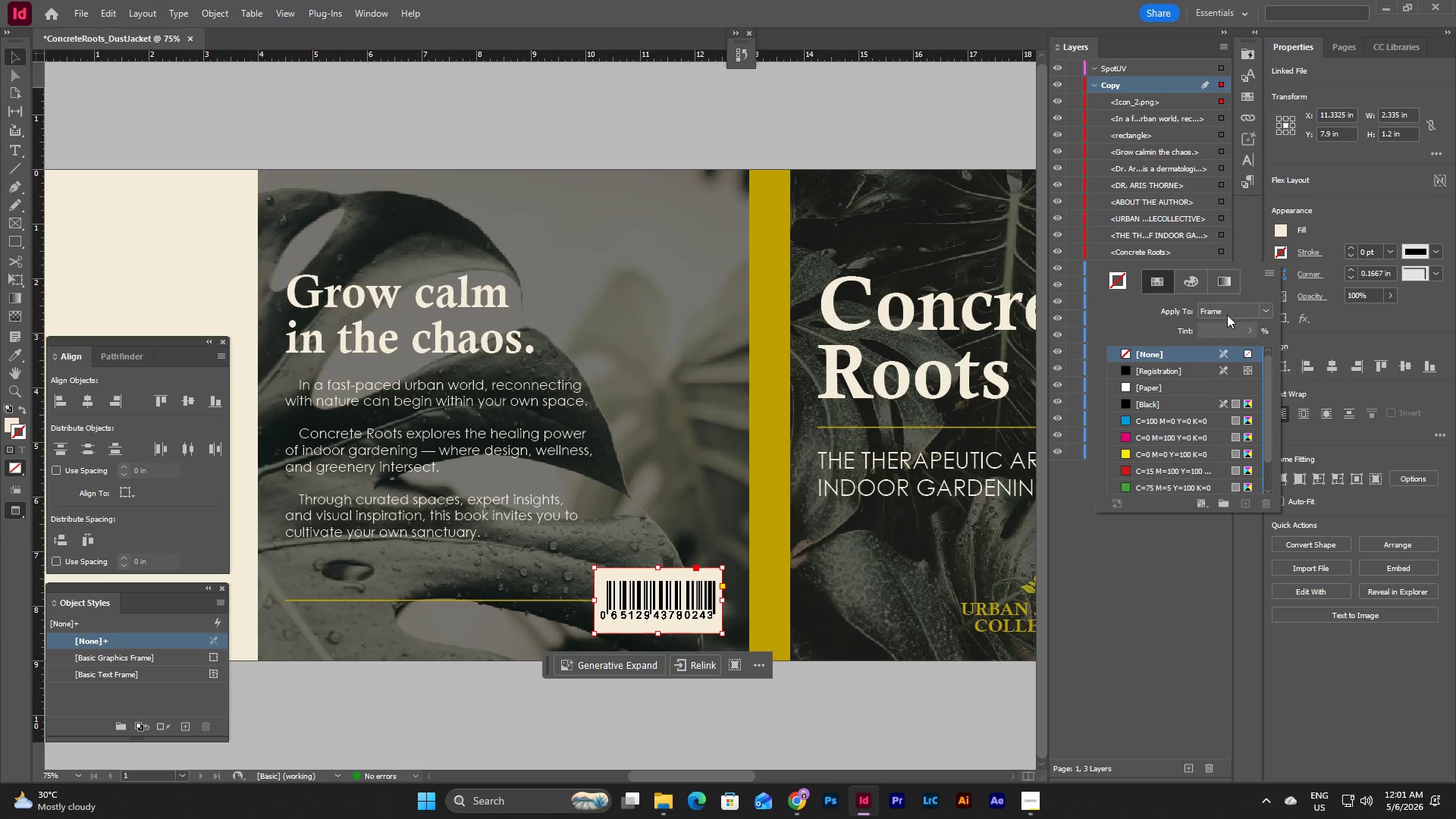 
scroll: coordinate [1164, 406], scroll_direction: down, amount: 4.0
 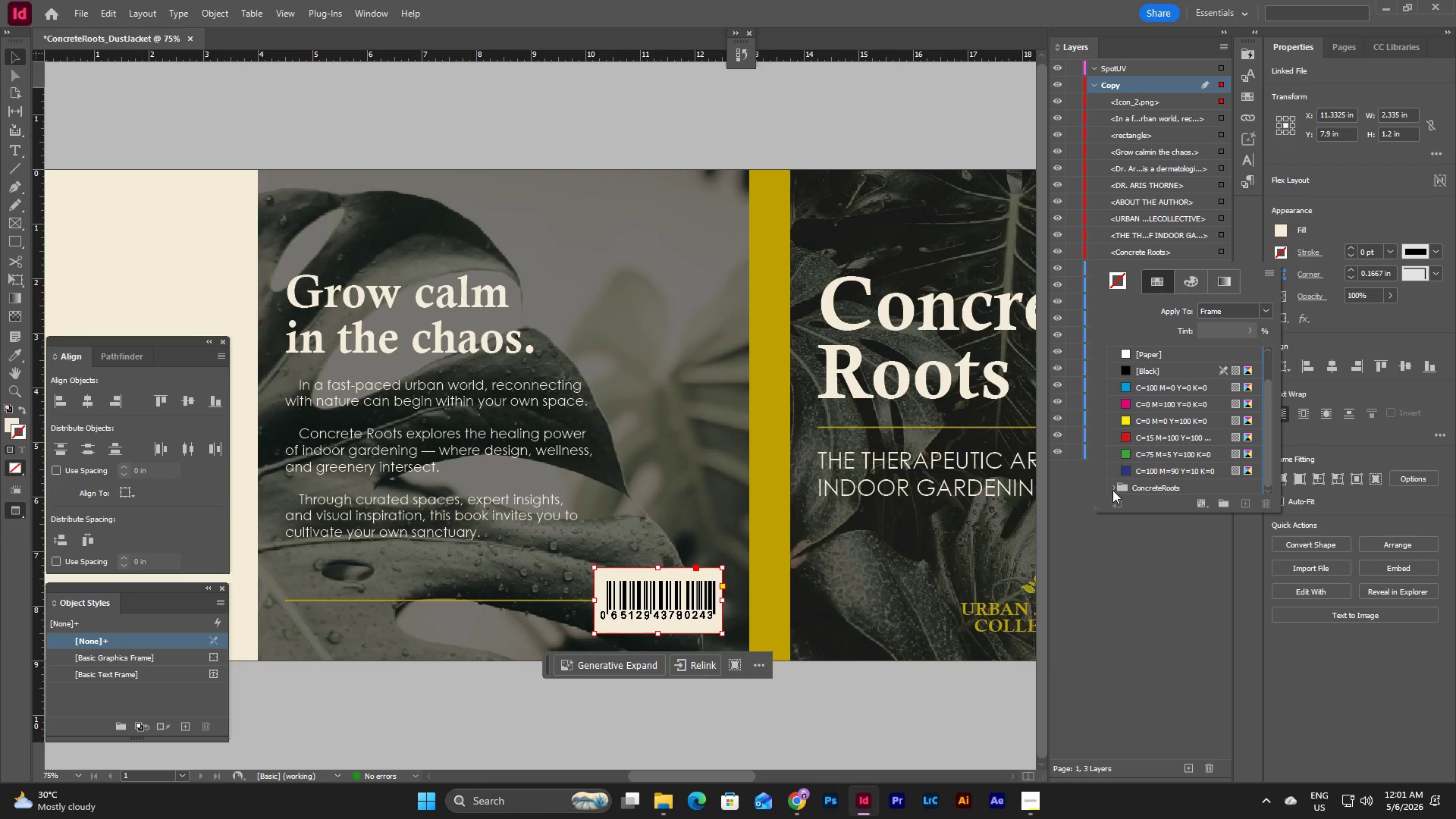 
left_click([1112, 490])
 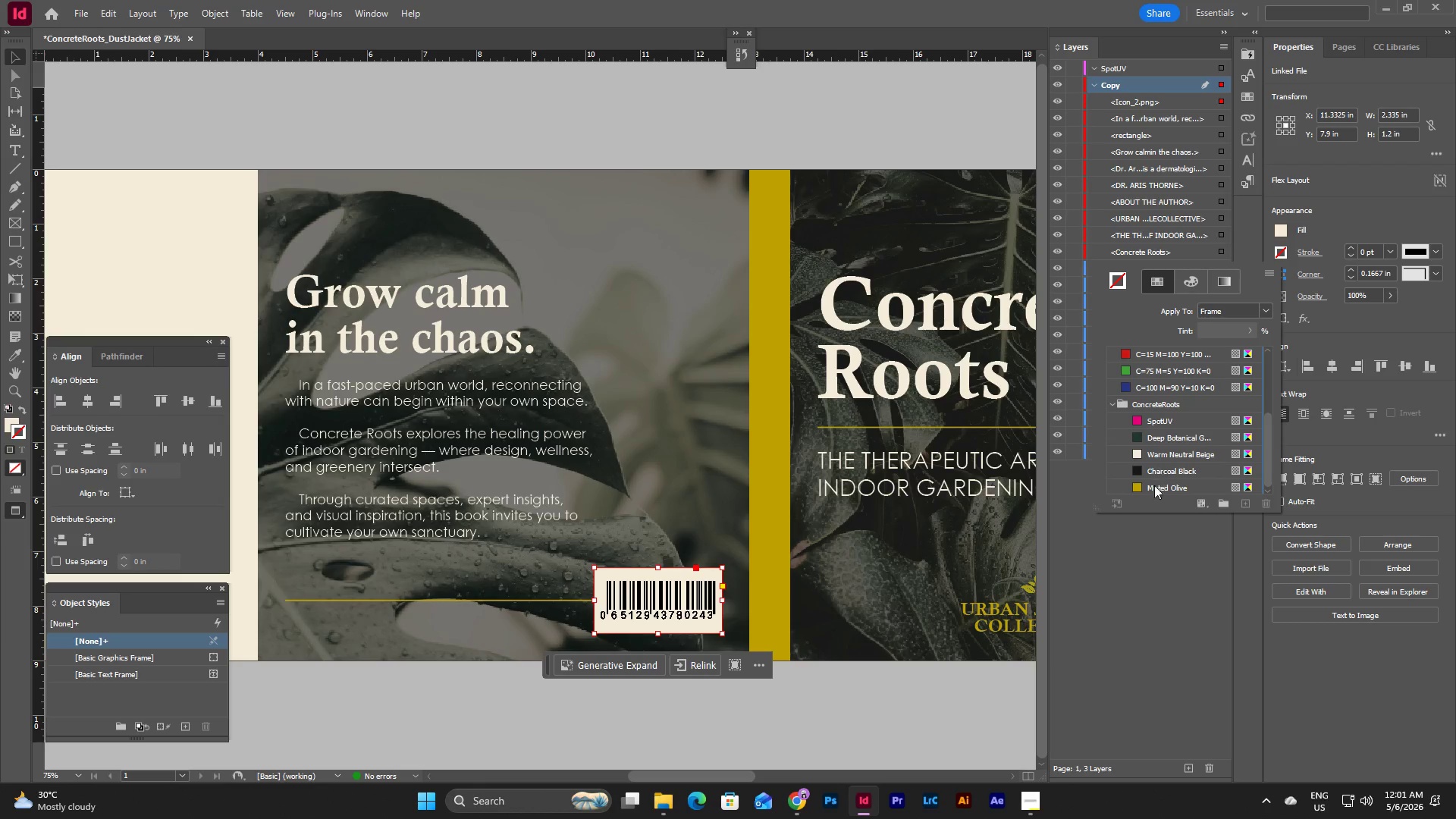 
left_click([1156, 492])
 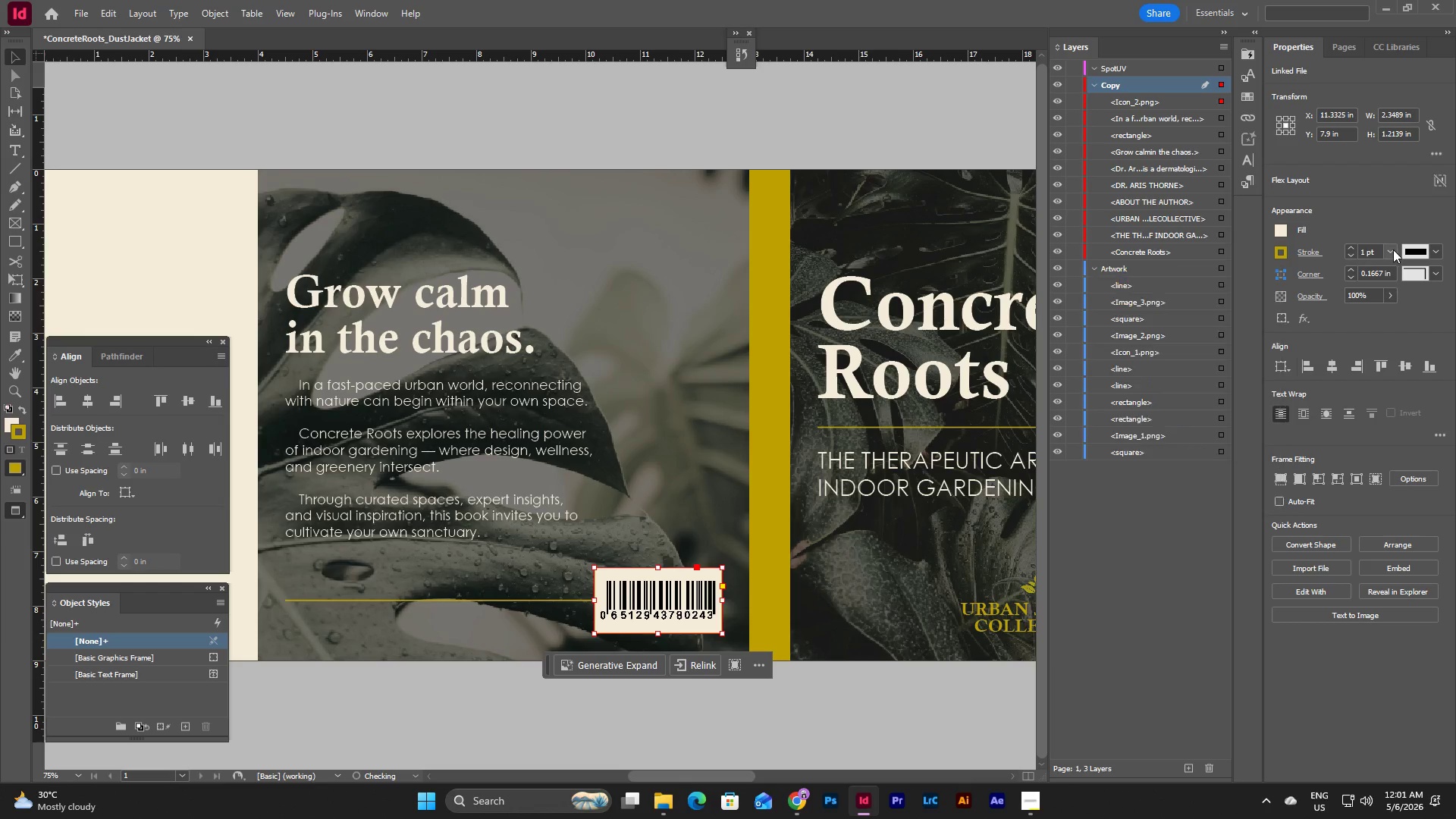 
double_click([1393, 249])
 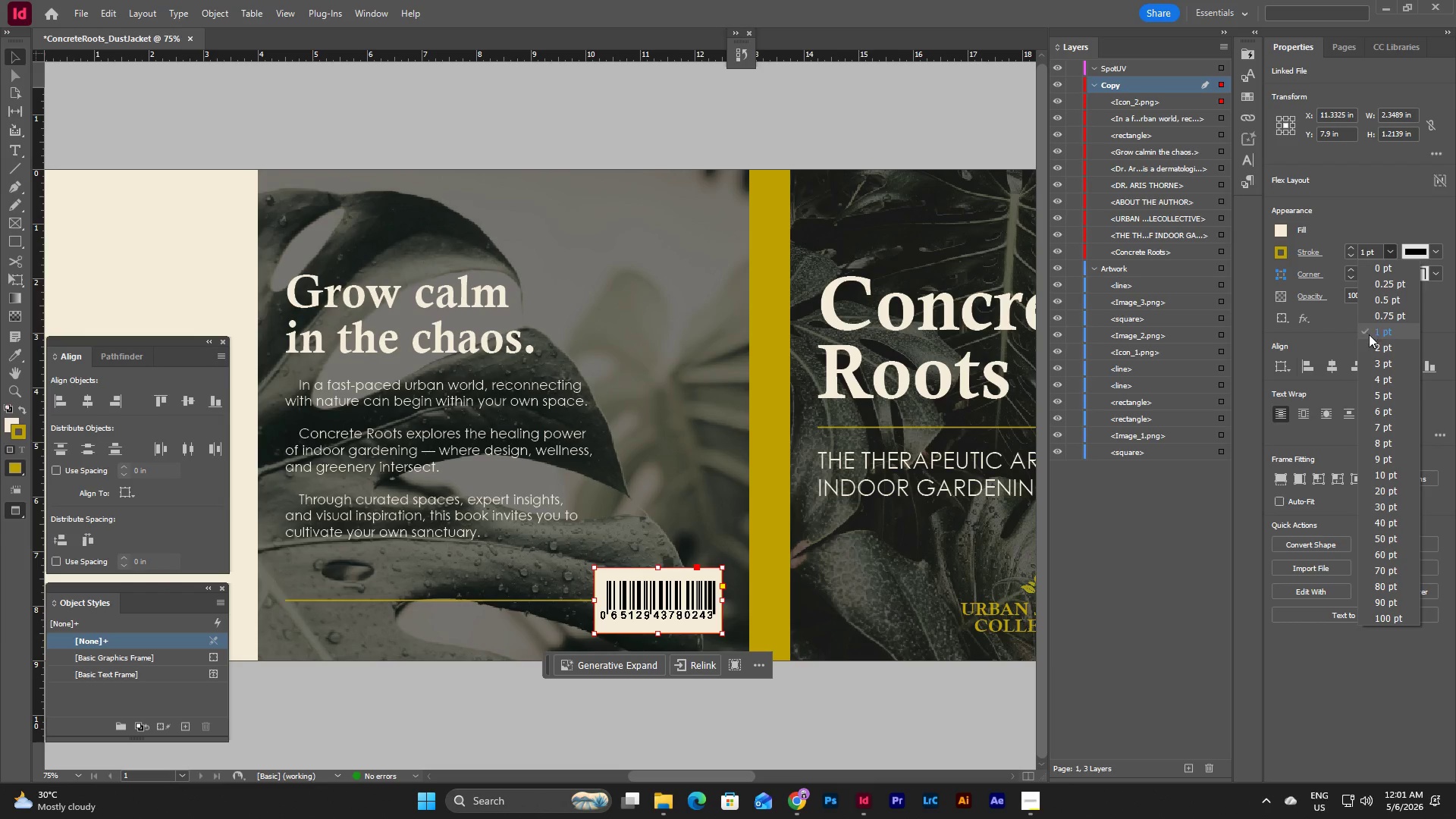 
left_click([1370, 344])
 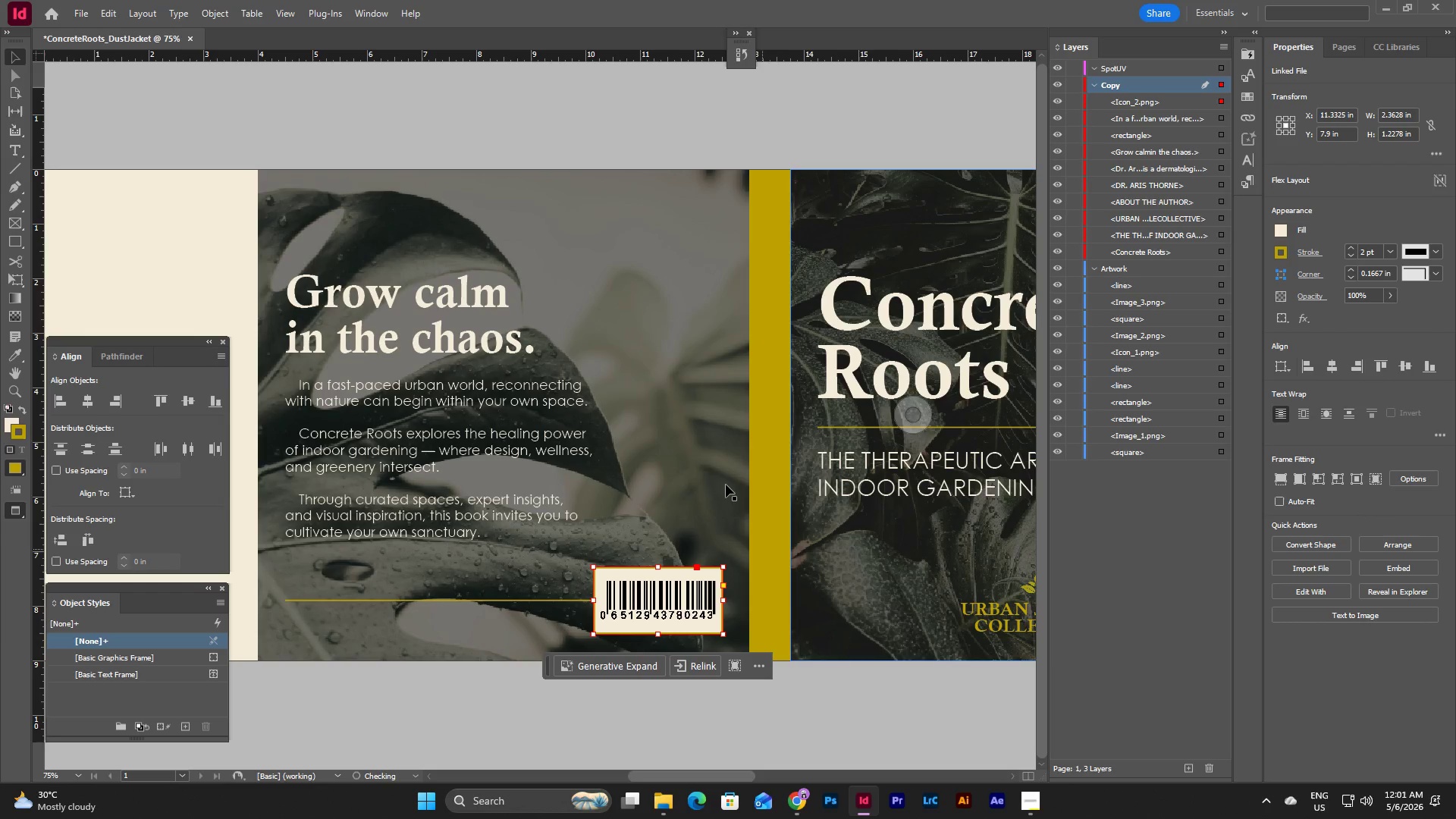 
left_click([701, 444])
 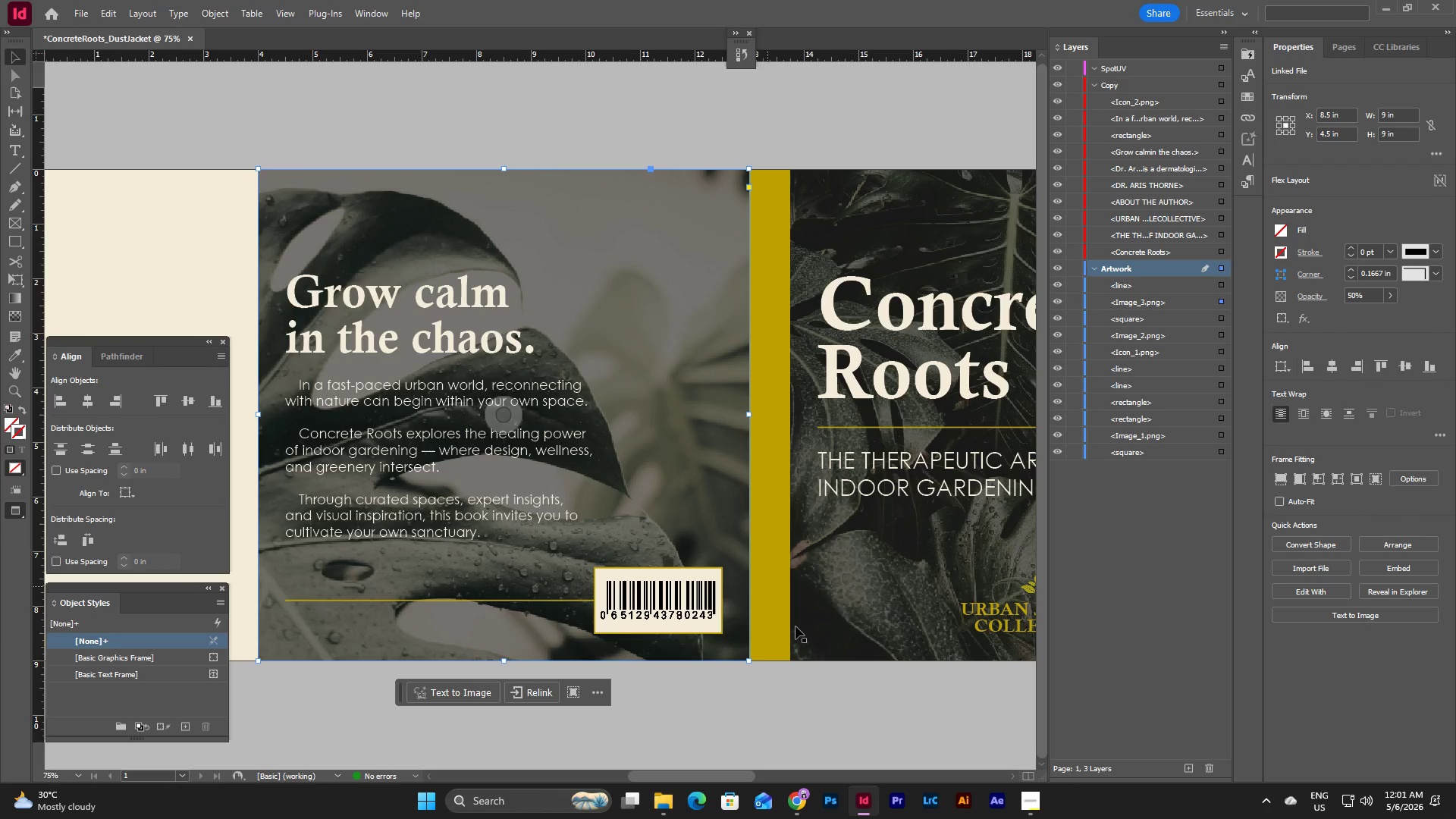 
left_click([854, 715])
 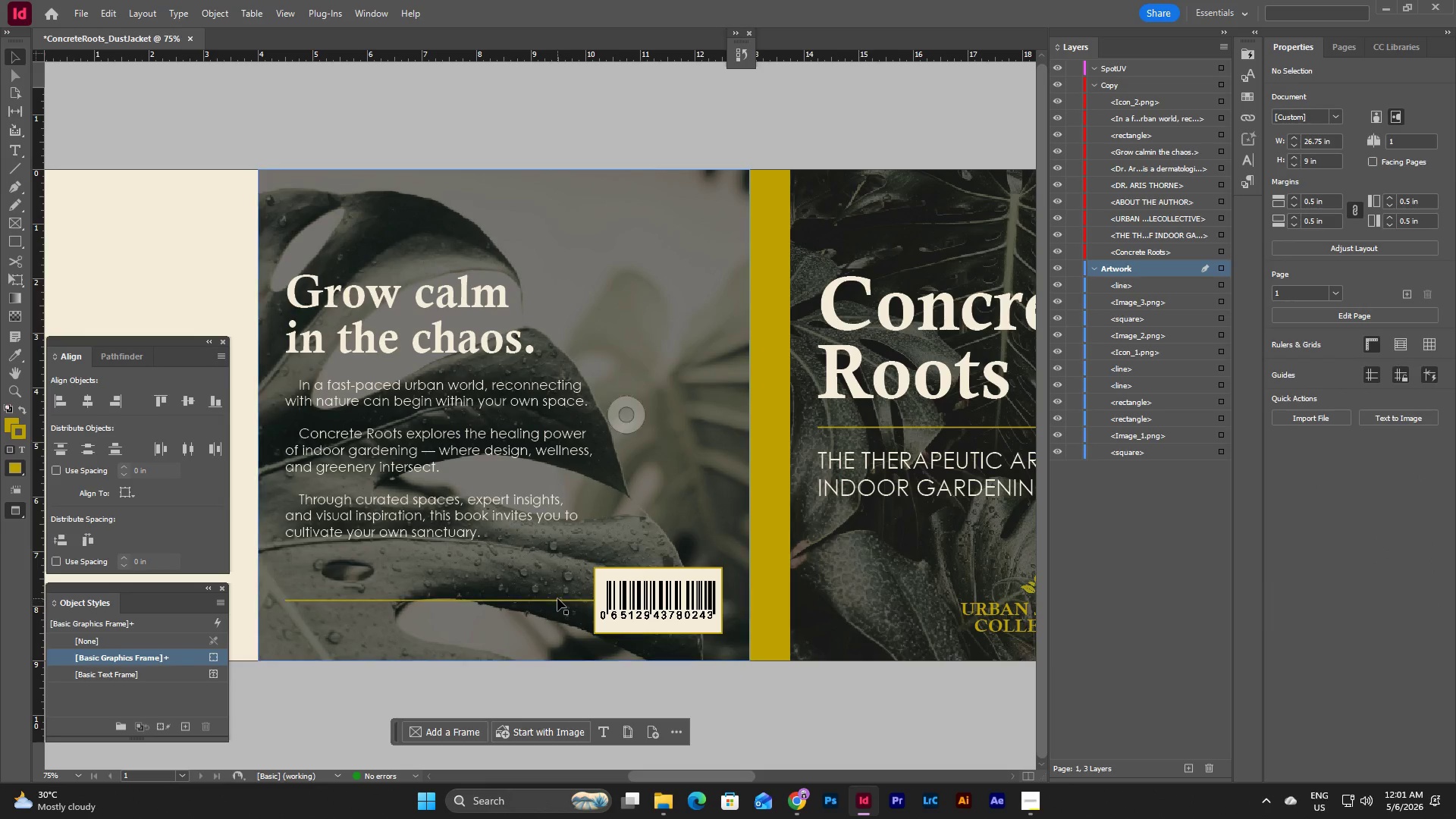 
left_click([557, 602])
 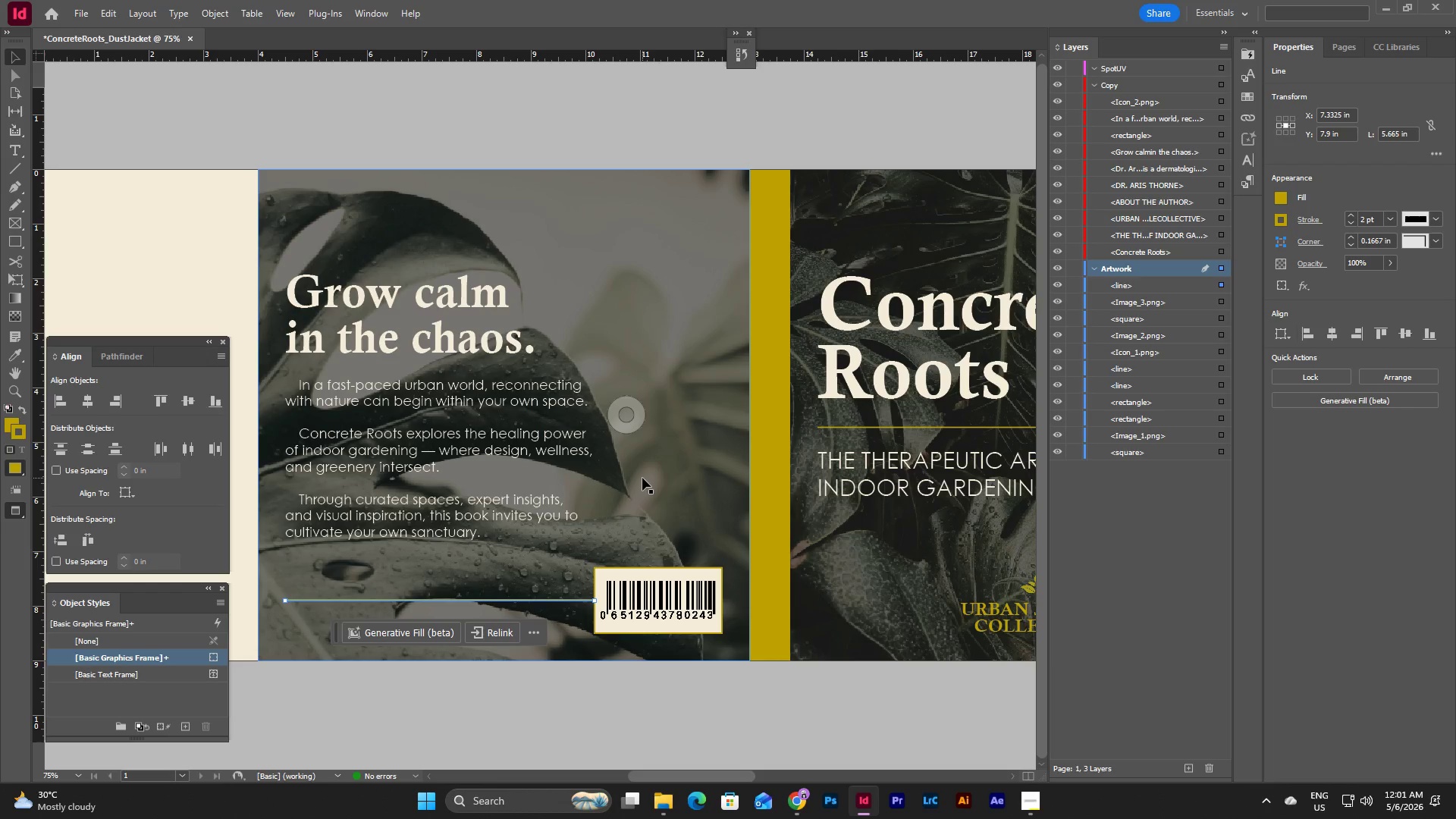 
key(Control+C)
 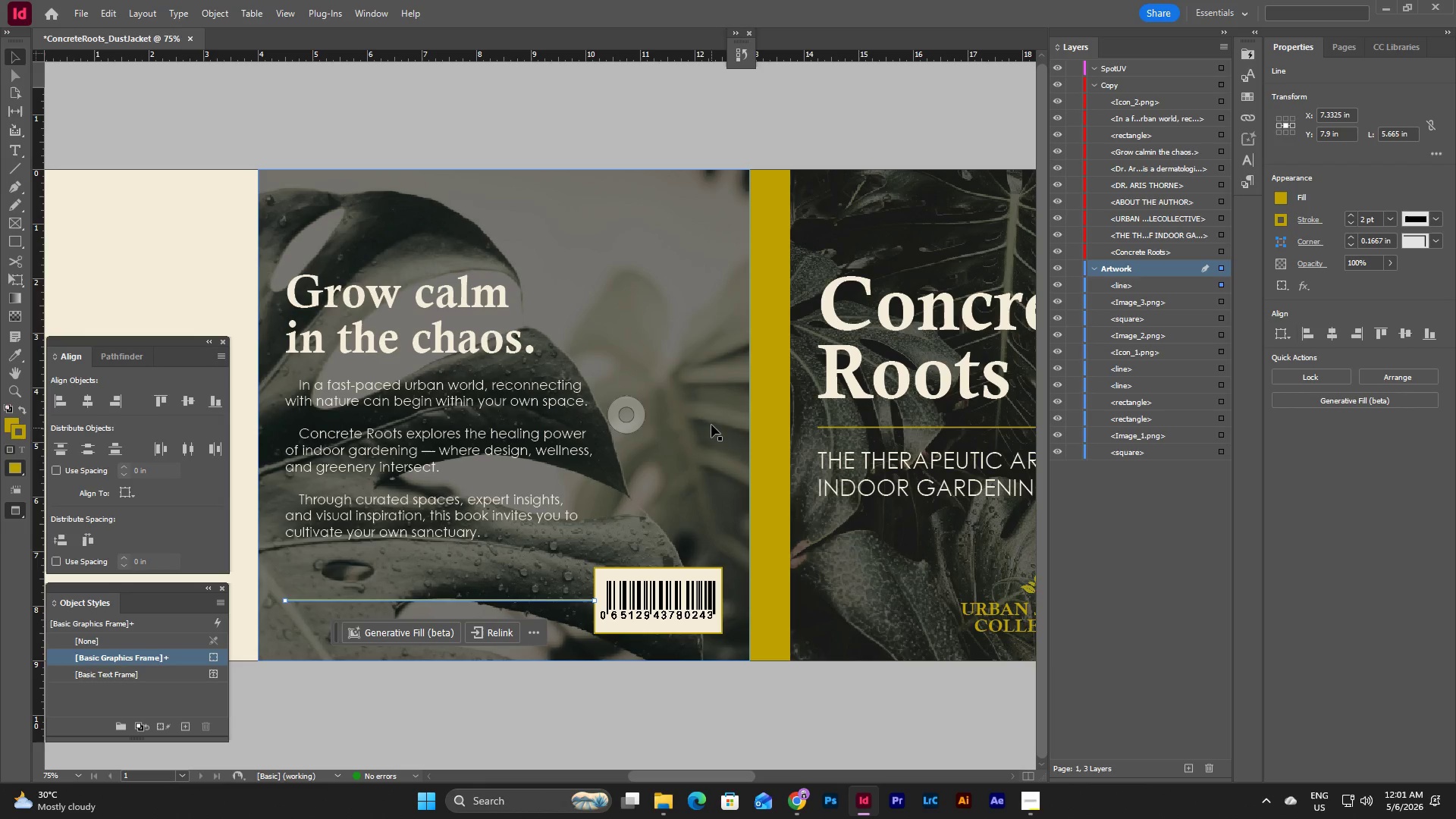 
left_click([711, 422])
 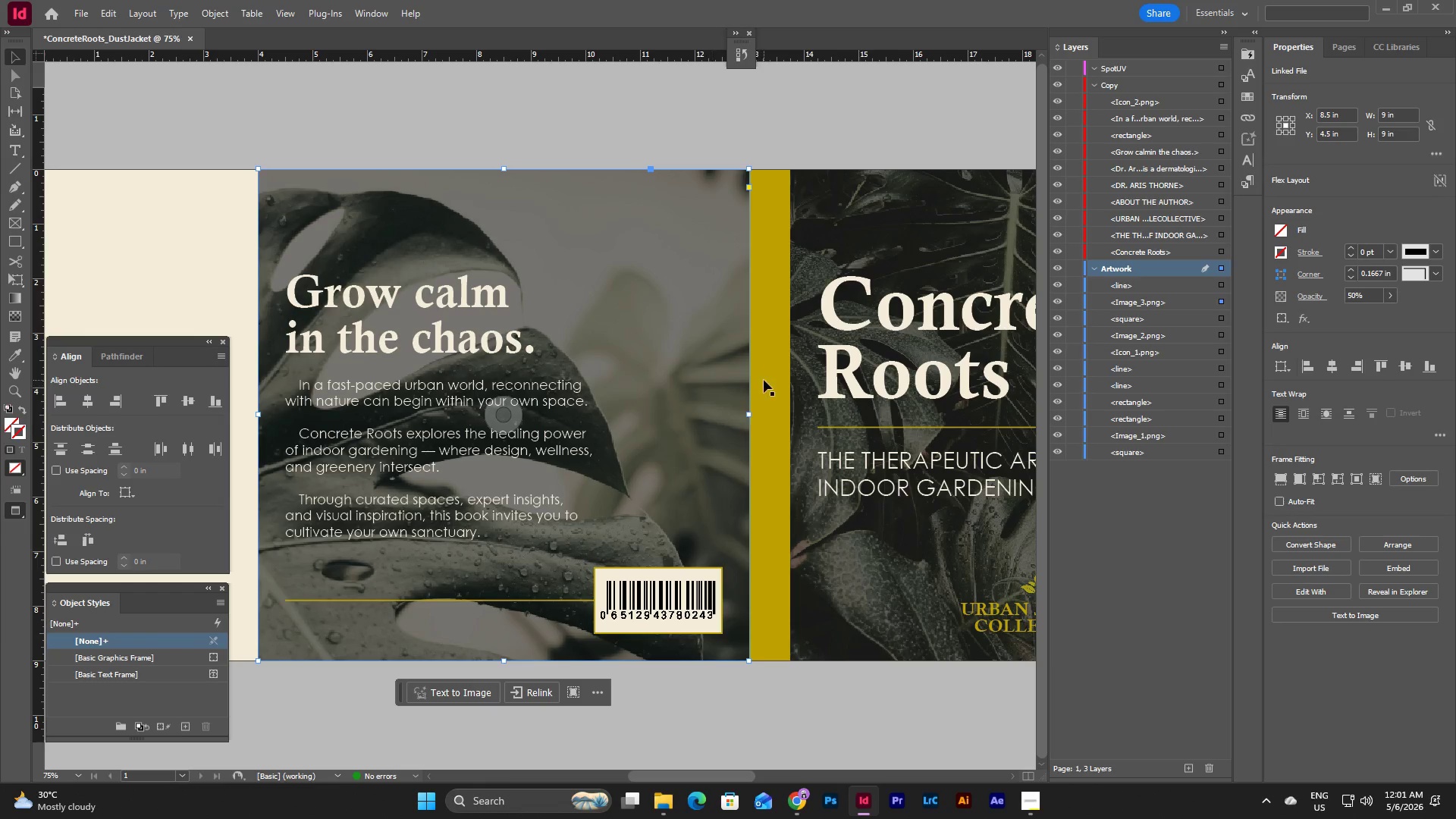 
key(Control+V)
 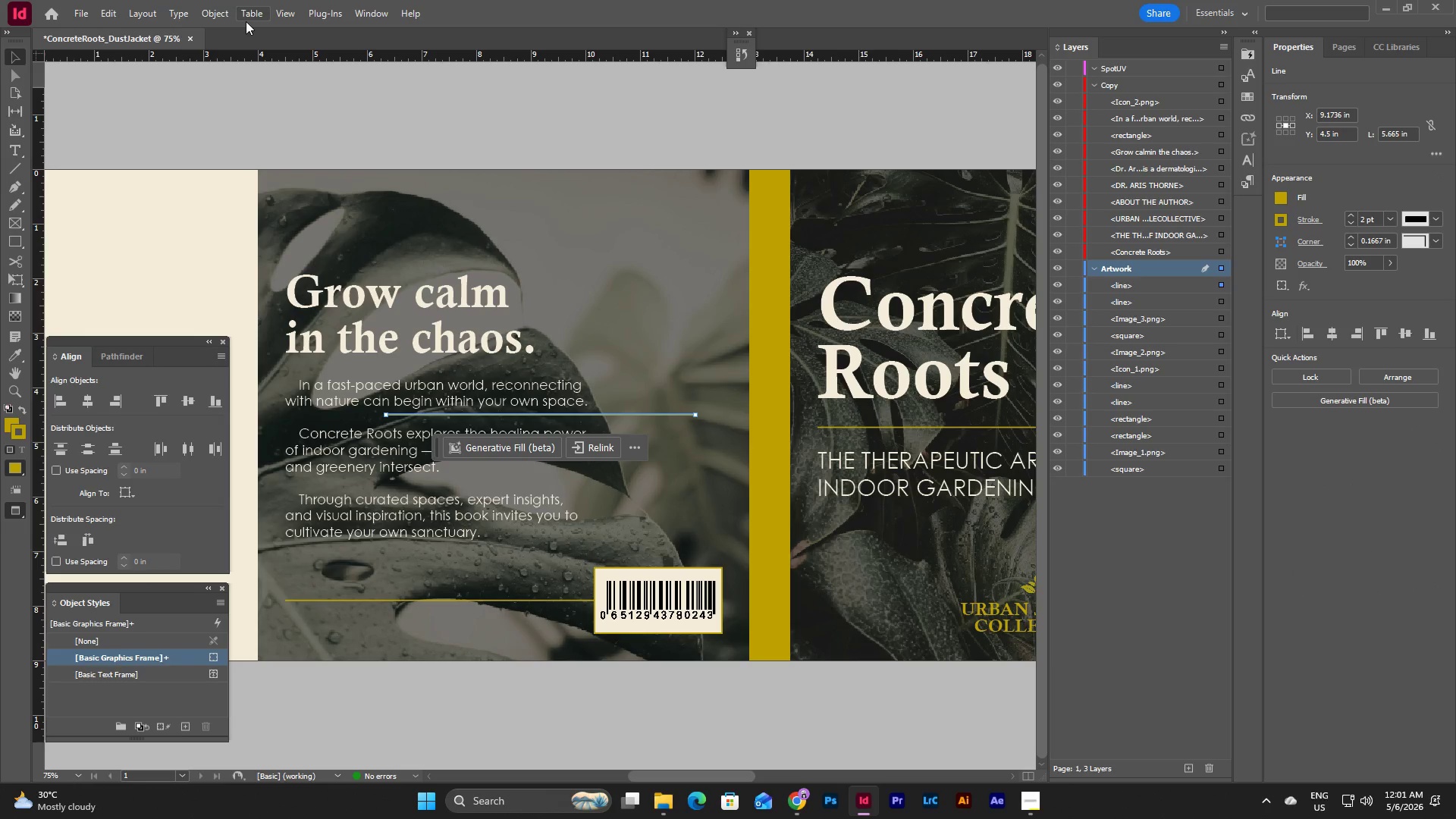 
left_click([216, 15])
 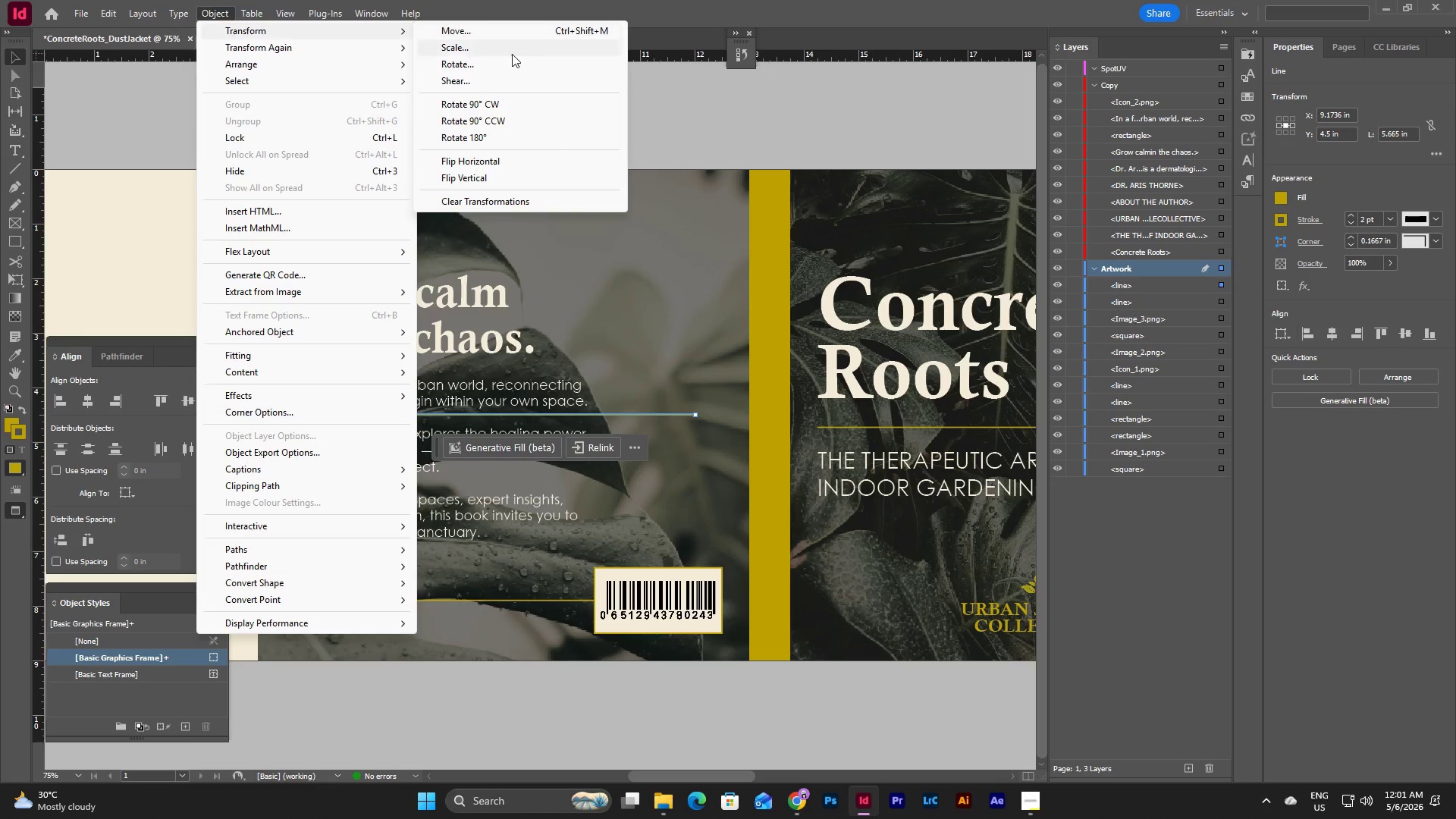 
left_click([519, 107])
 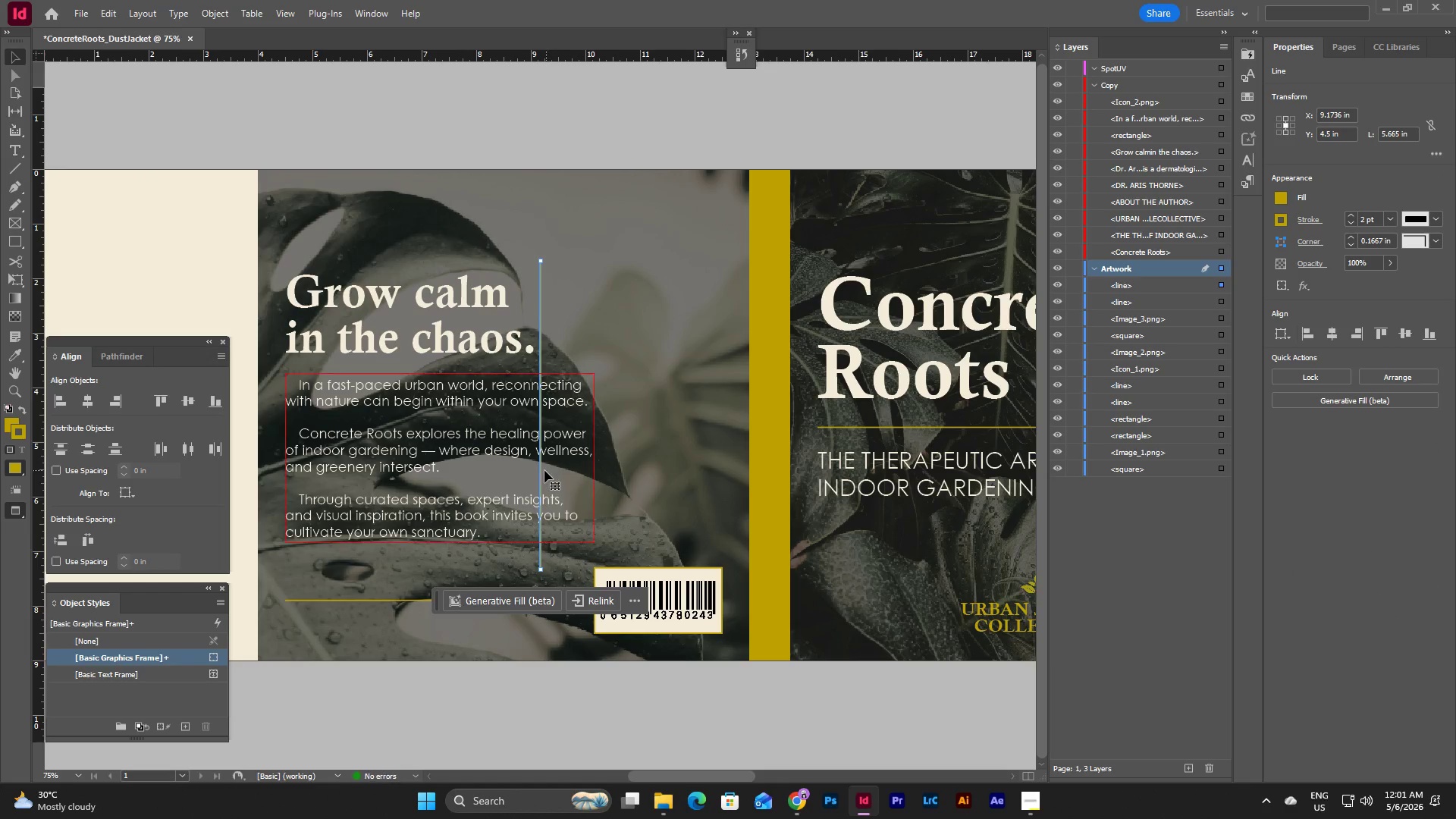 
left_click_drag(start_coordinate=[541, 472], to_coordinate=[678, 443])
 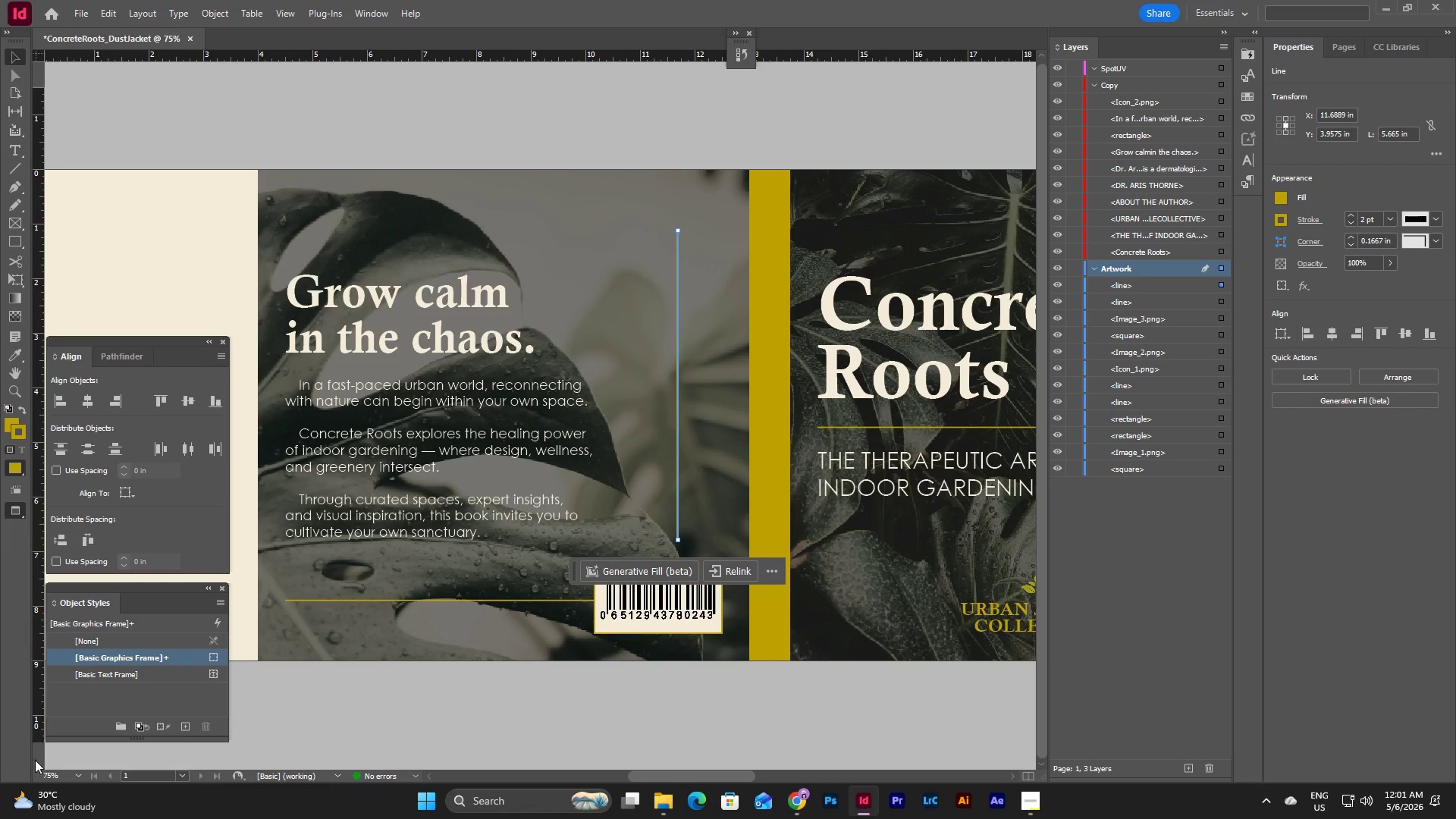 
left_click([80, 776])
 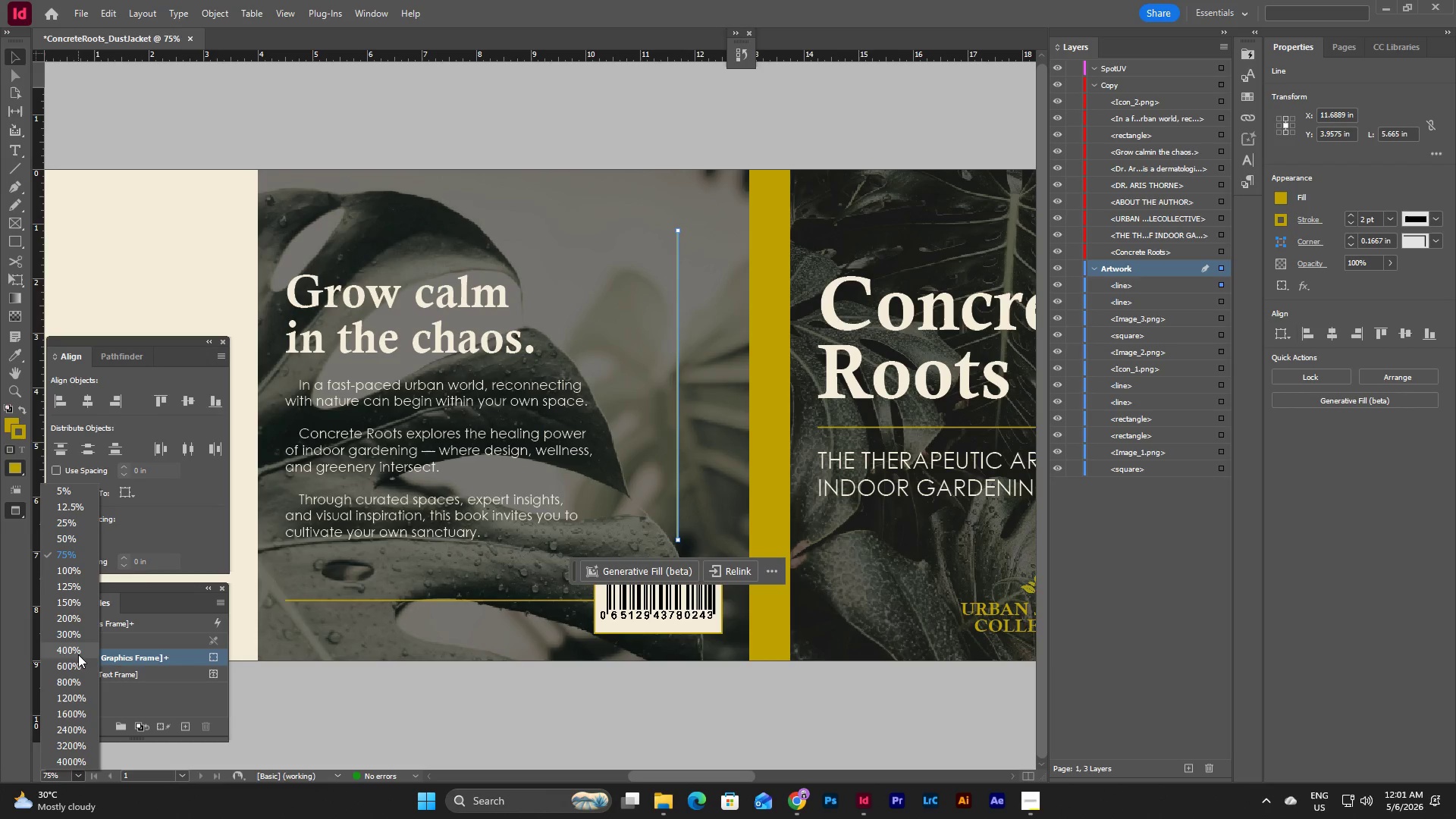 
left_click([78, 651])
 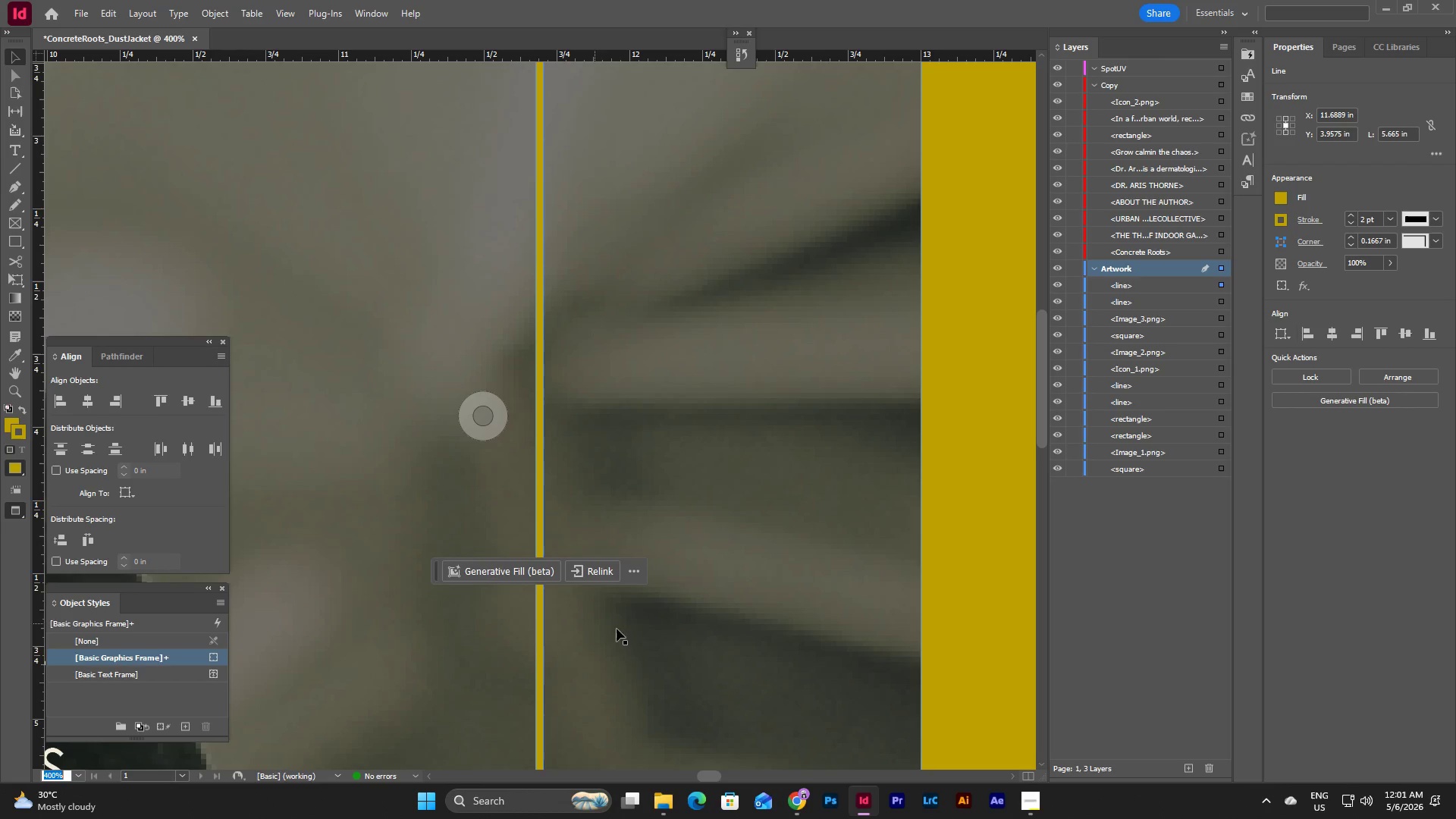 
scroll: coordinate [619, 669], scroll_direction: down, amount: 16.0
 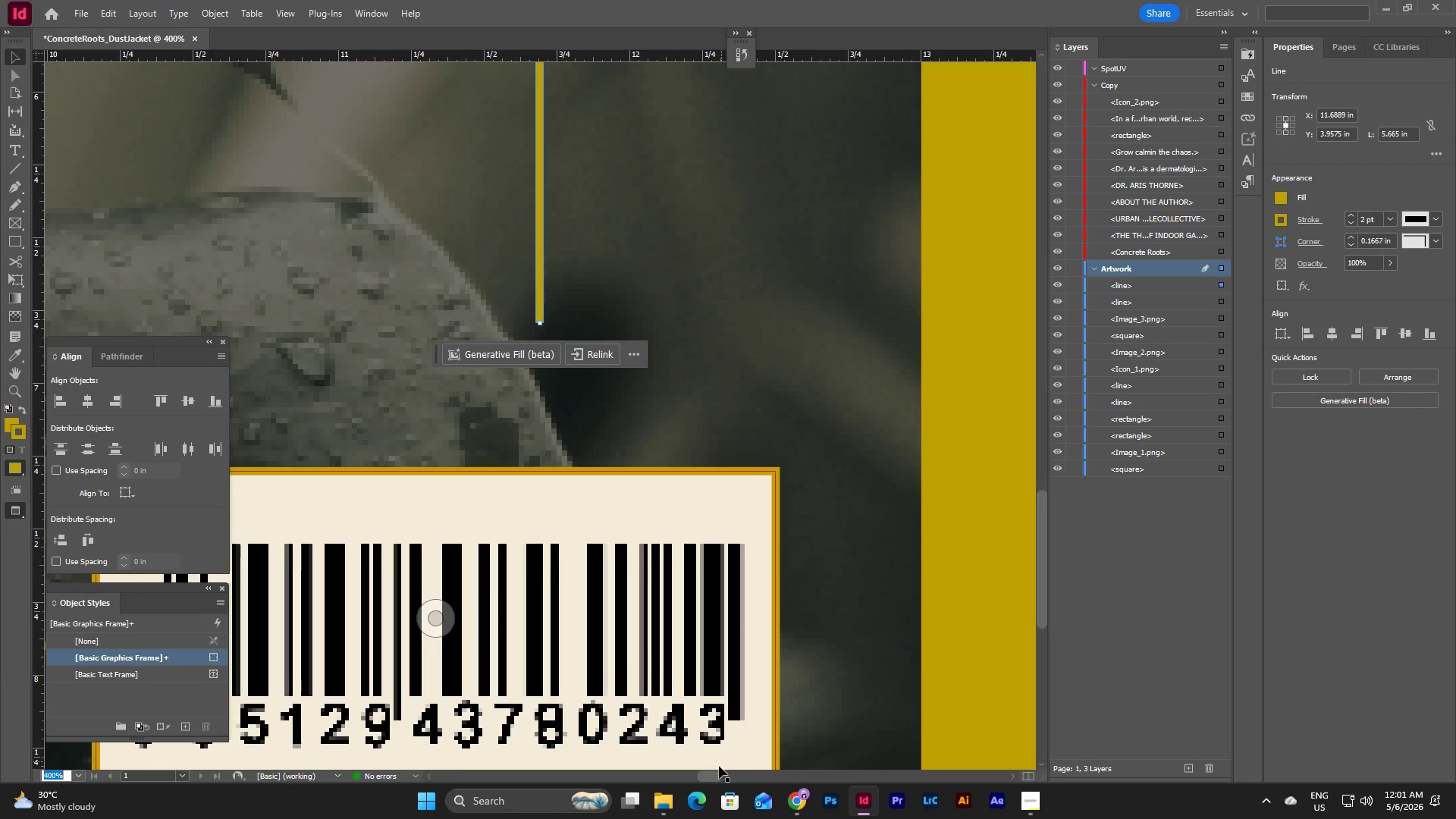 
left_click_drag(start_coordinate=[714, 778], to_coordinate=[708, 777])
 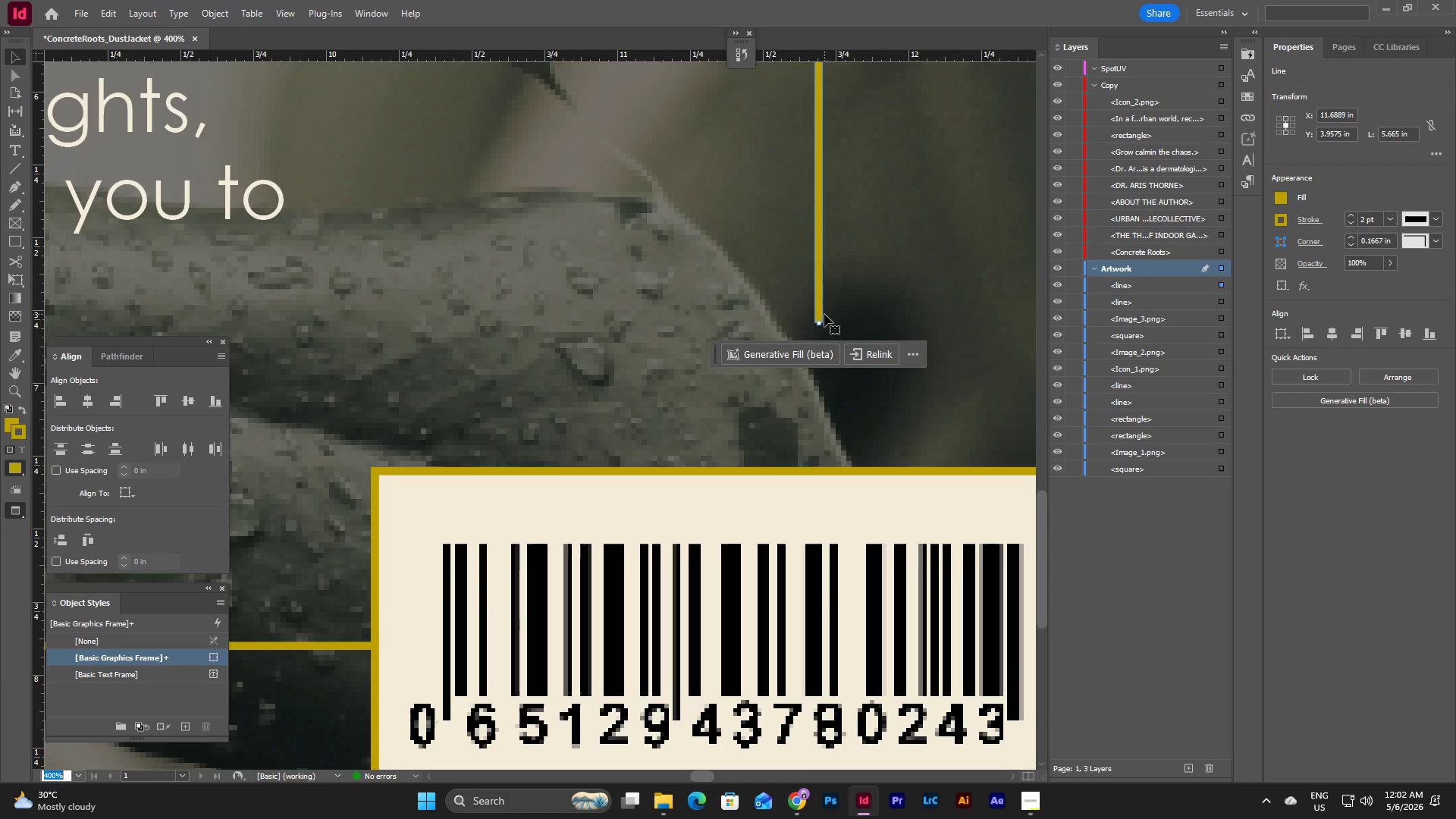 
left_click_drag(start_coordinate=[819, 312], to_coordinate=[714, 460])
 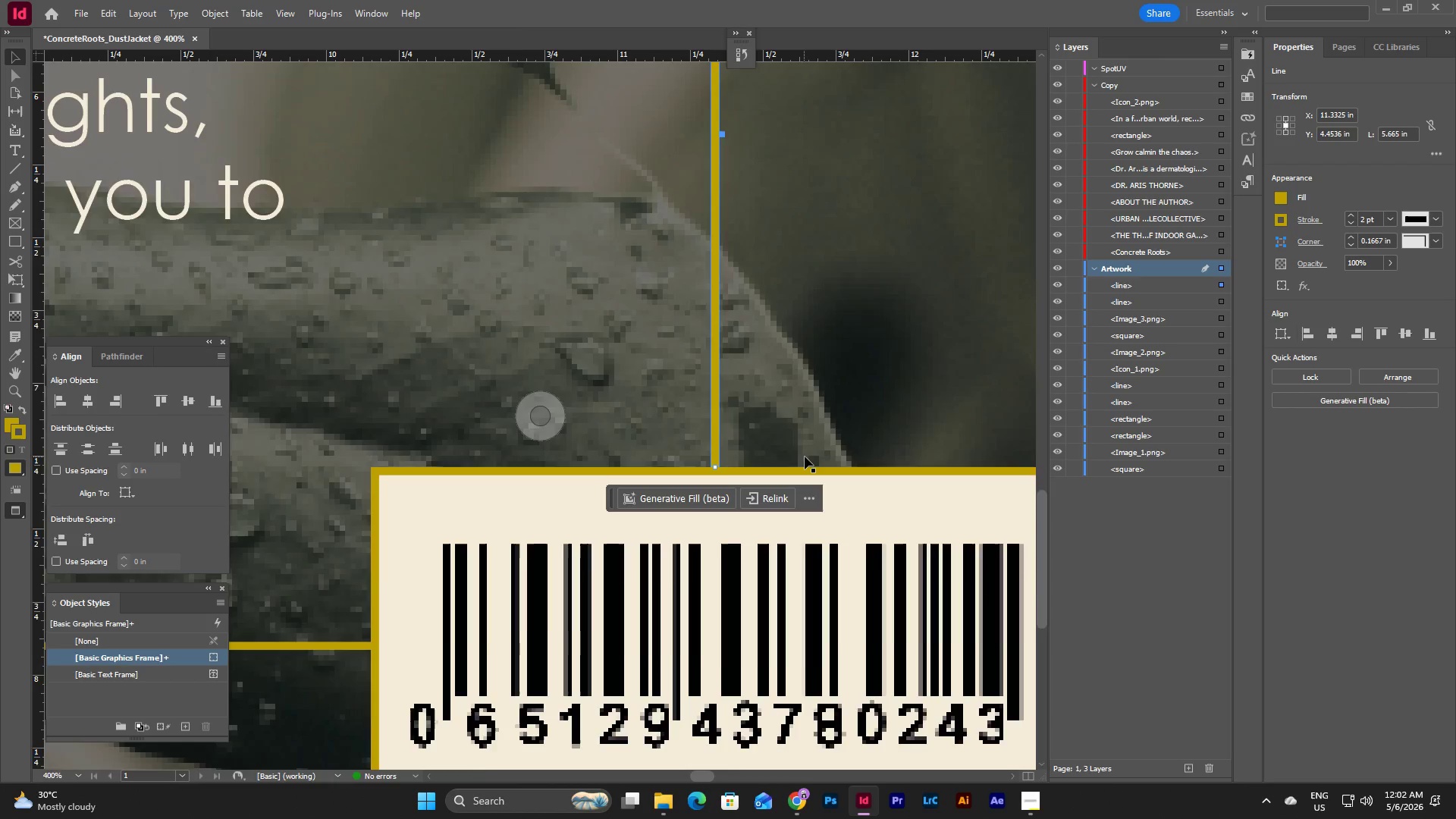 
scroll: coordinate [805, 457], scroll_direction: up, amount: 32.0
 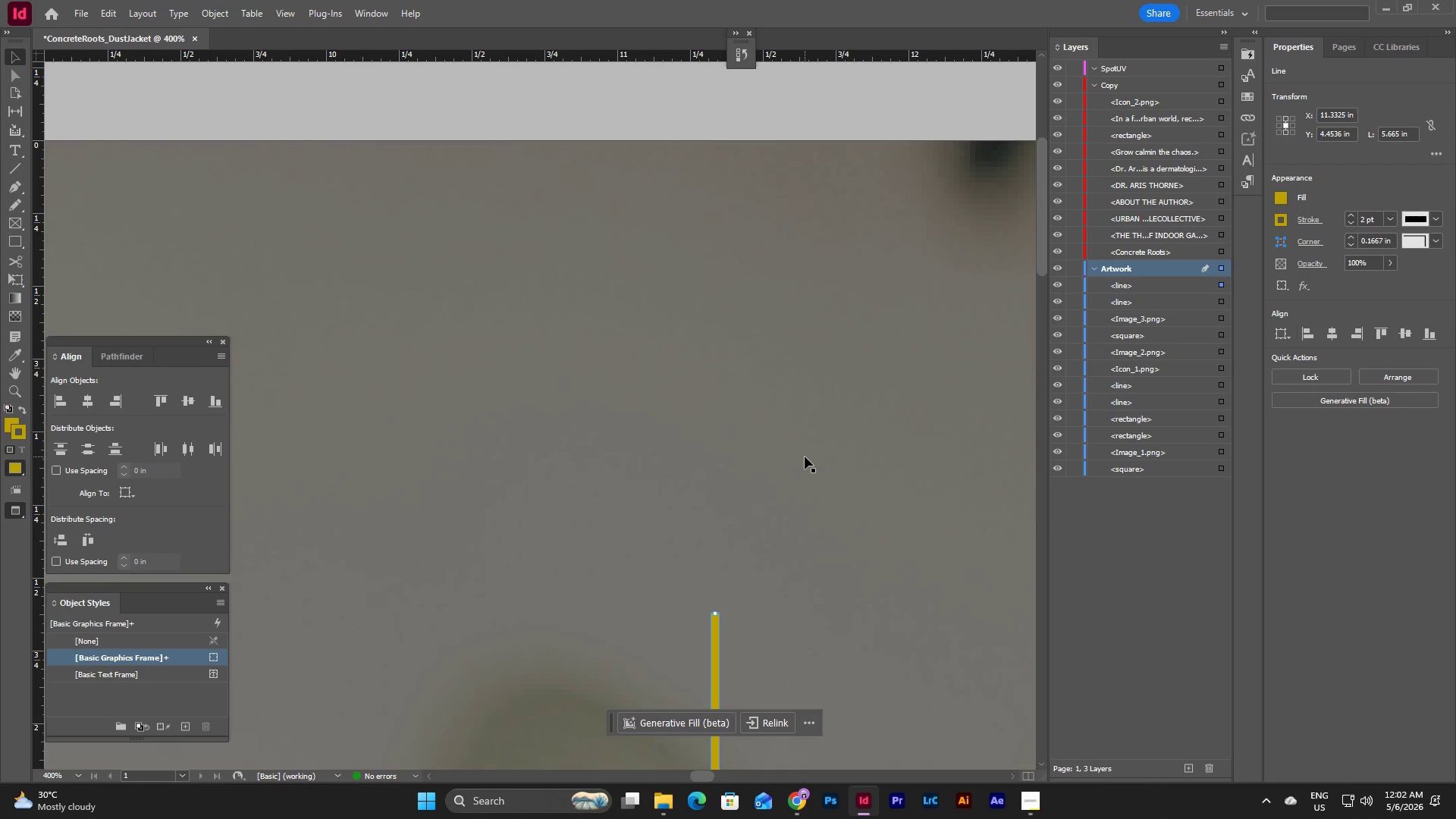 
left_click([805, 457])
 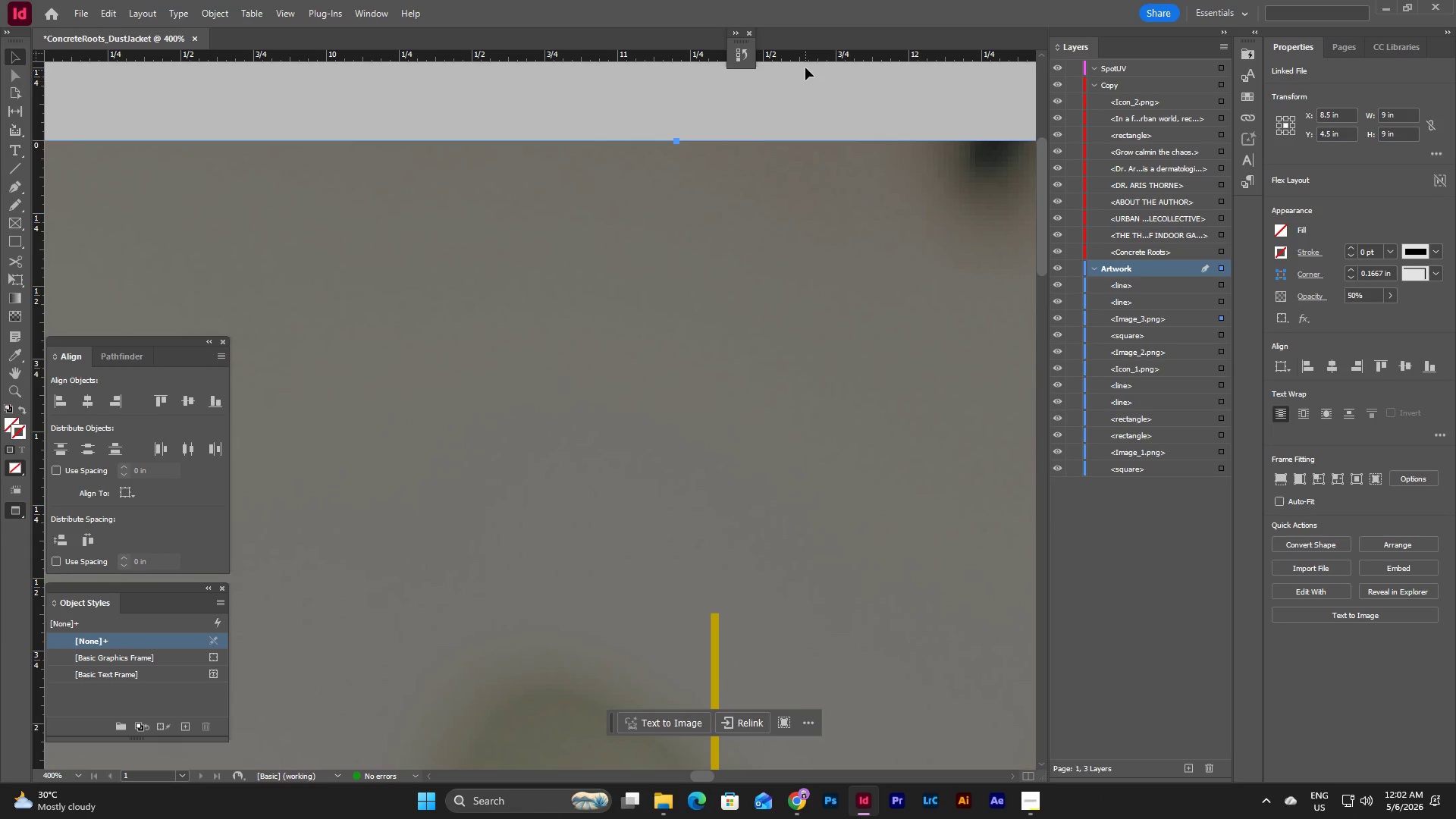 
left_click([812, 110])
 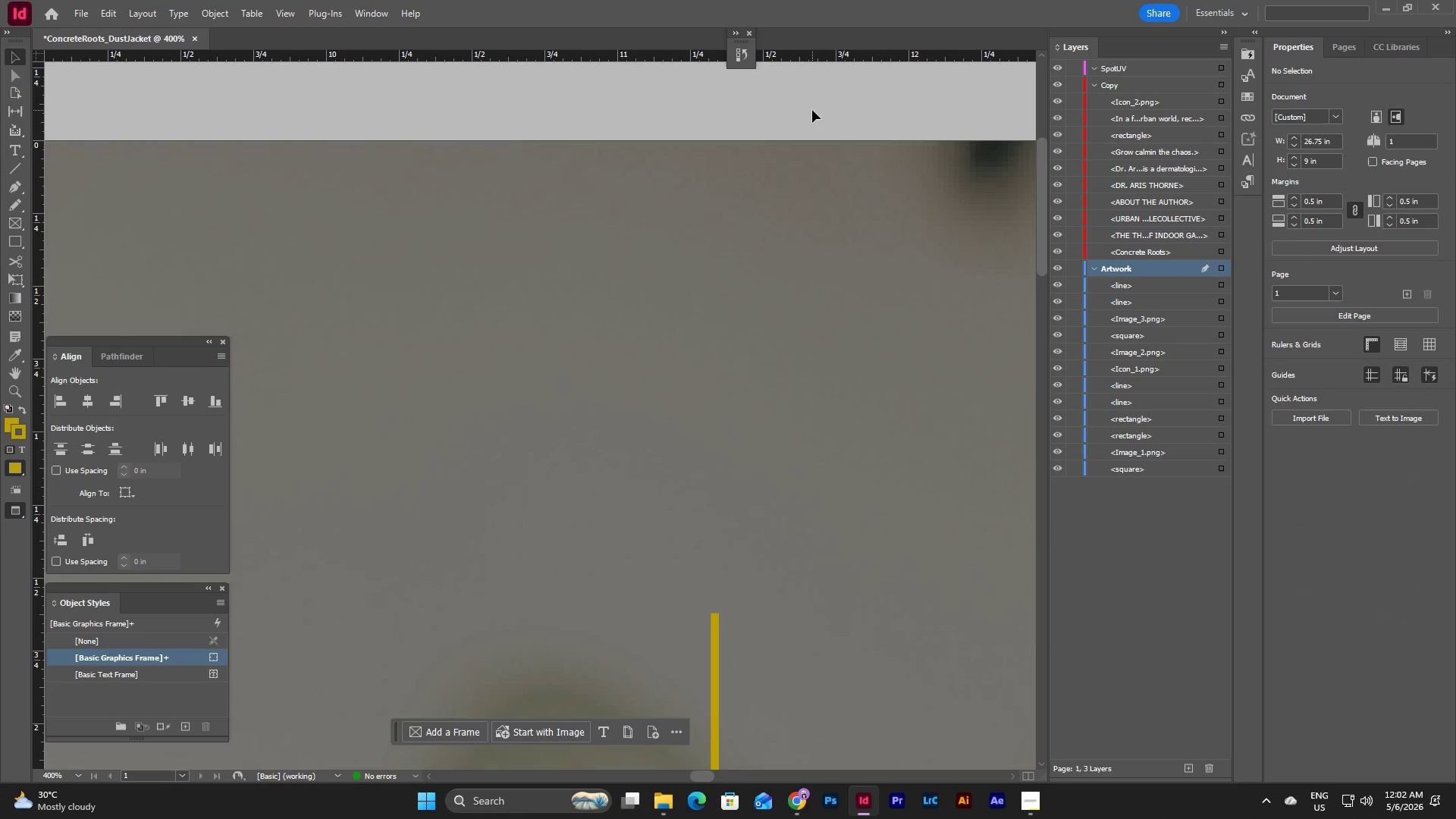 
key(W)
 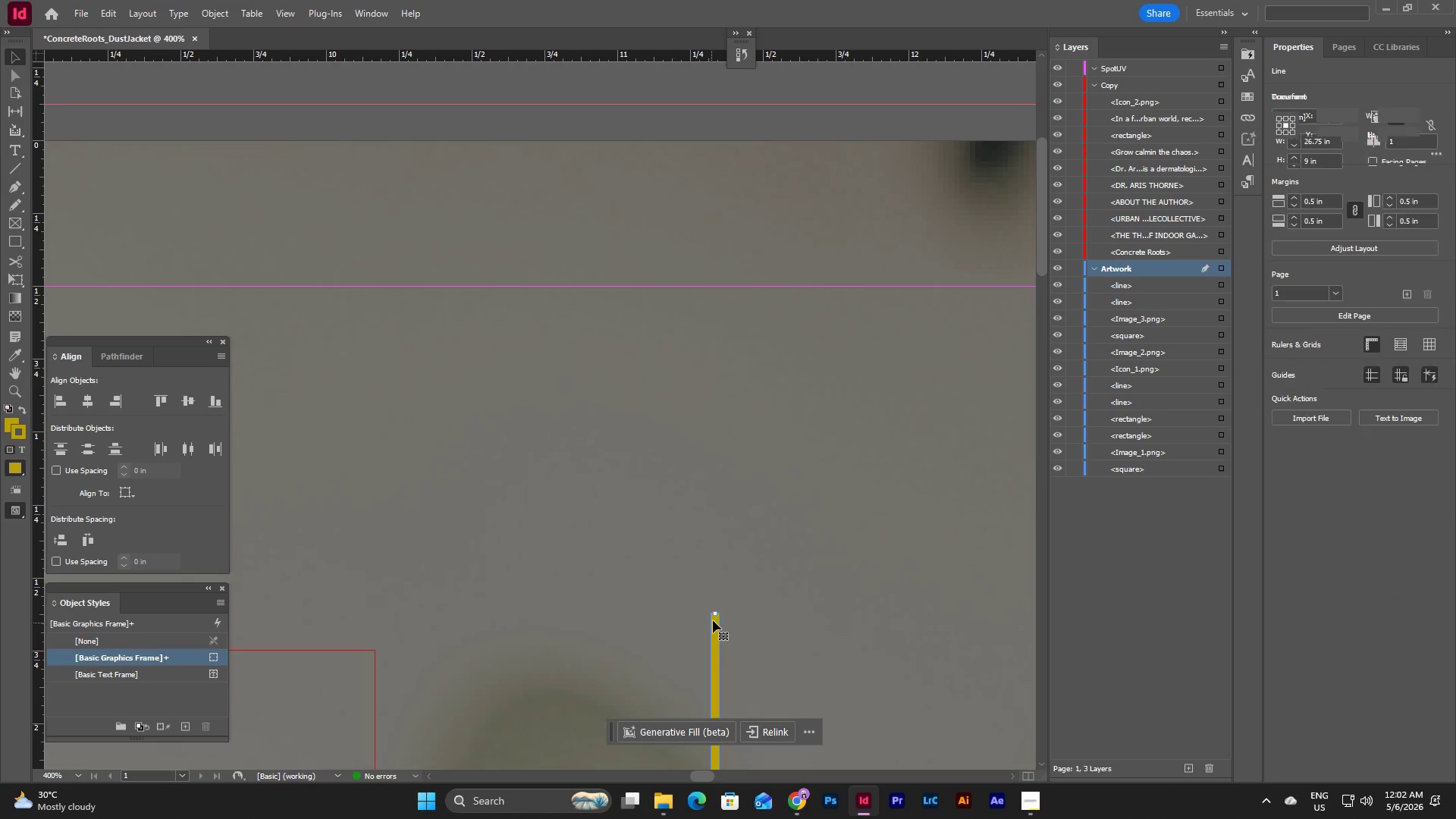 
left_click_drag(start_coordinate=[714, 615], to_coordinate=[730, 288])
 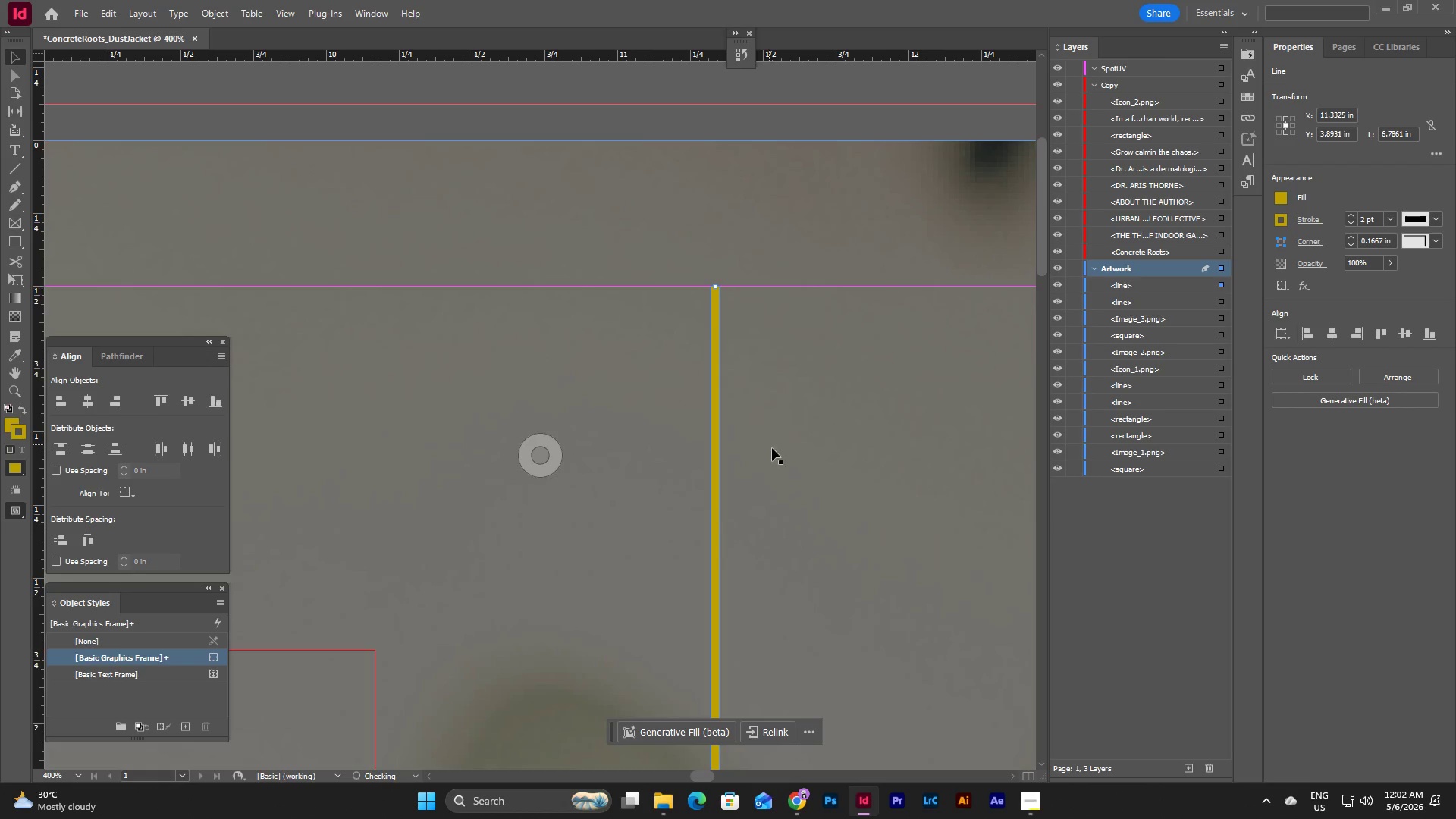 
scroll: coordinate [772, 448], scroll_direction: up, amount: 2.0
 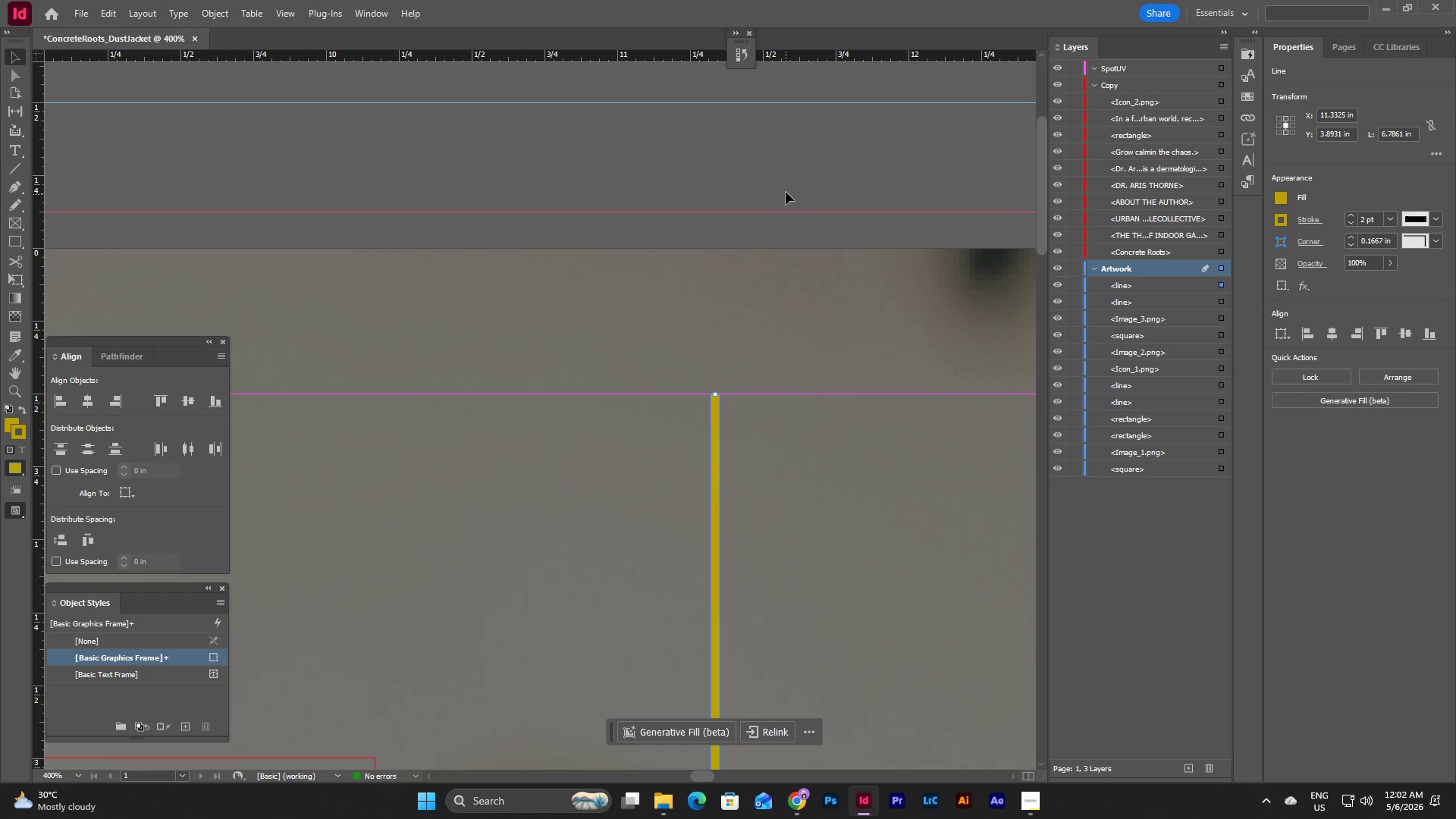 
left_click([788, 186])
 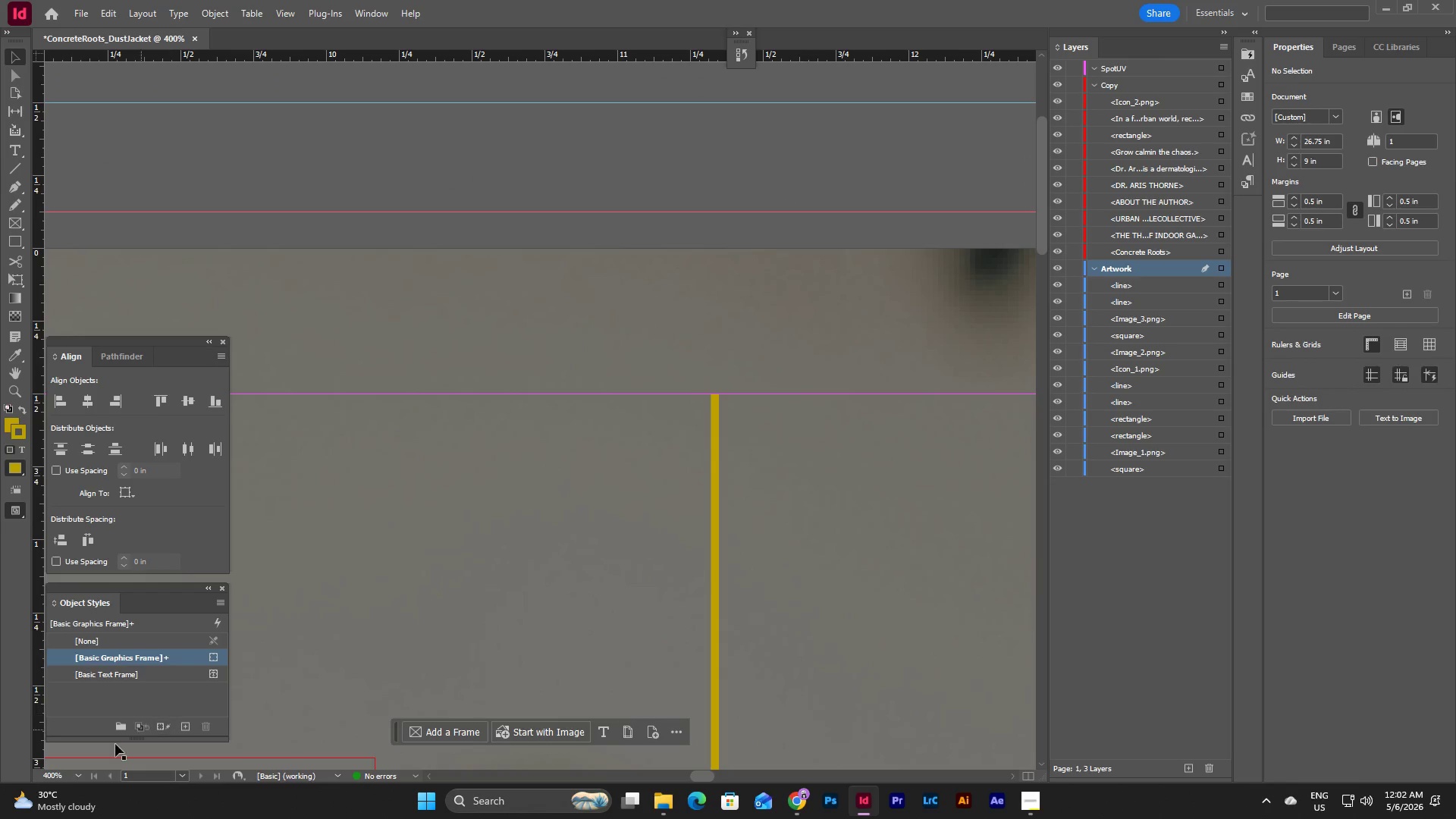 
left_click([77, 775])
 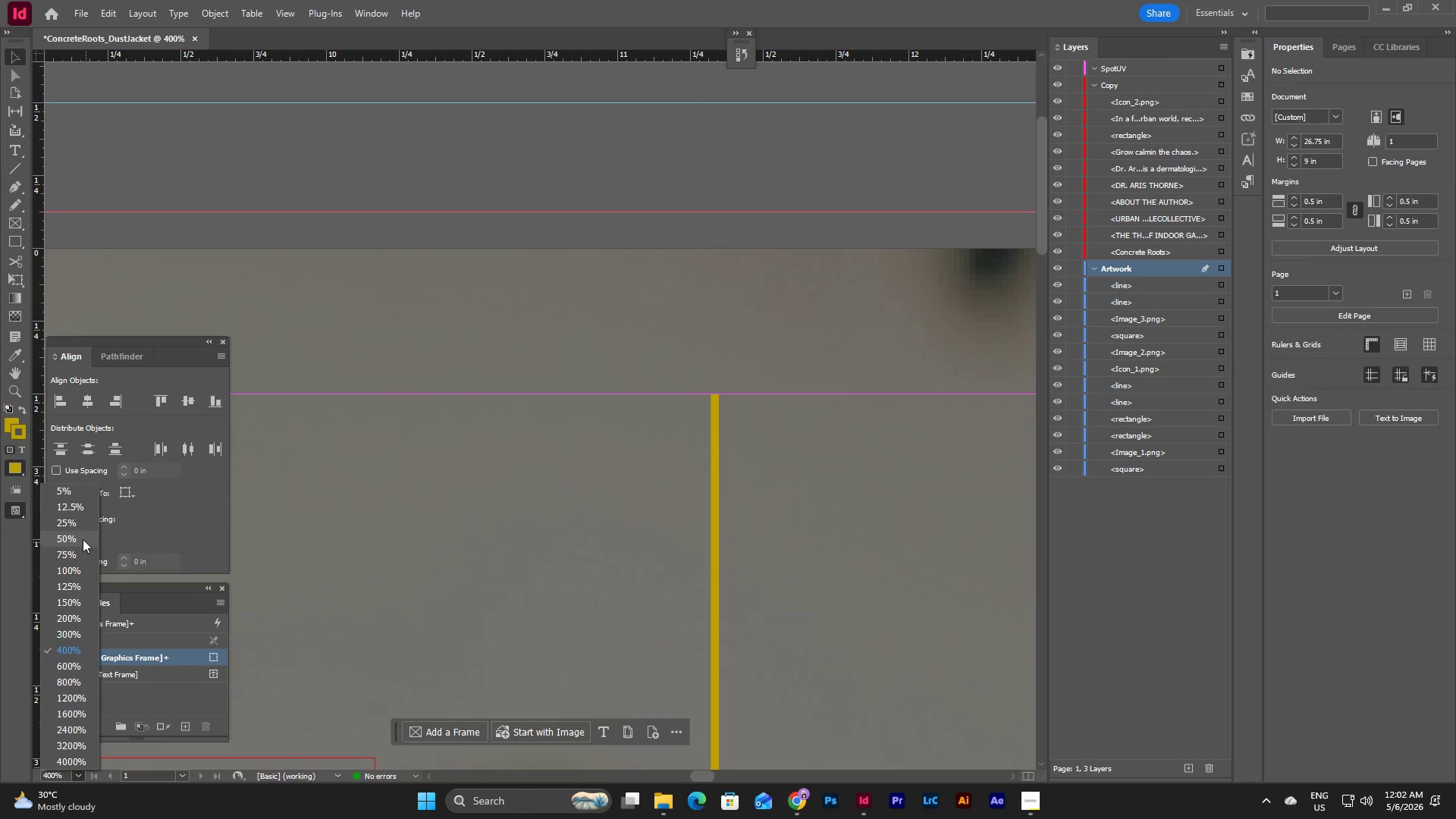 
left_click([80, 538])
 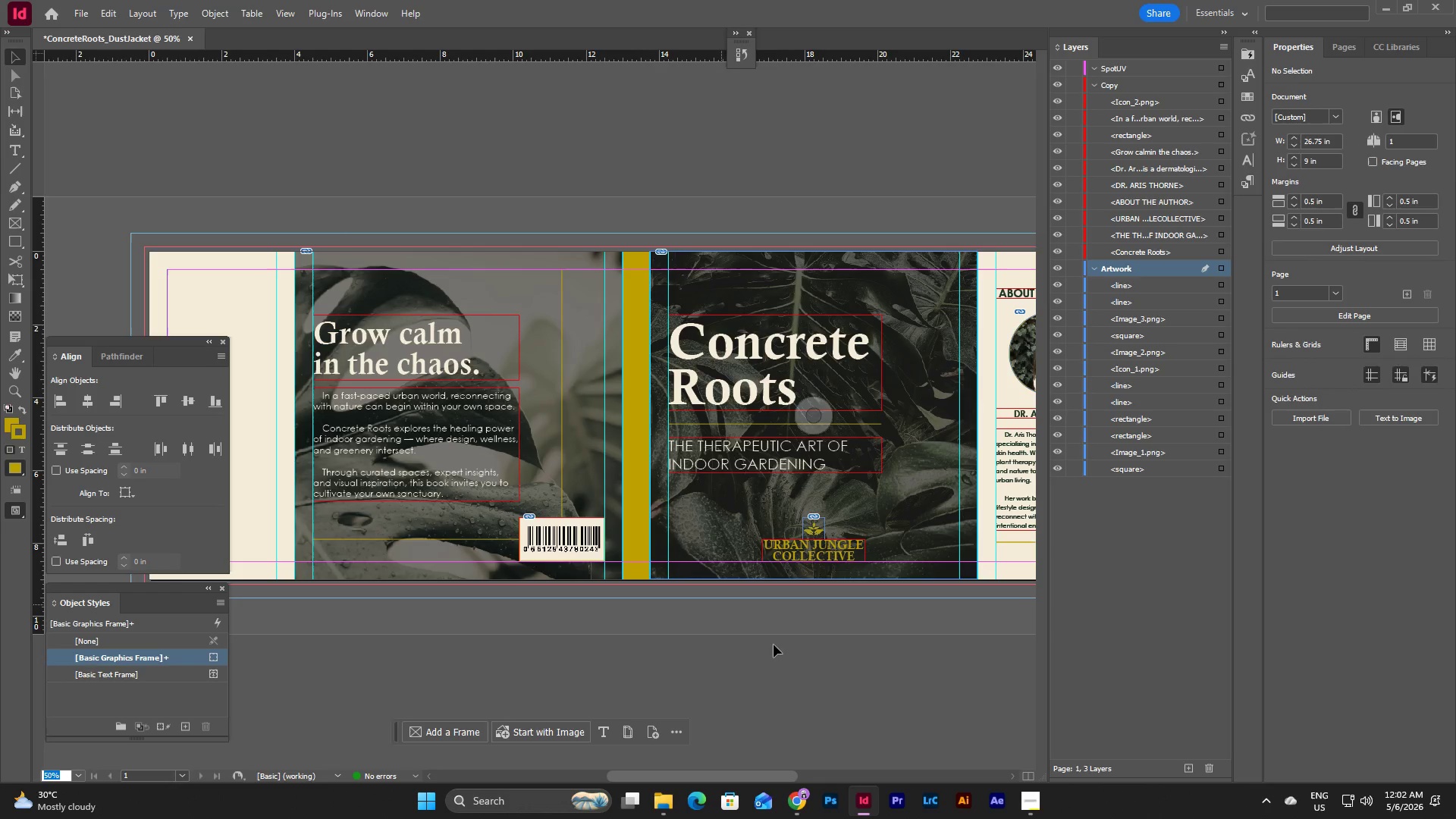 
left_click([805, 682])
 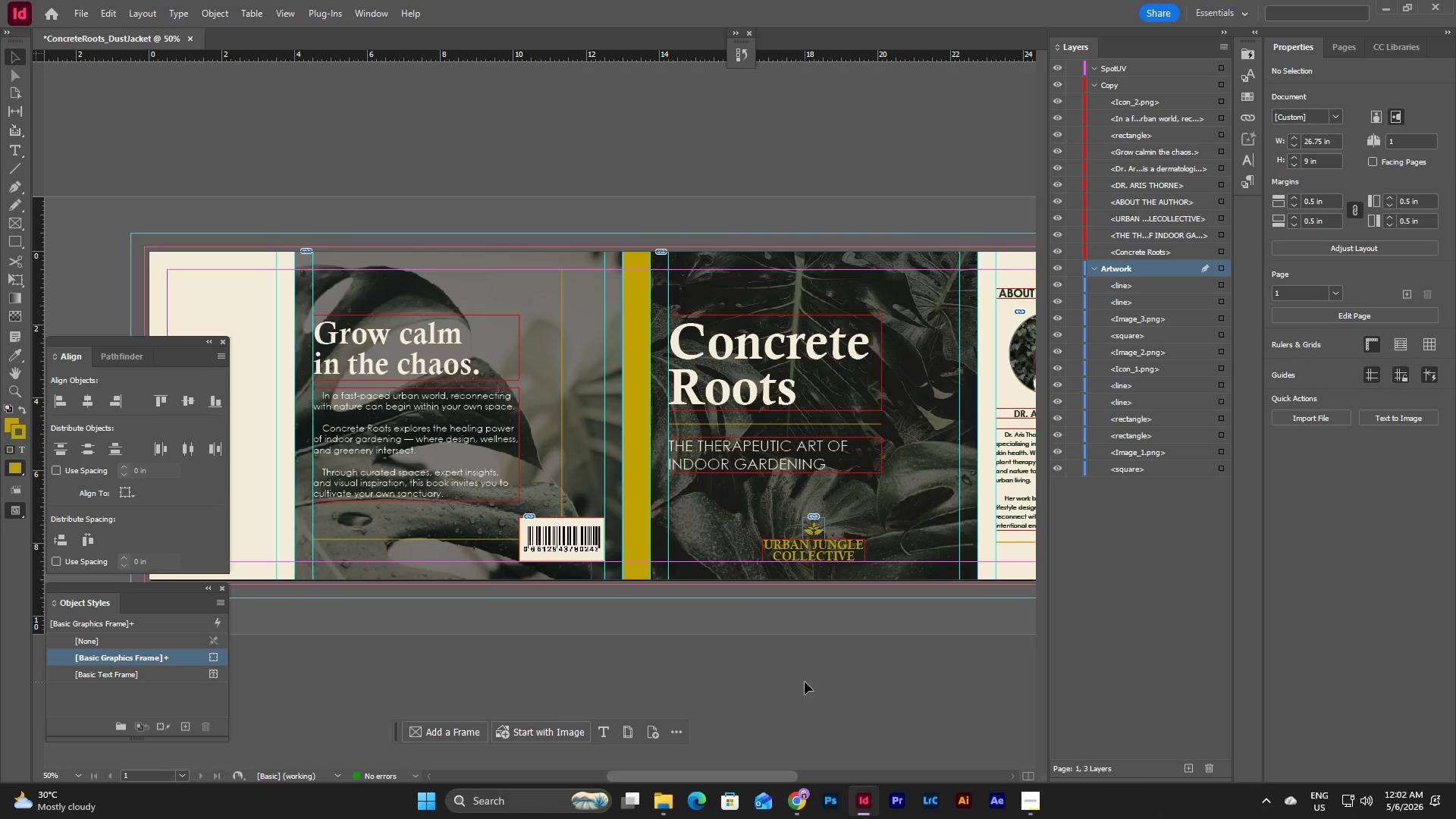 
key(W)
 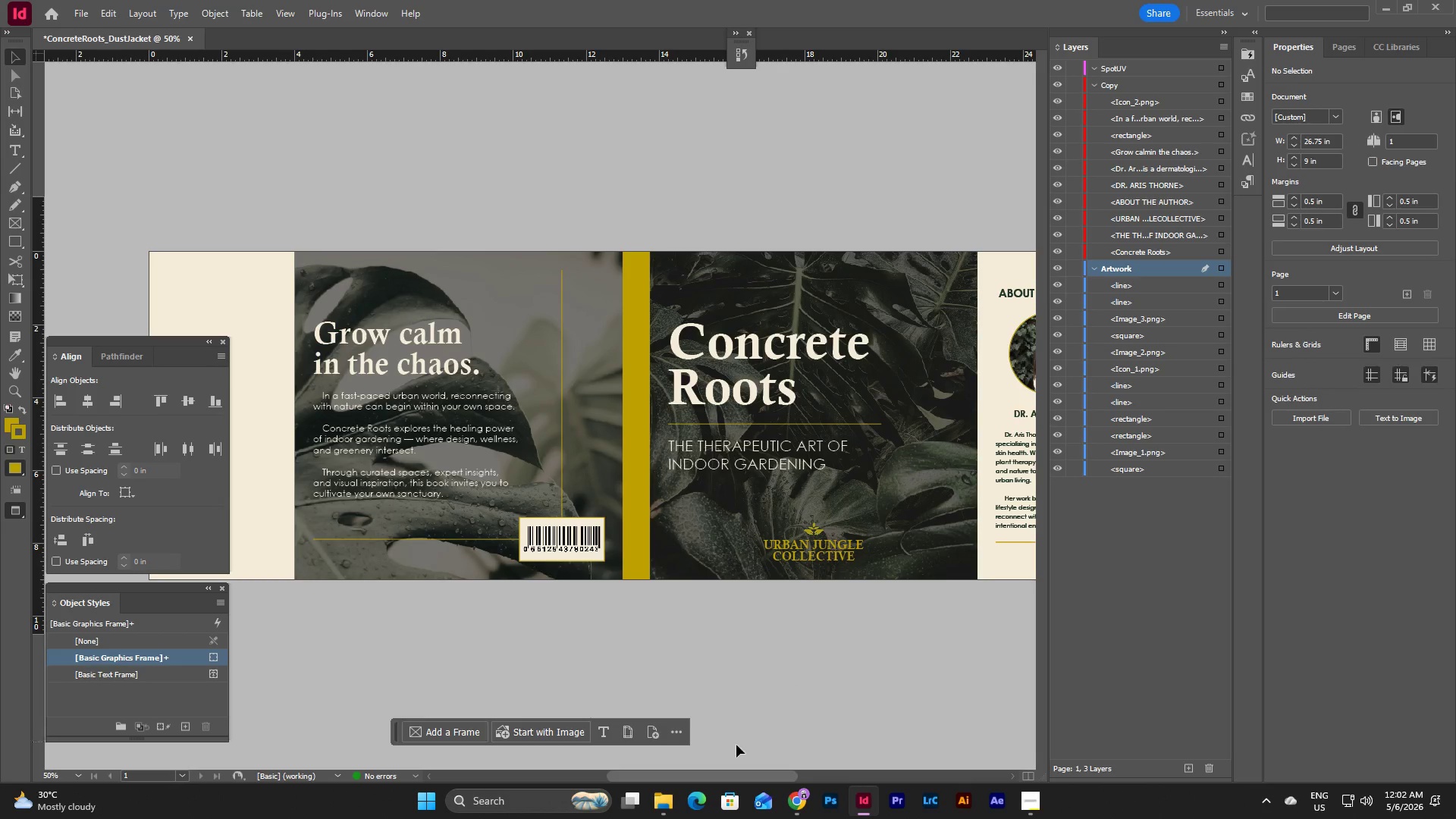 
left_click_drag(start_coordinate=[719, 775], to_coordinate=[739, 774])
 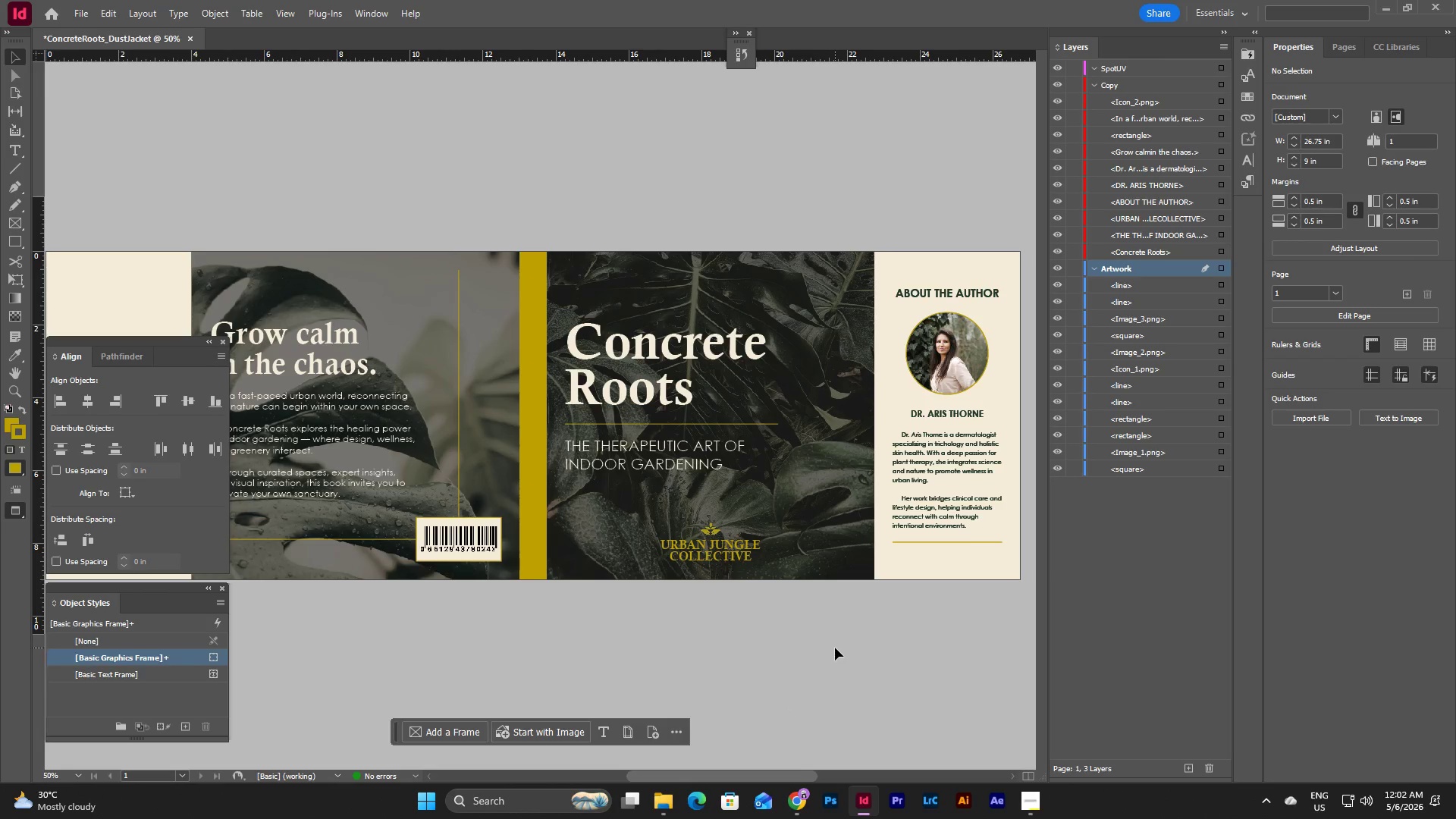 
left_click([835, 648])
 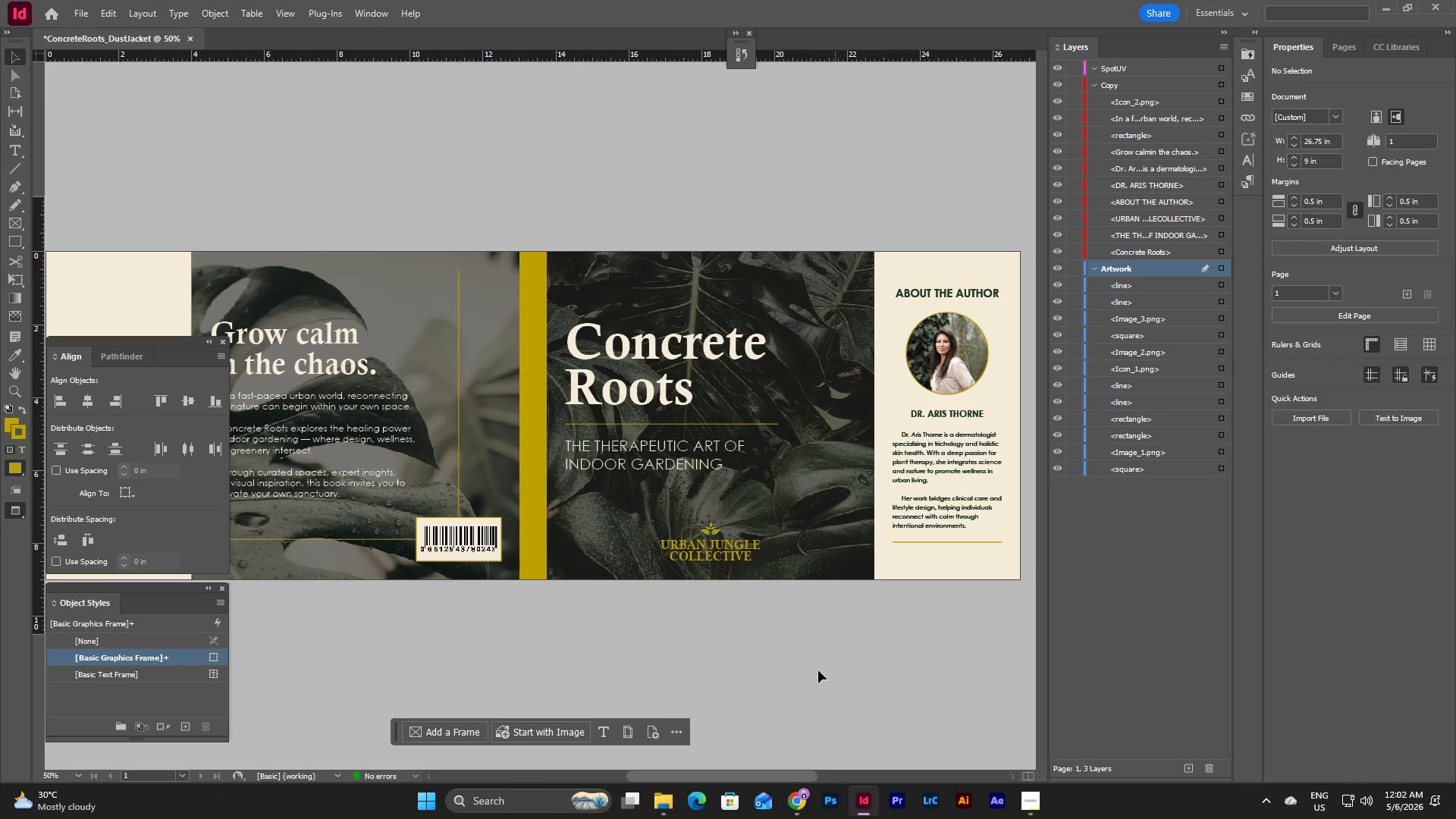 
left_click_drag(start_coordinate=[764, 772], to_coordinate=[730, 774])
 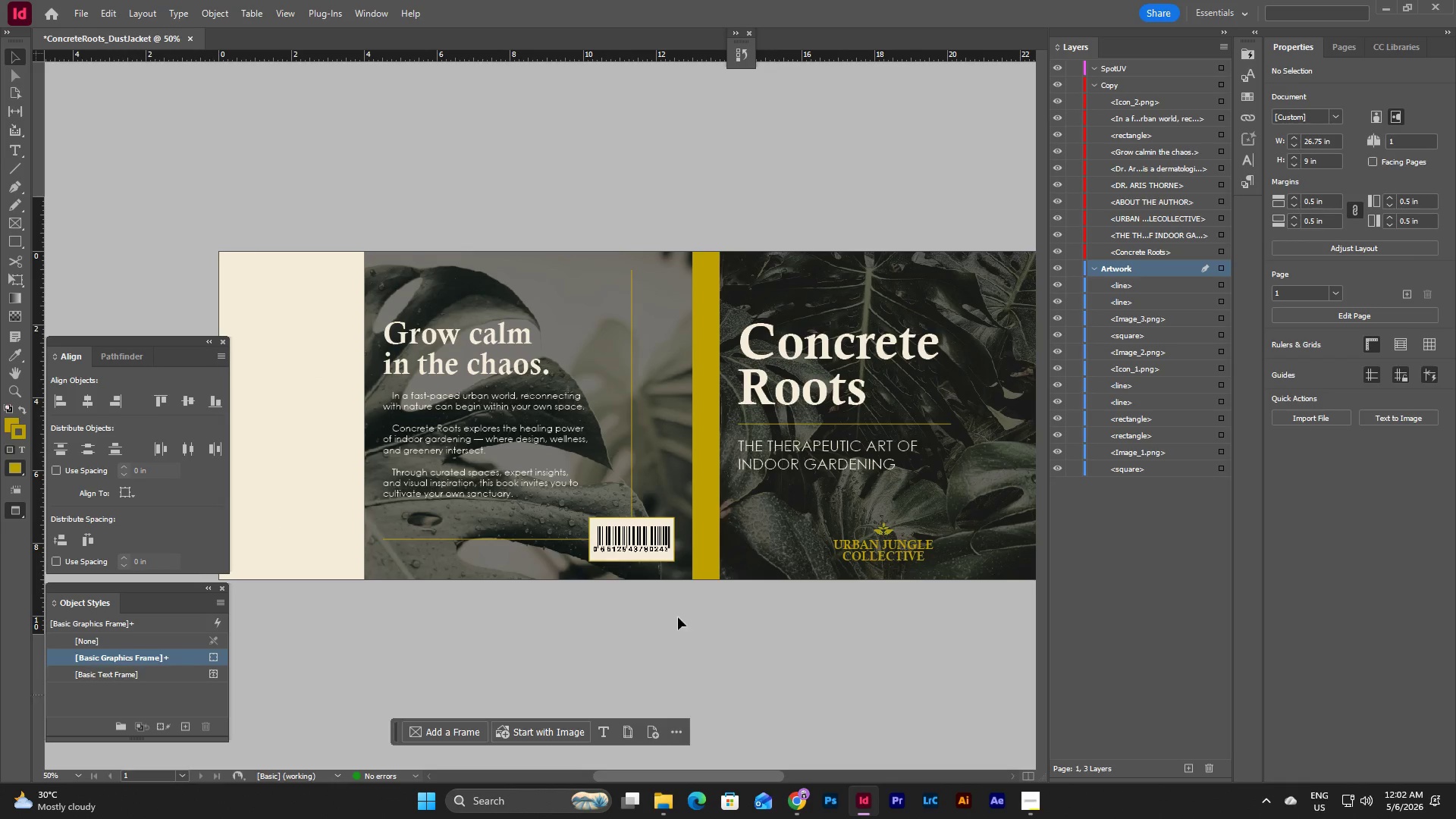 
left_click([632, 477])
 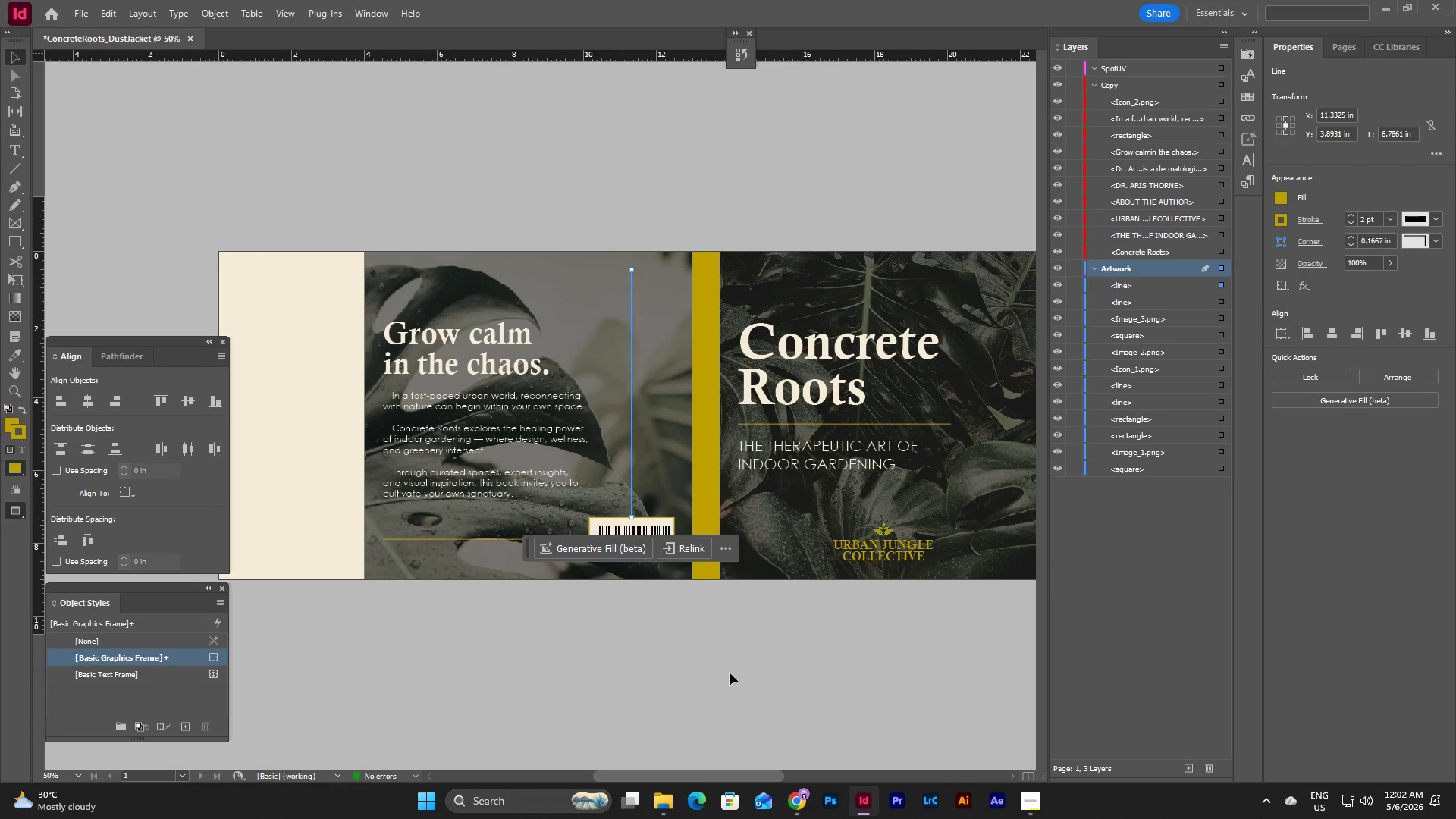 
key(Backspace)
 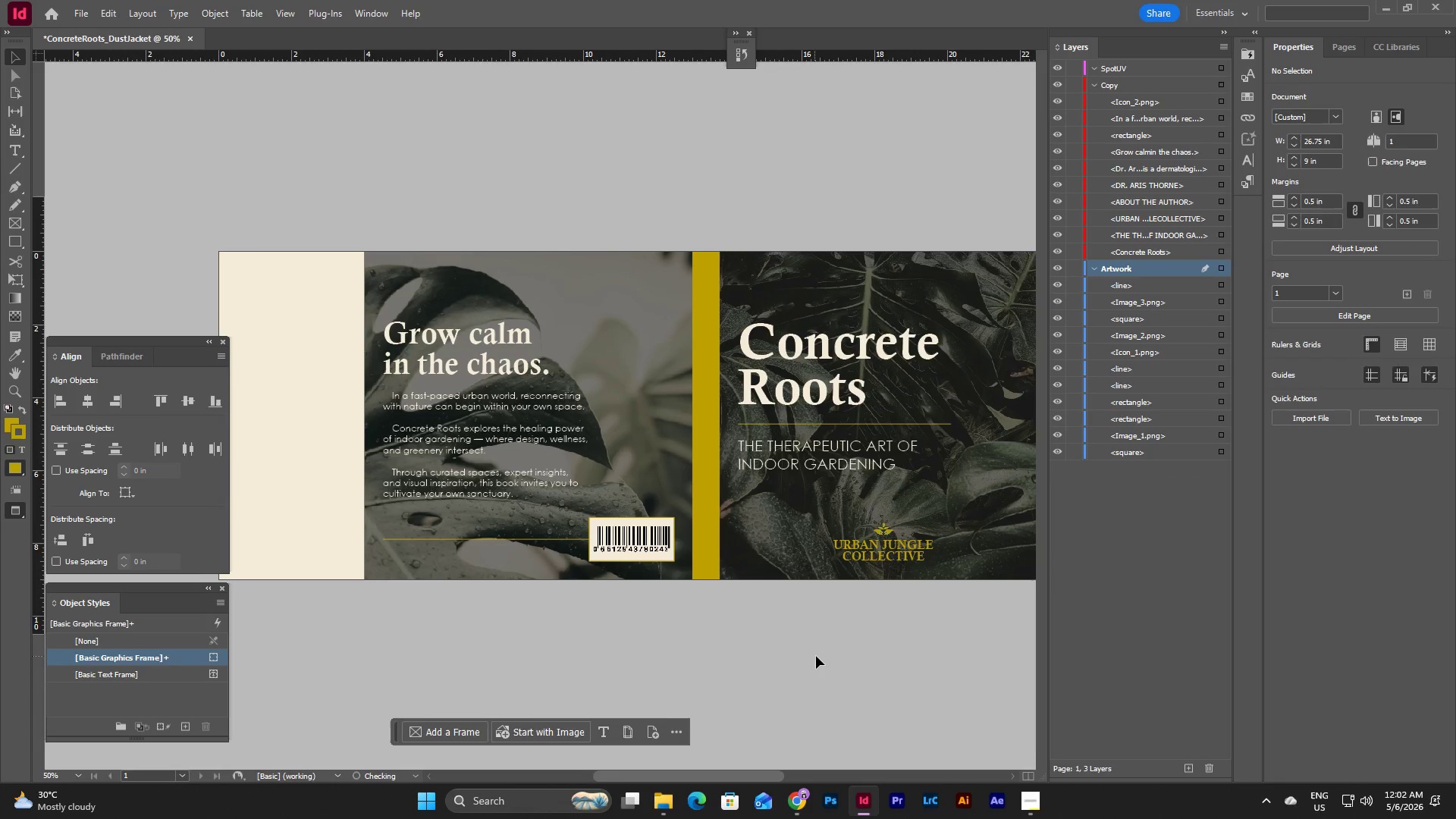 
left_click([816, 656])
 